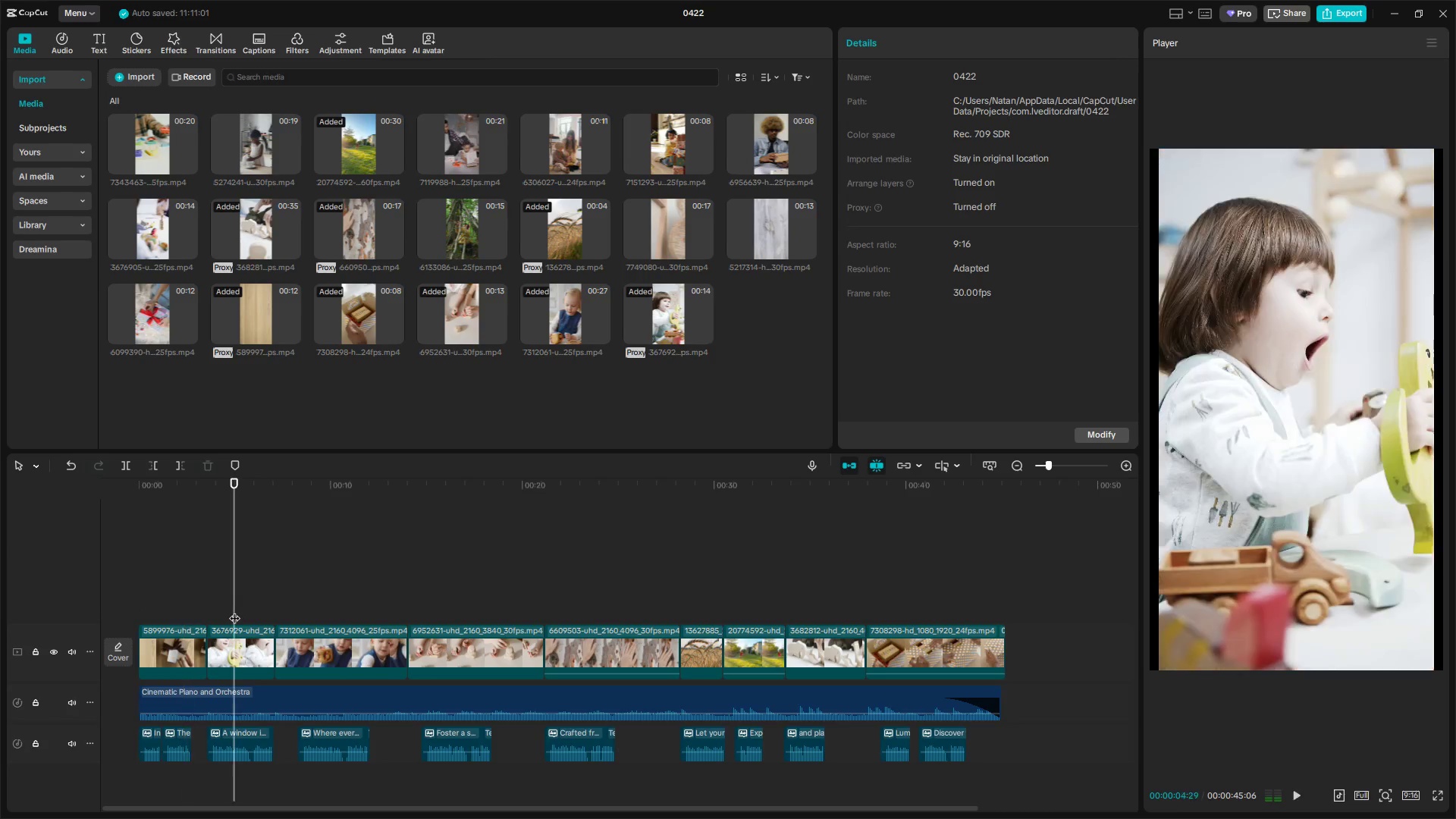 
key(Space)
 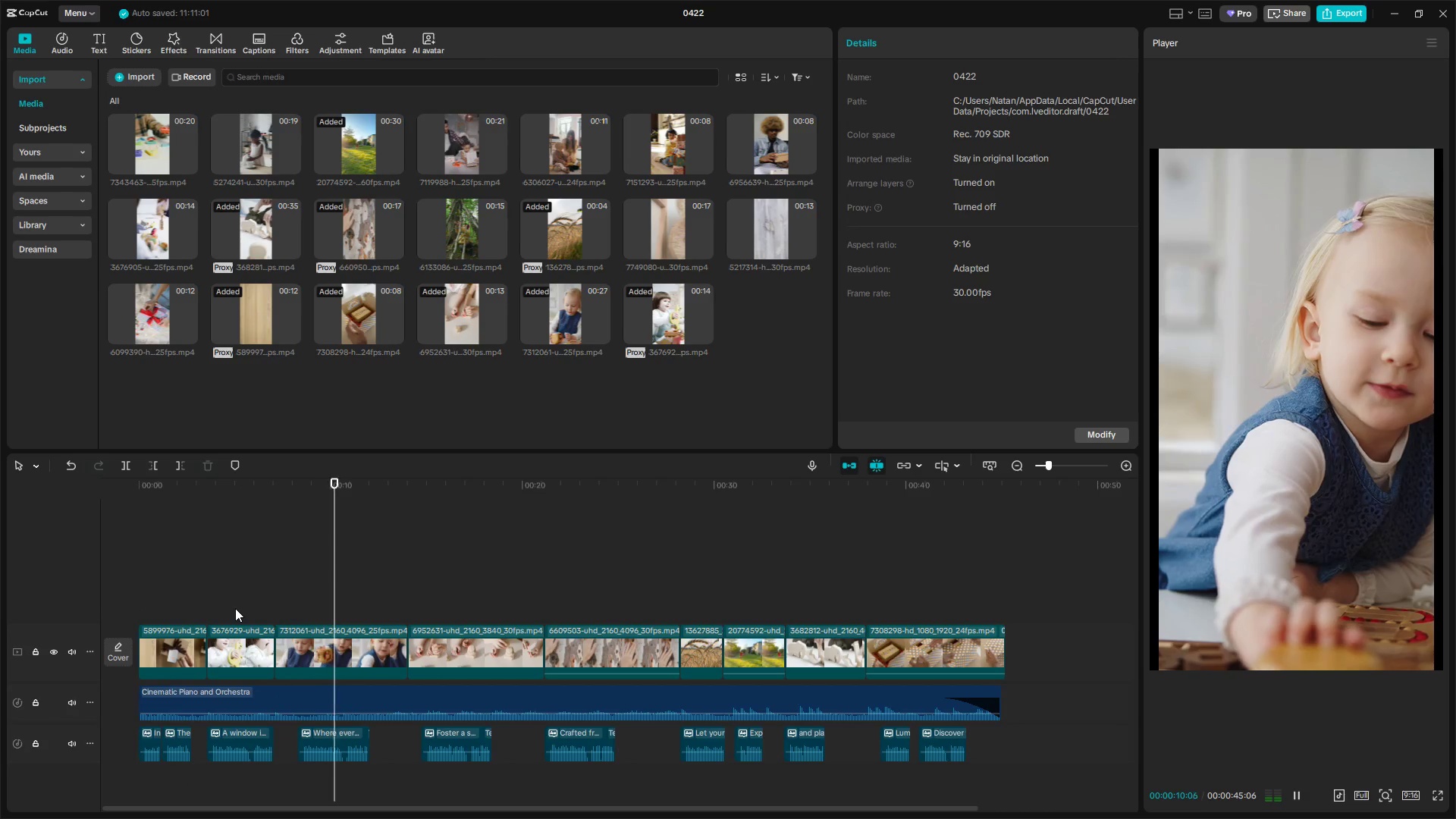 
wait(7.11)
 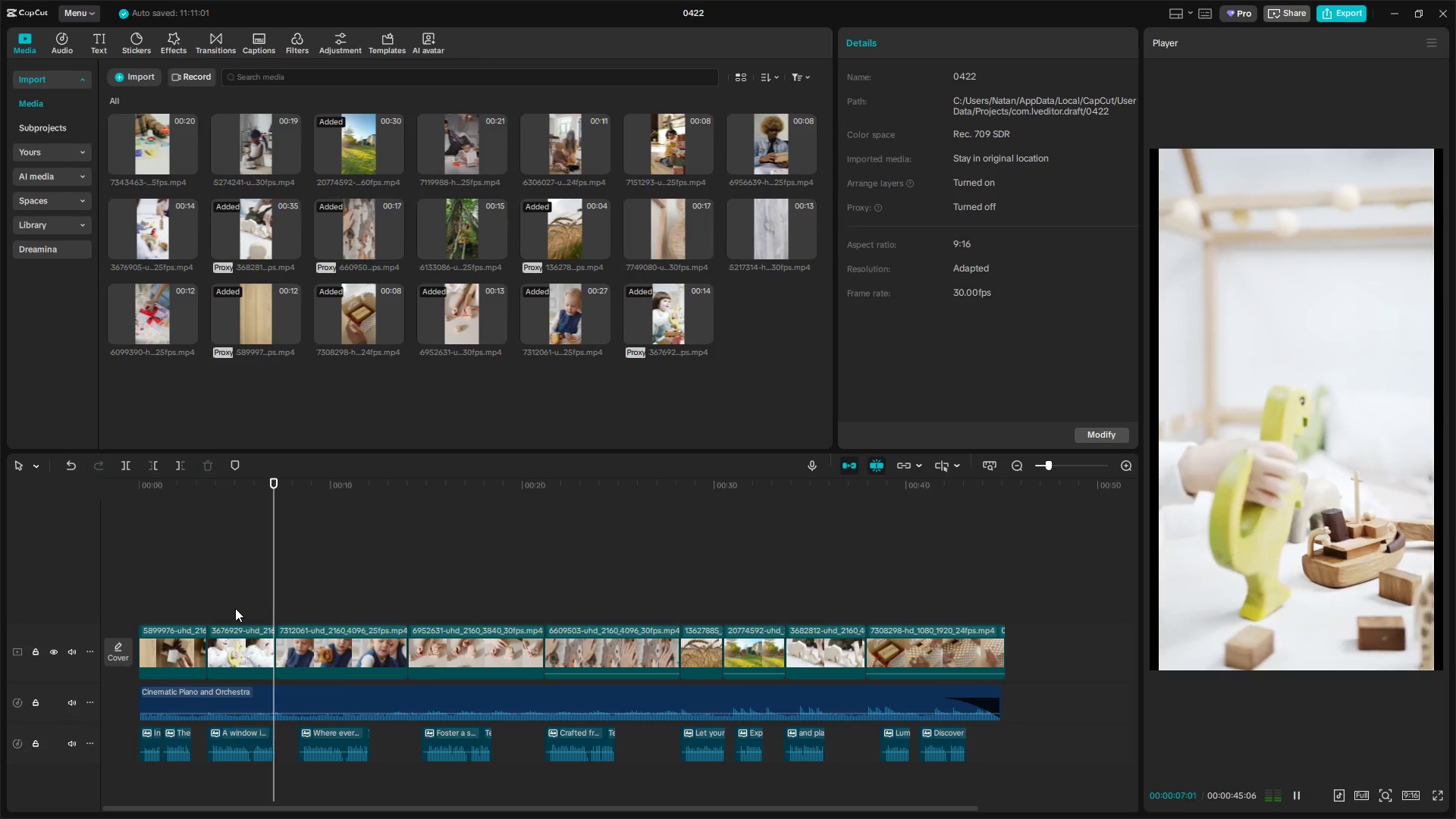 
key(Space)
 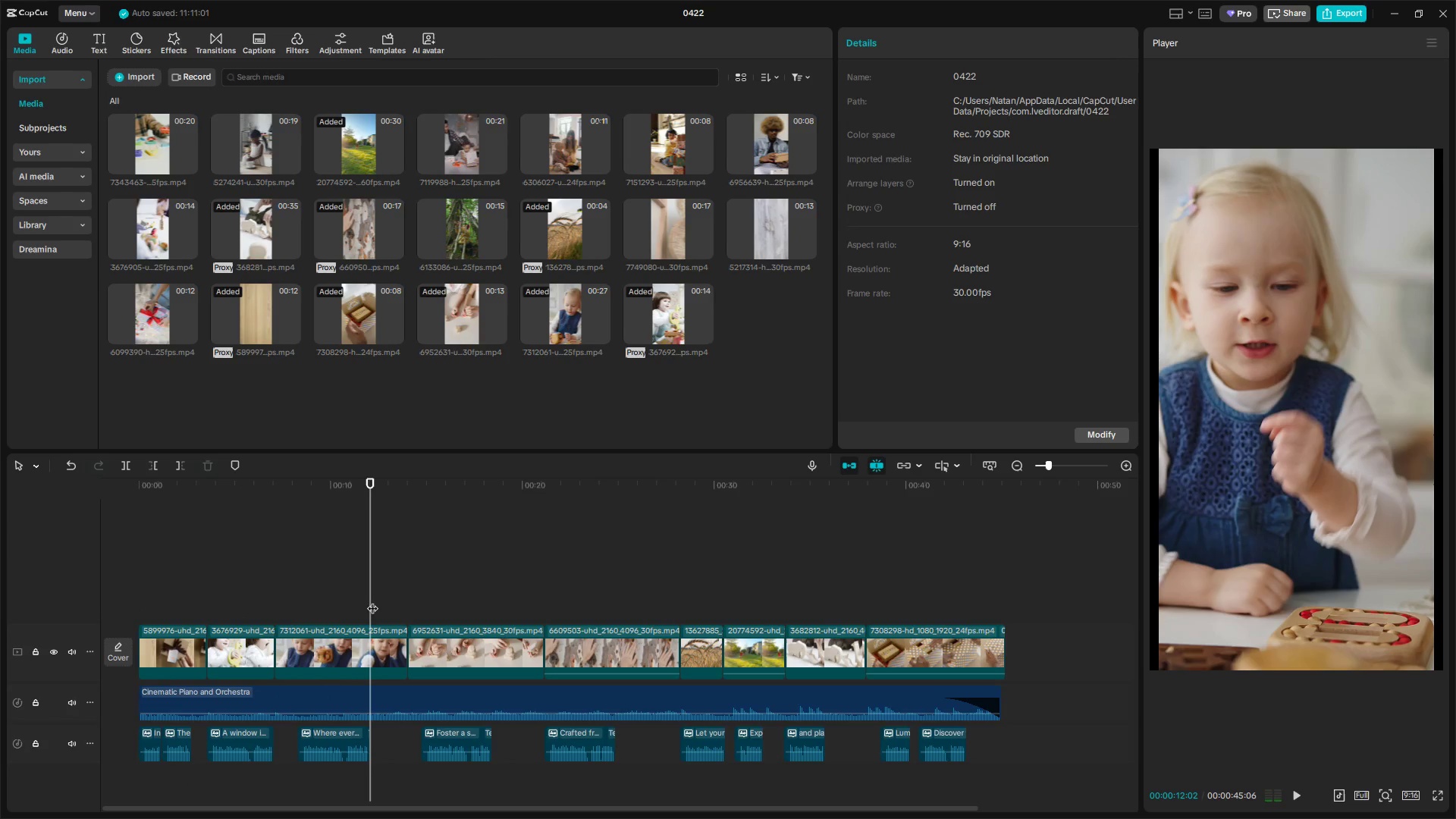 
left_click_drag(start_coordinate=[372, 601], to_coordinate=[344, 608])
 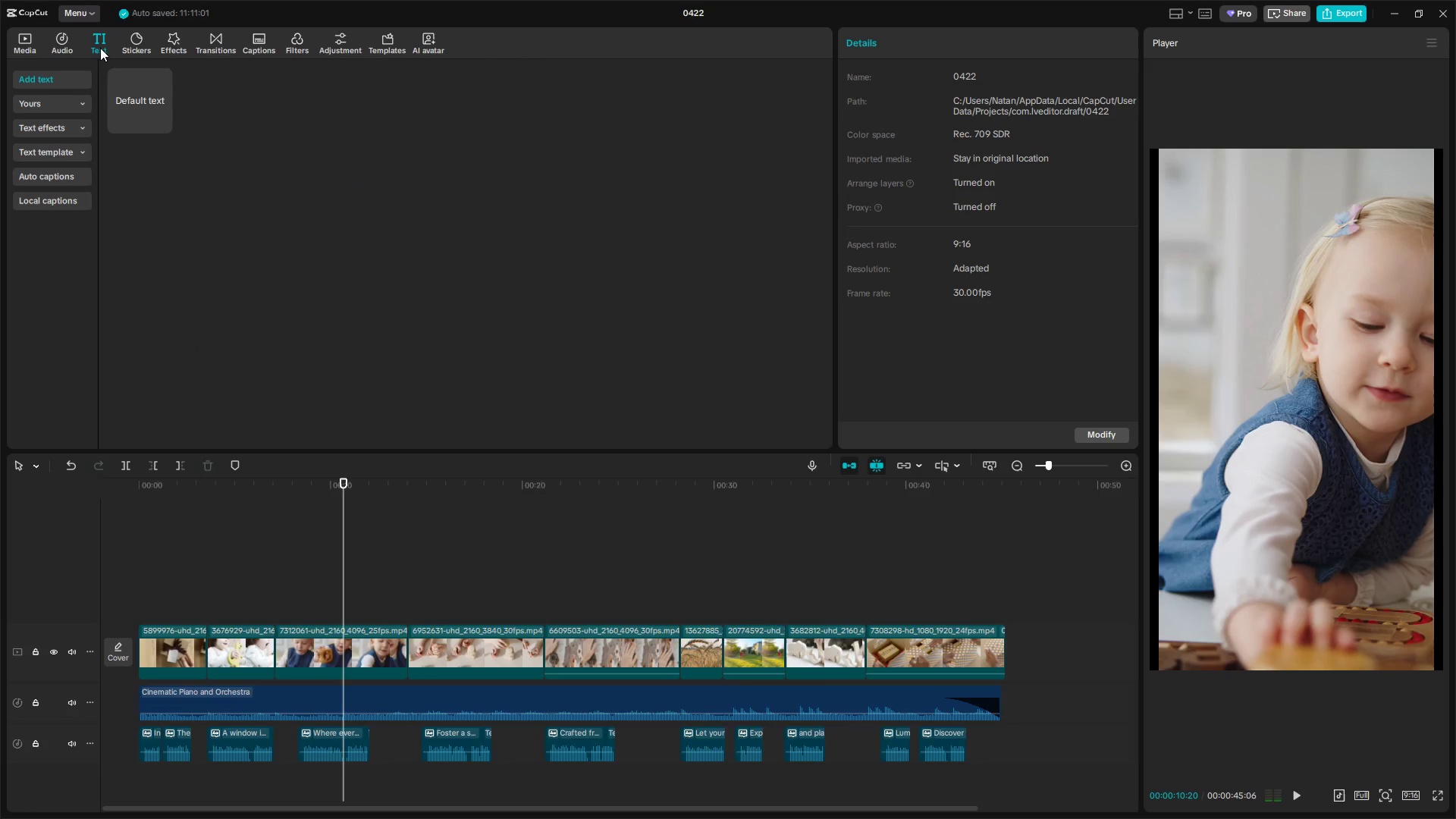 
left_click_drag(start_coordinate=[167, 102], to_coordinate=[340, 618])
 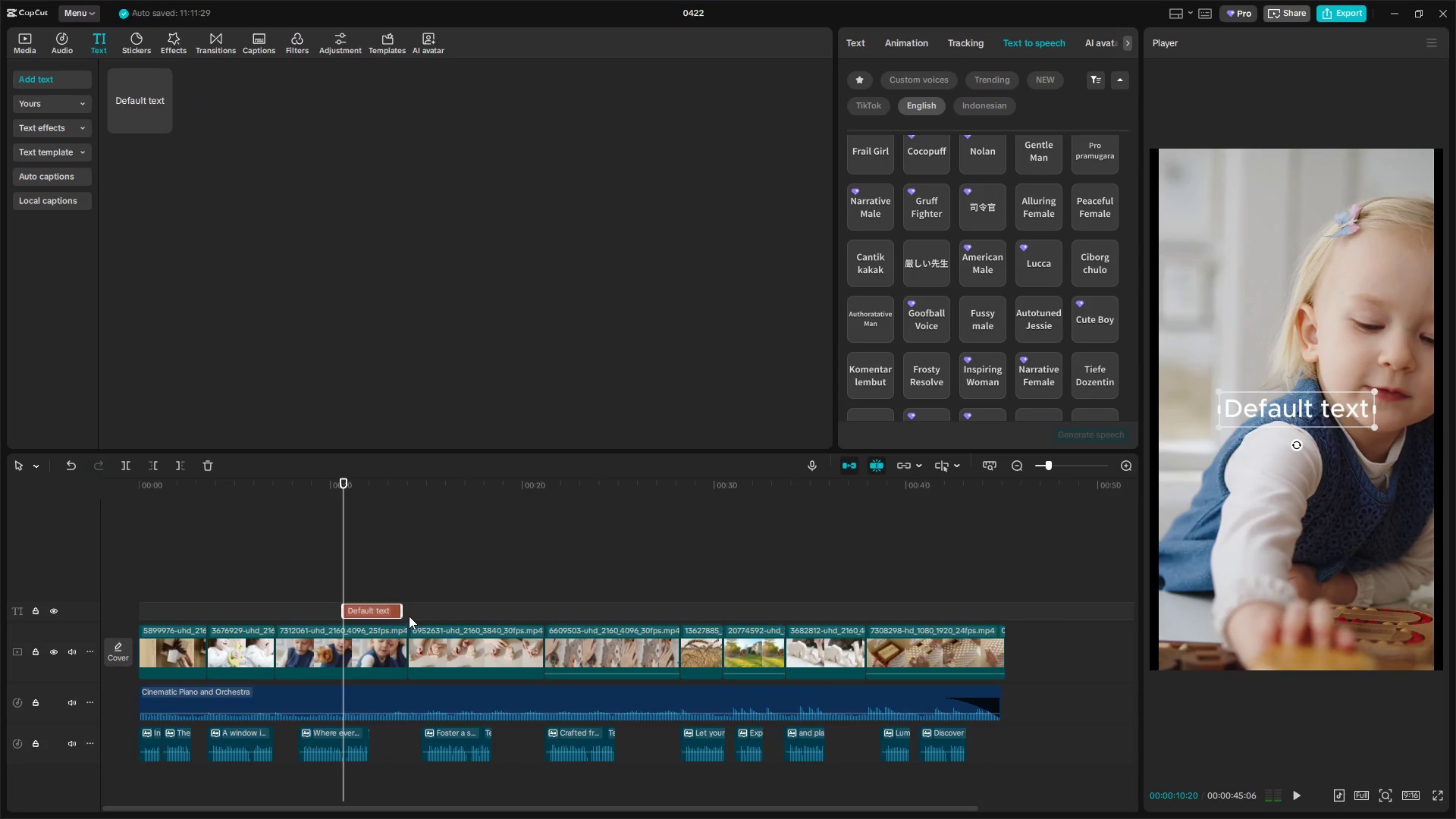 
left_click_drag(start_coordinate=[401, 611], to_coordinate=[368, 614])
 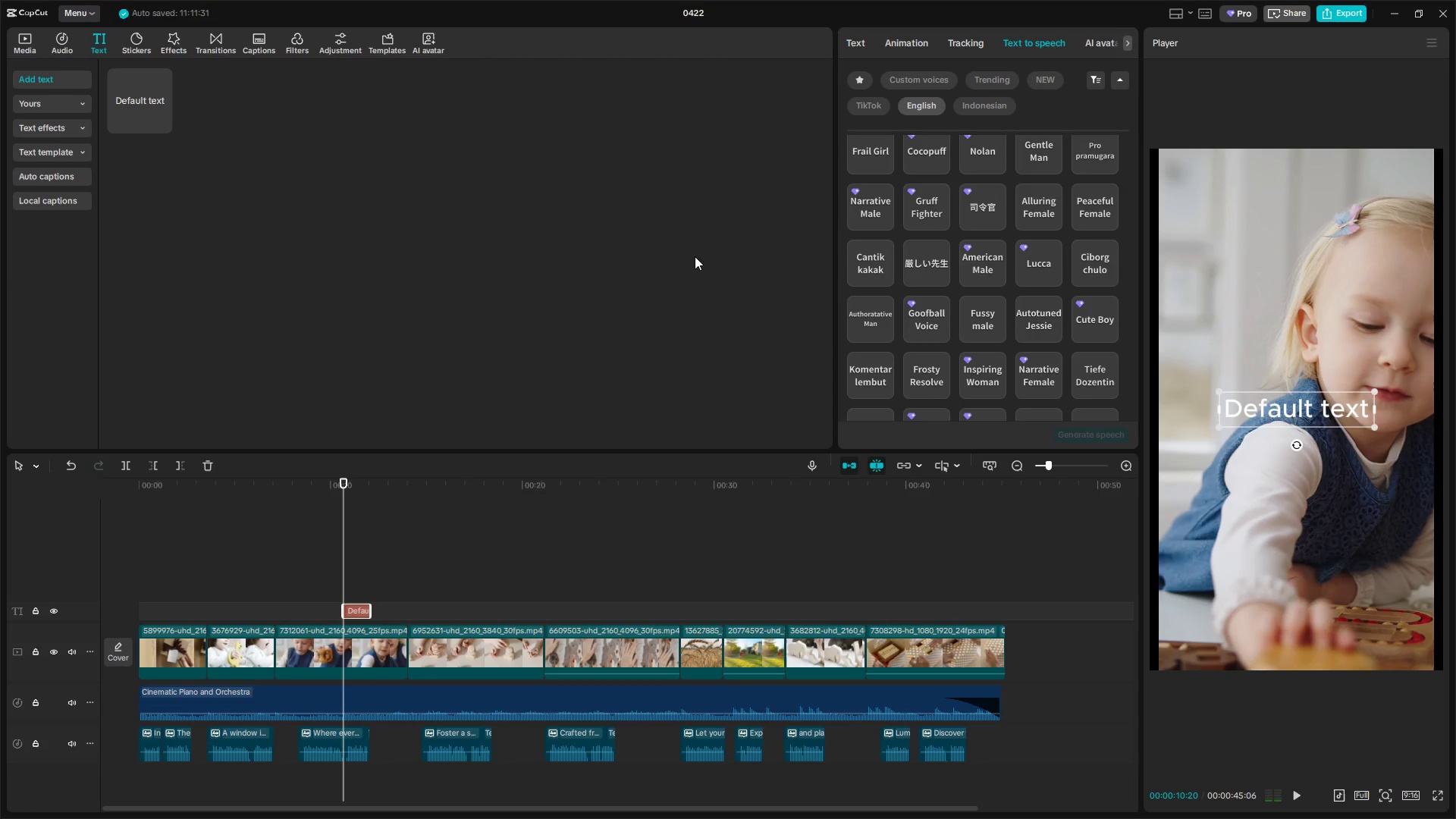 
left_click([843, 44])
 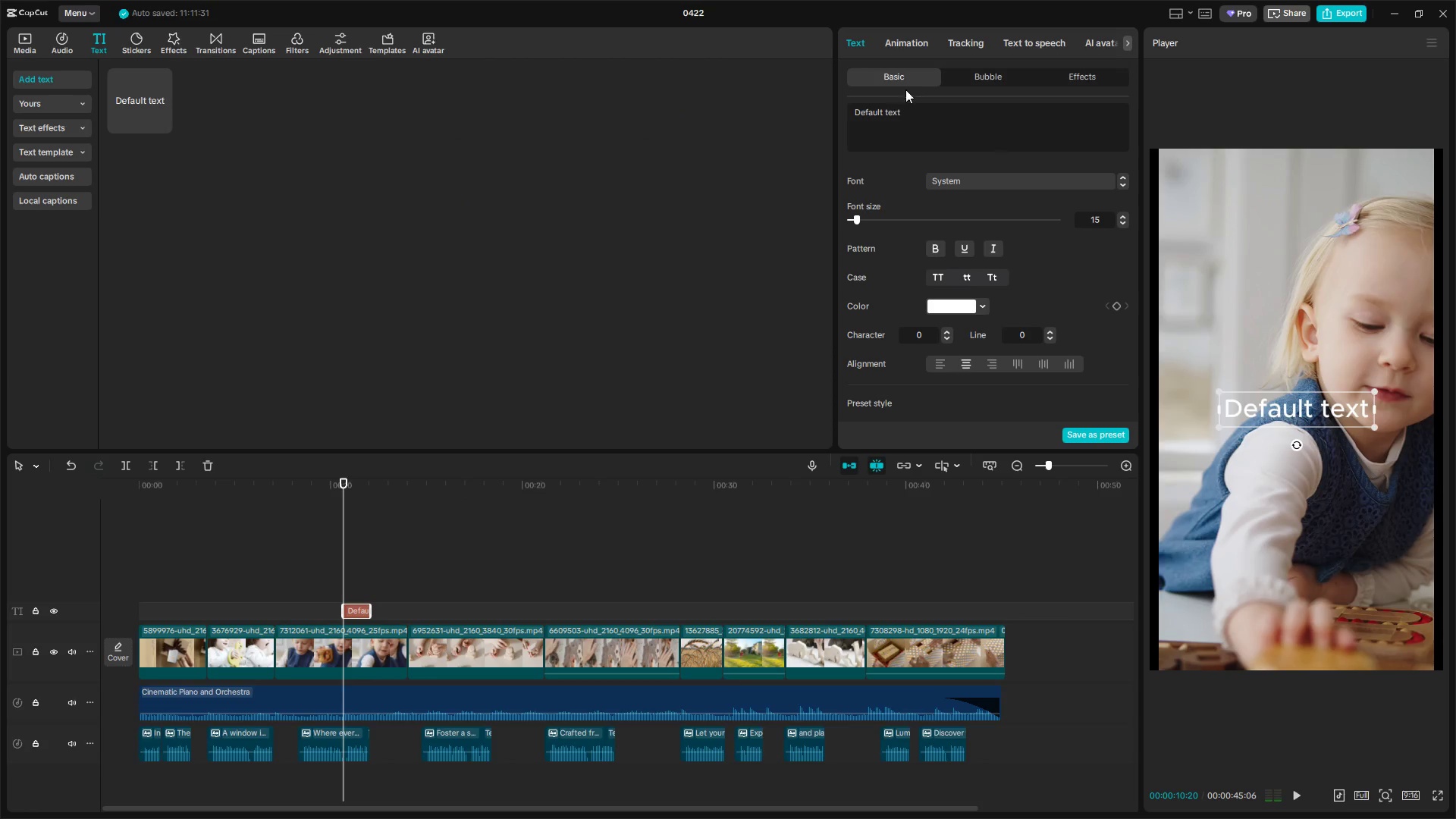 
left_click_drag(start_coordinate=[933, 112], to_coordinate=[780, 109])
 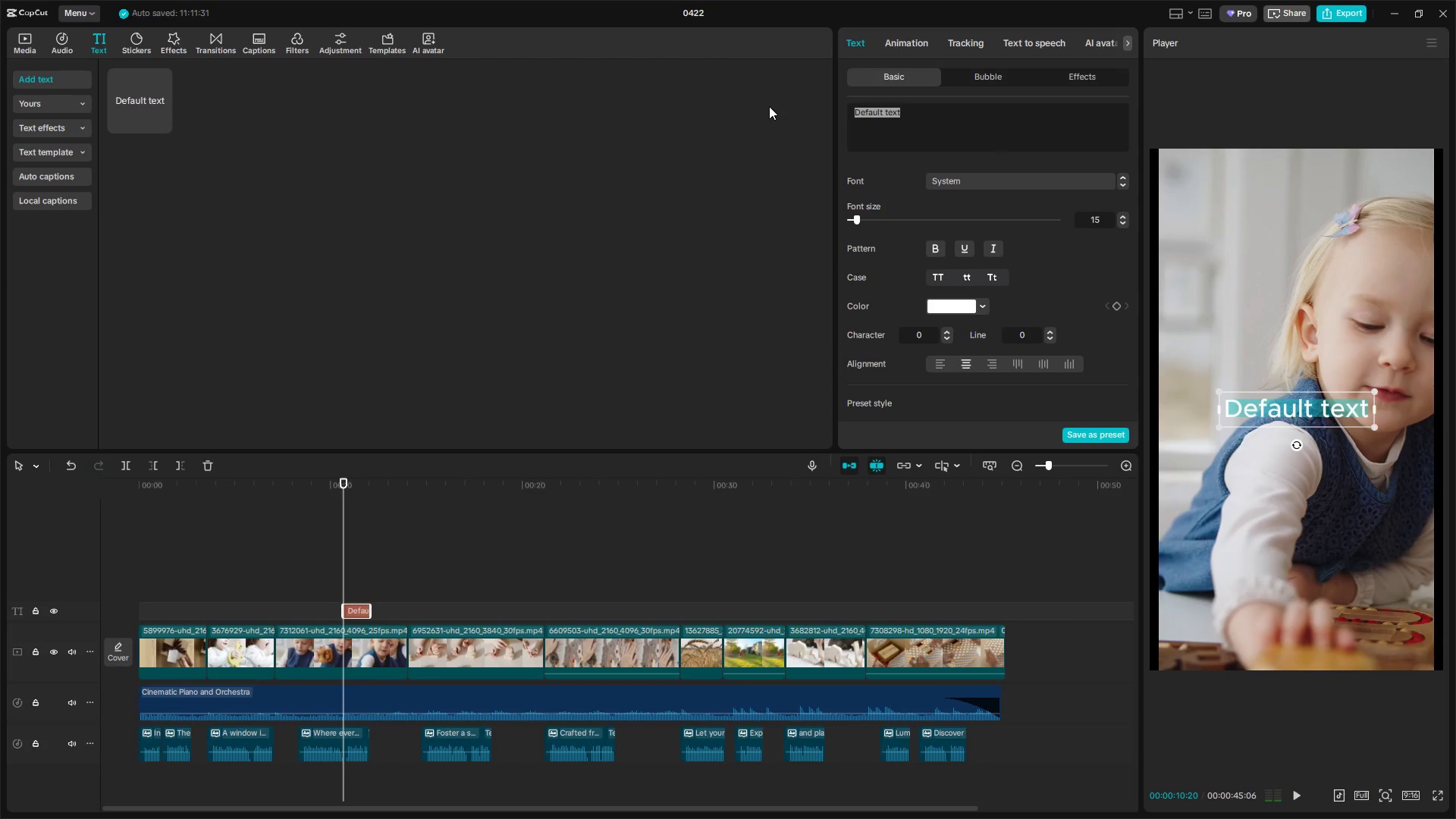 
type(Intentional PLay)
 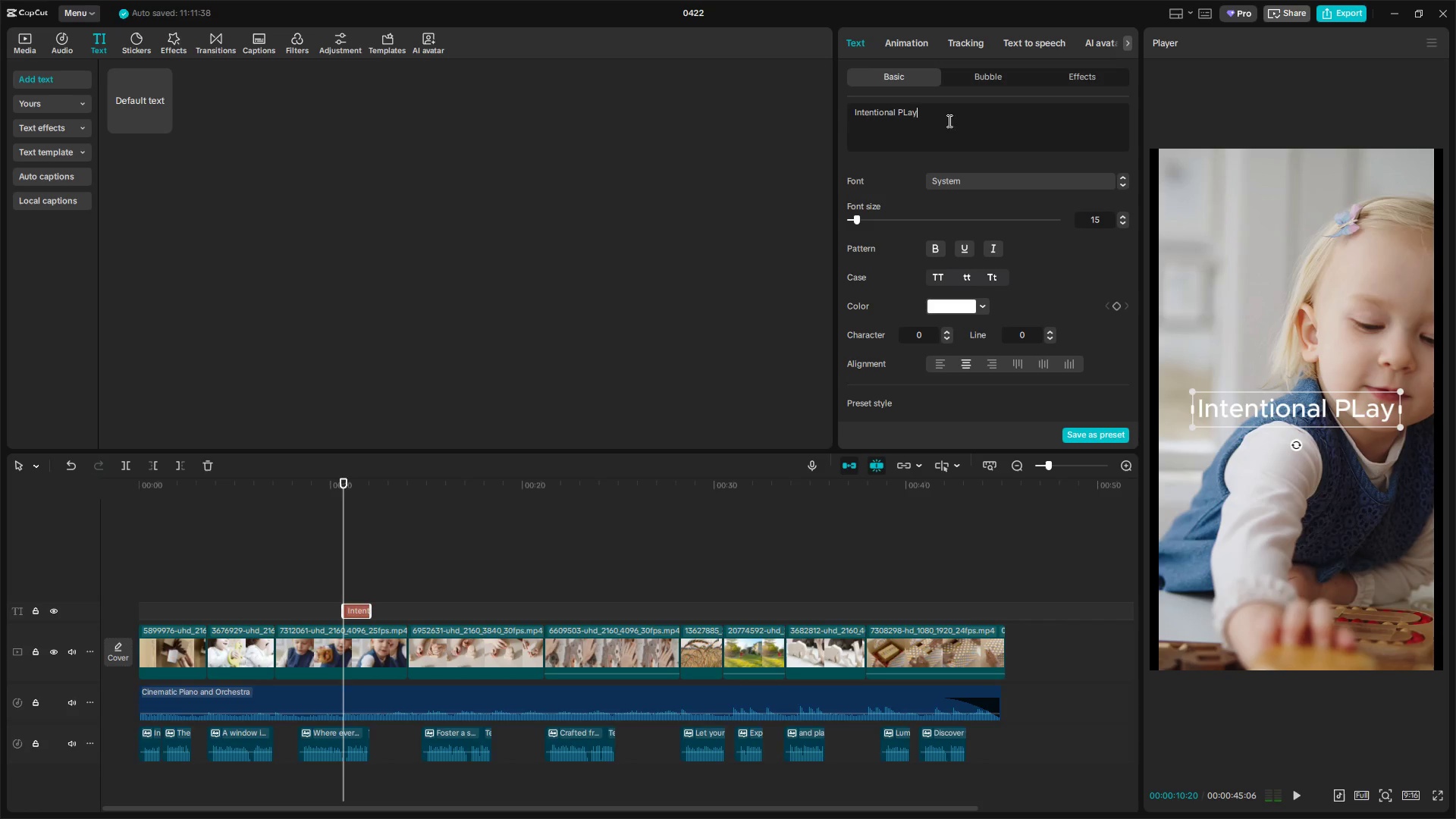 
left_click([908, 114])
 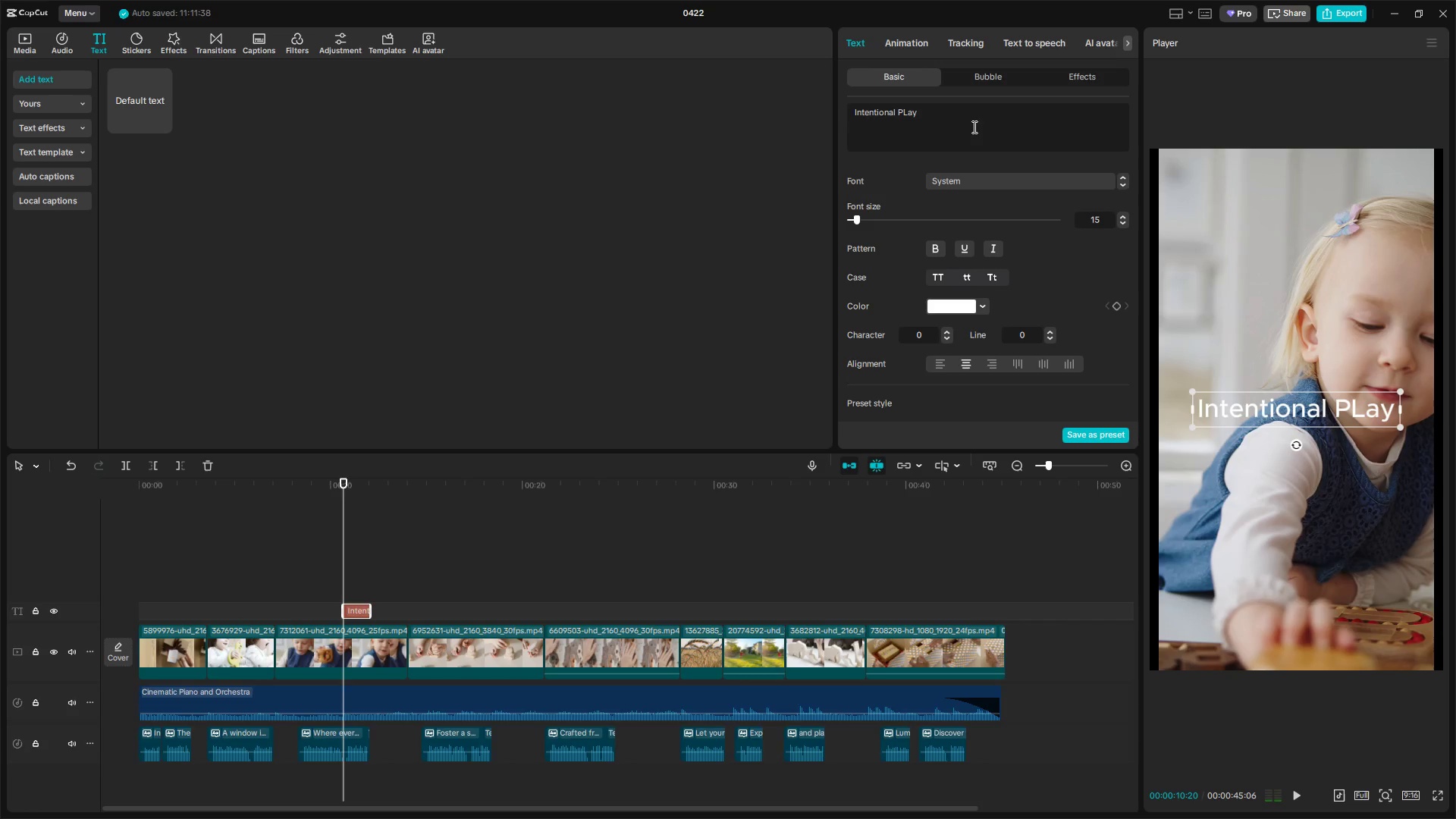 
key(Backspace)
 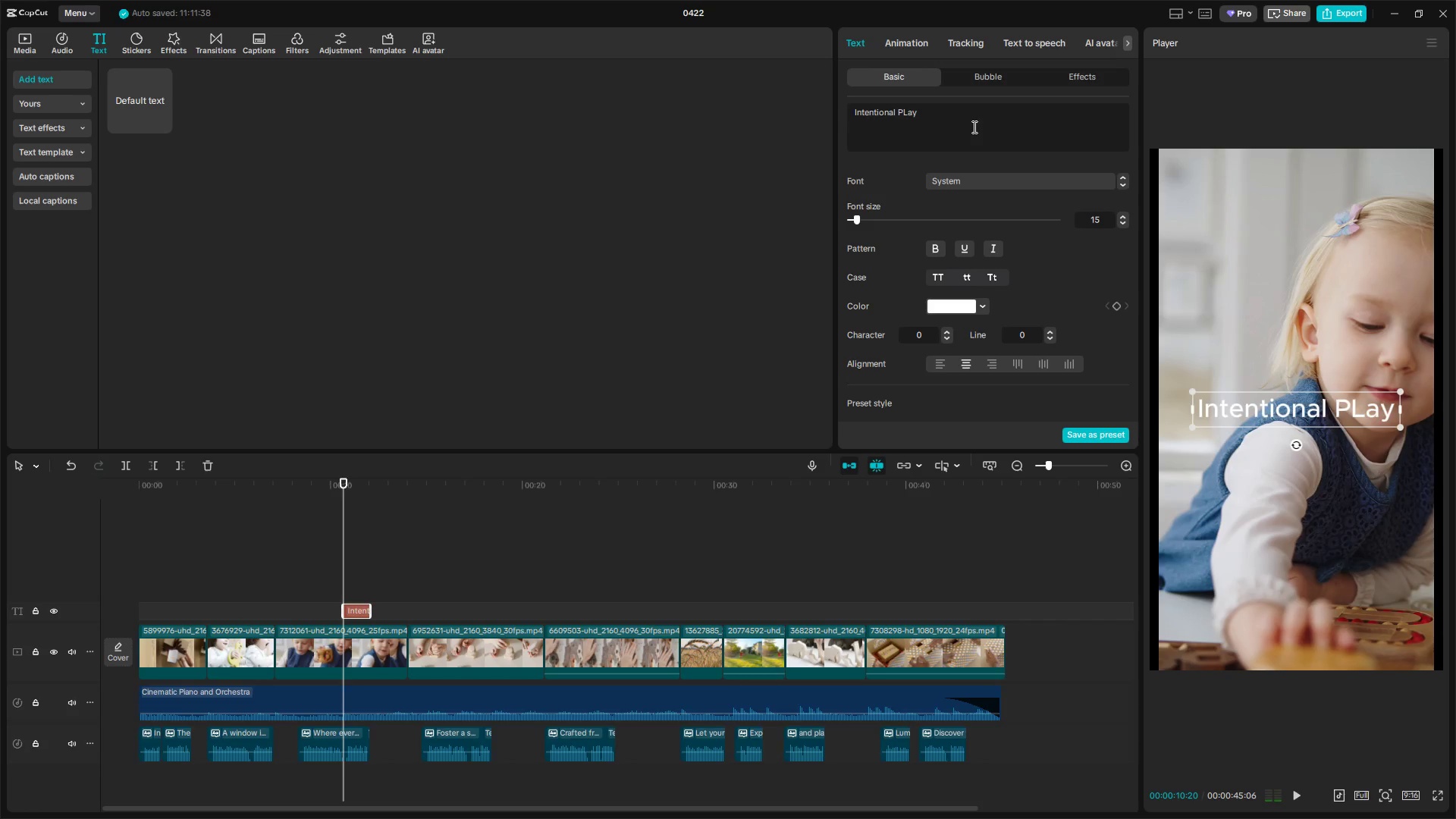 
hold_key(key=ShiftLeft, duration=0.47)
 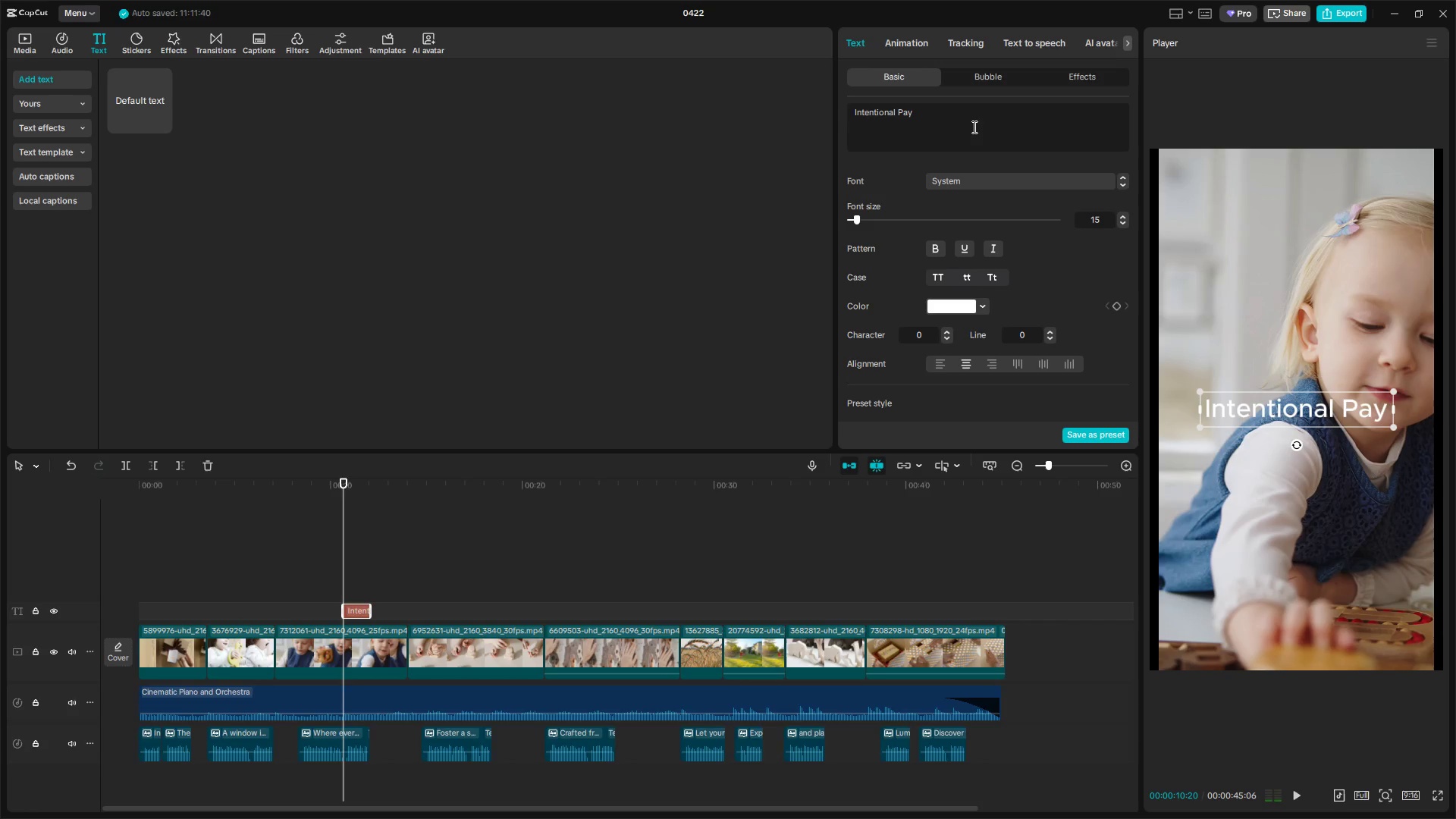 
key(L)
 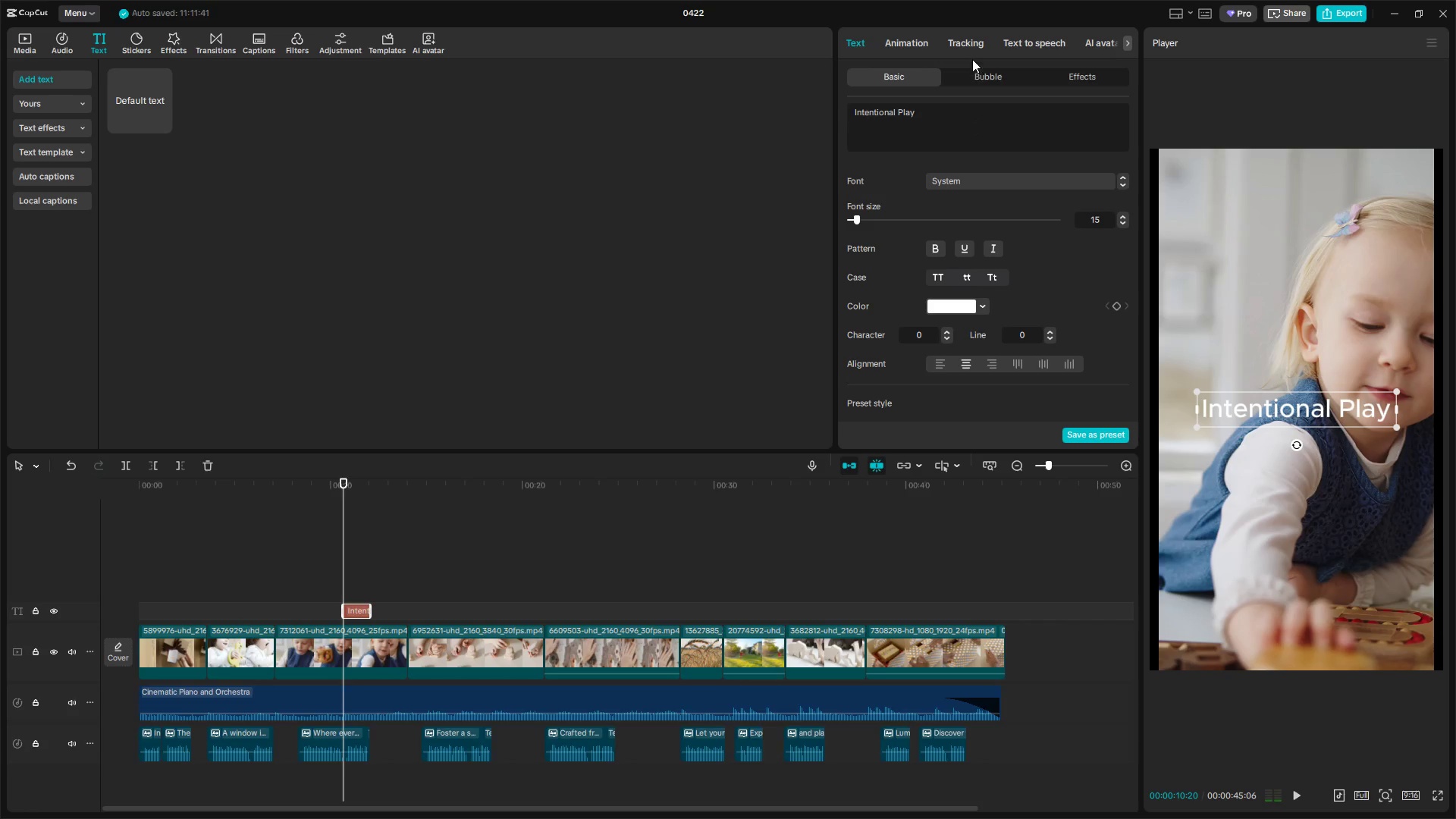 
left_click([913, 41])
 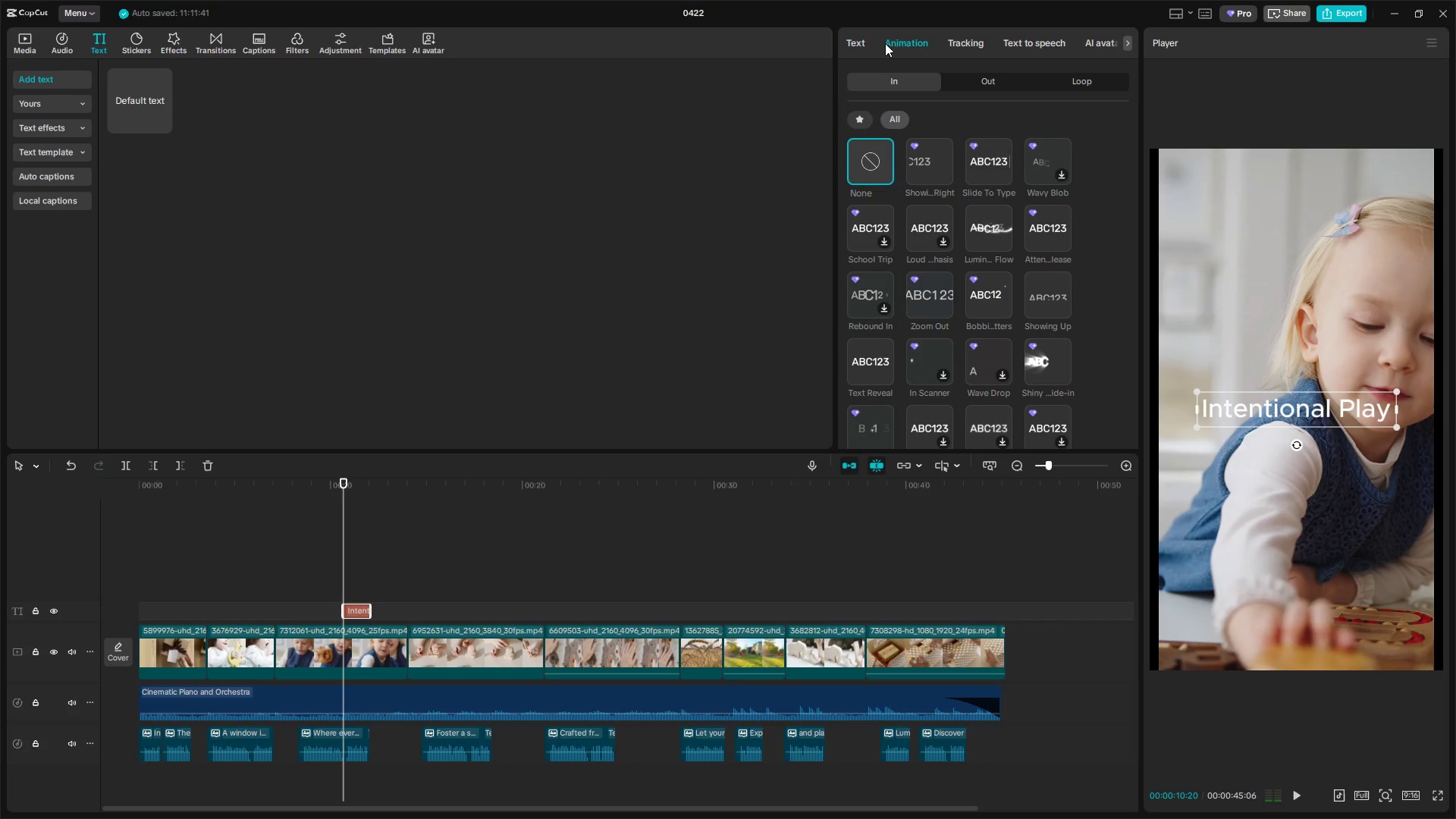 
left_click([850, 34])
 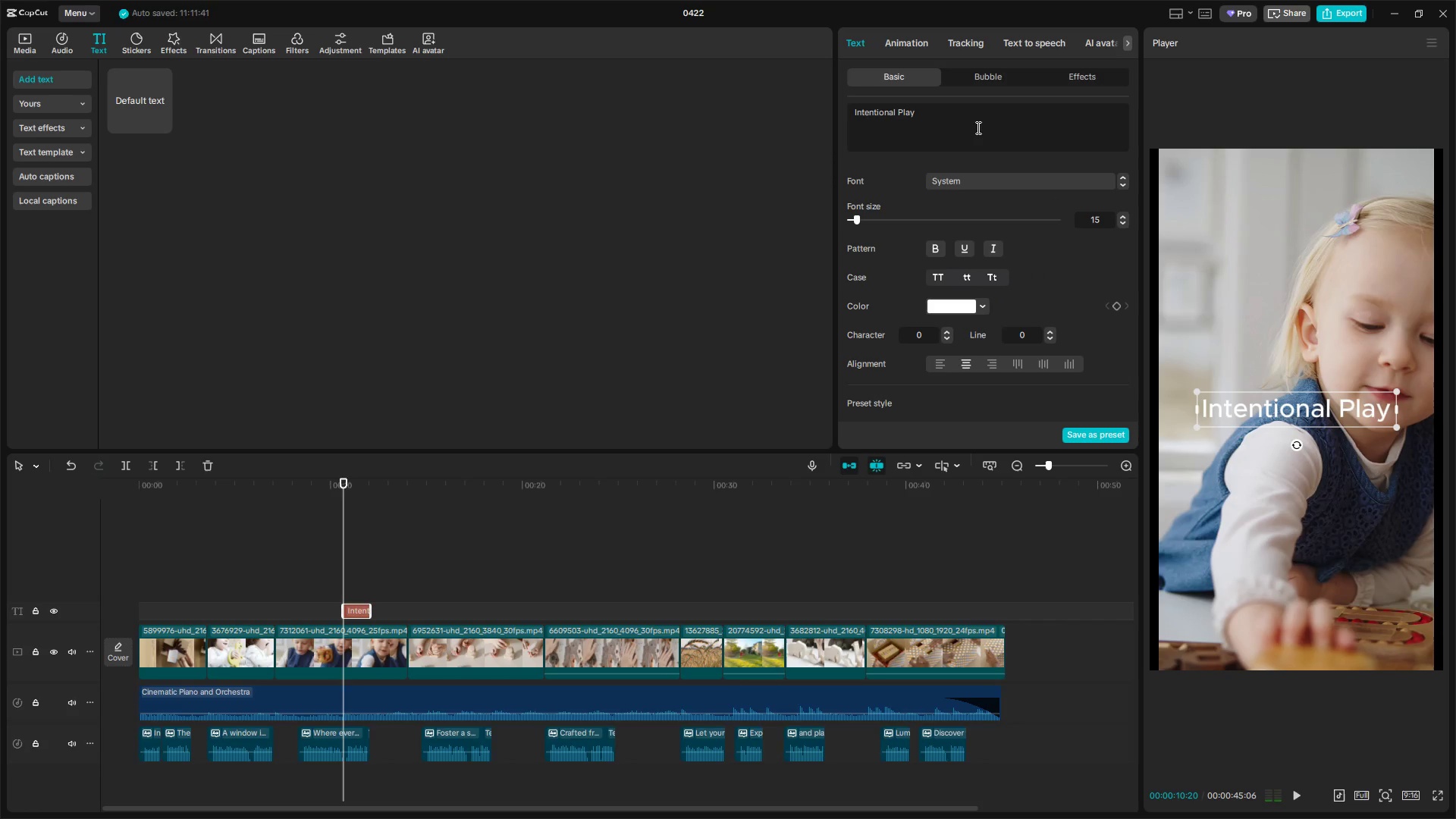 
left_click([990, 181])
 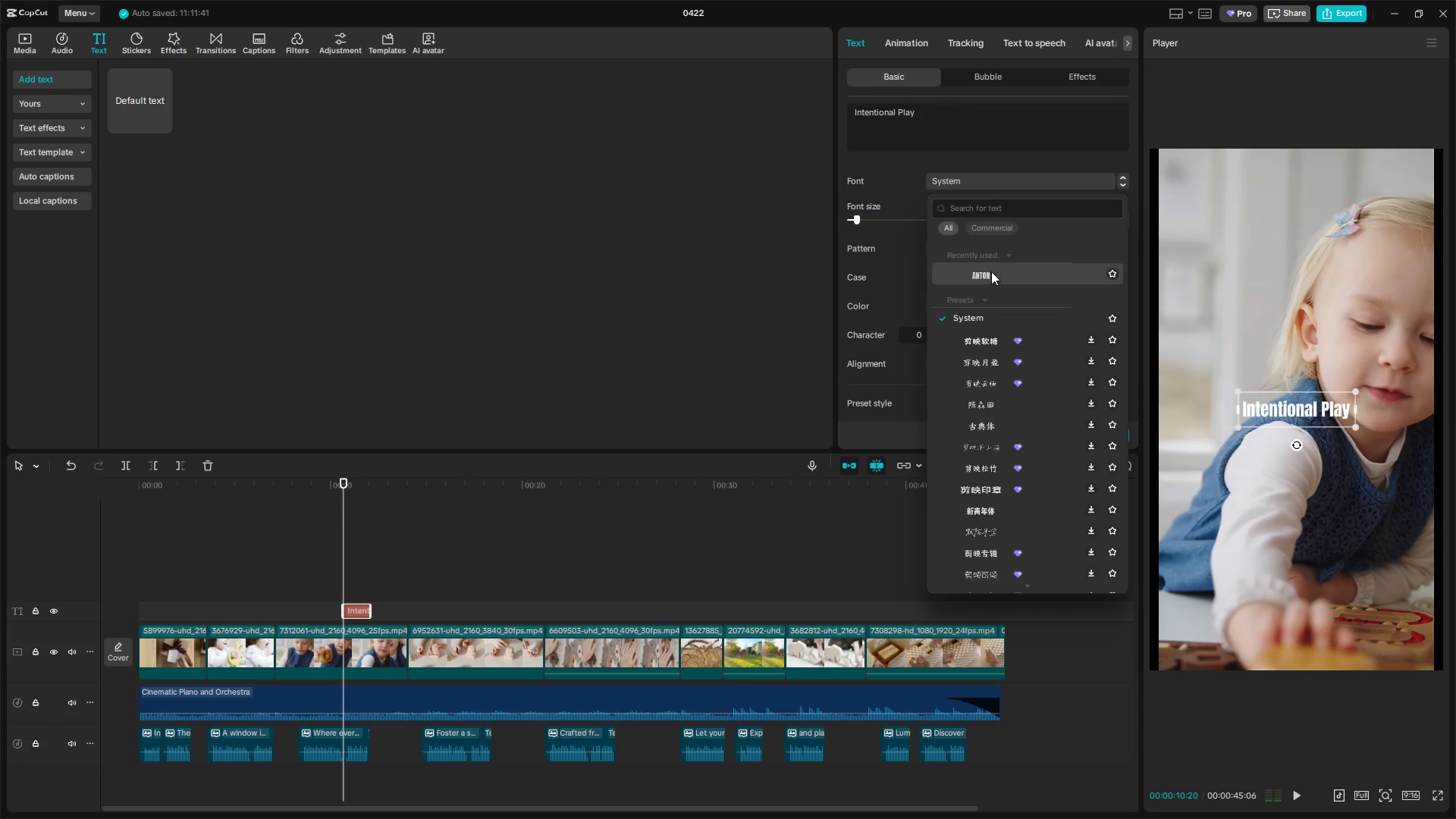 
scroll: coordinate [1020, 328], scroll_direction: up, amount: 10.0
 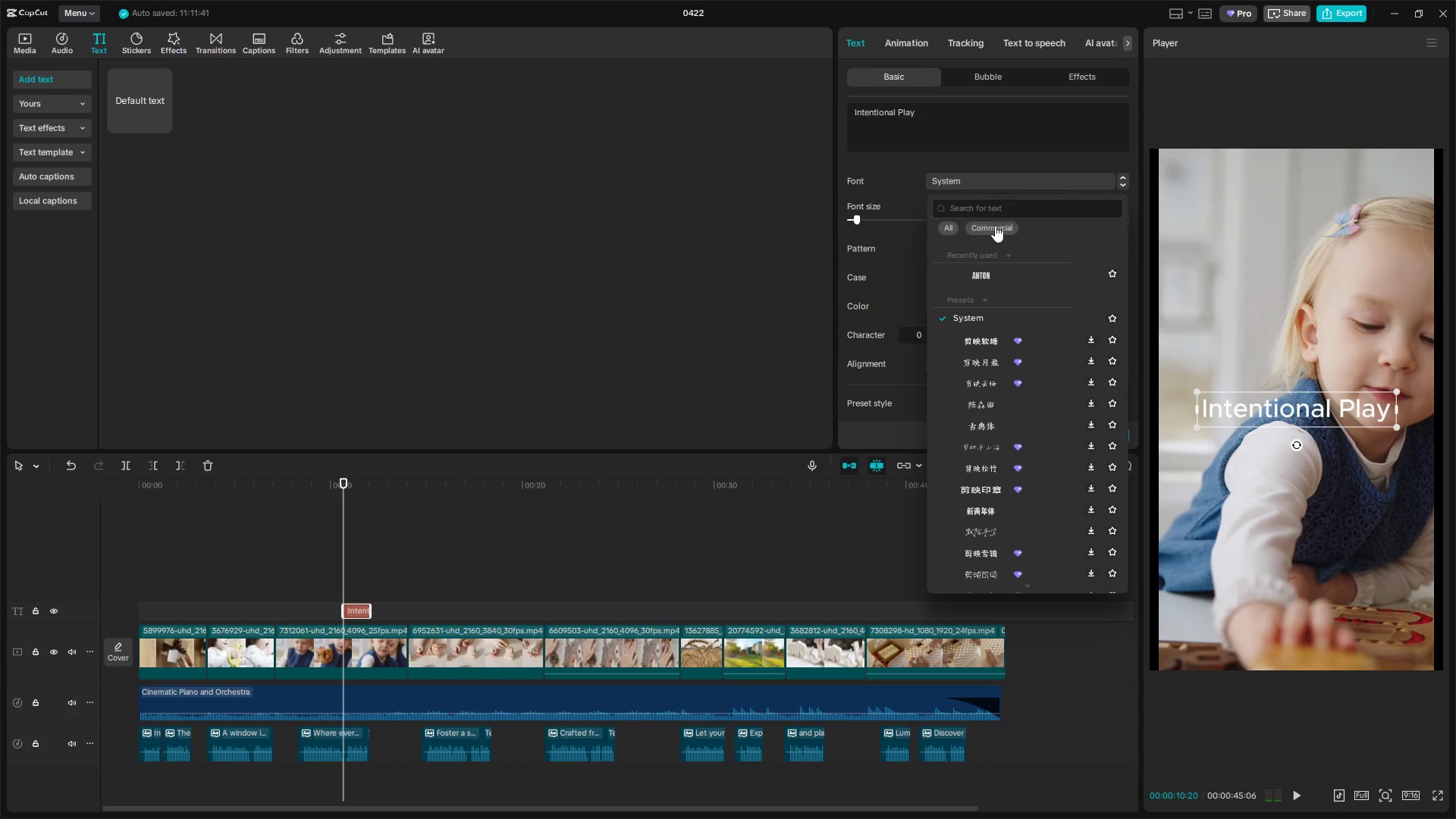 
left_click([994, 208])
 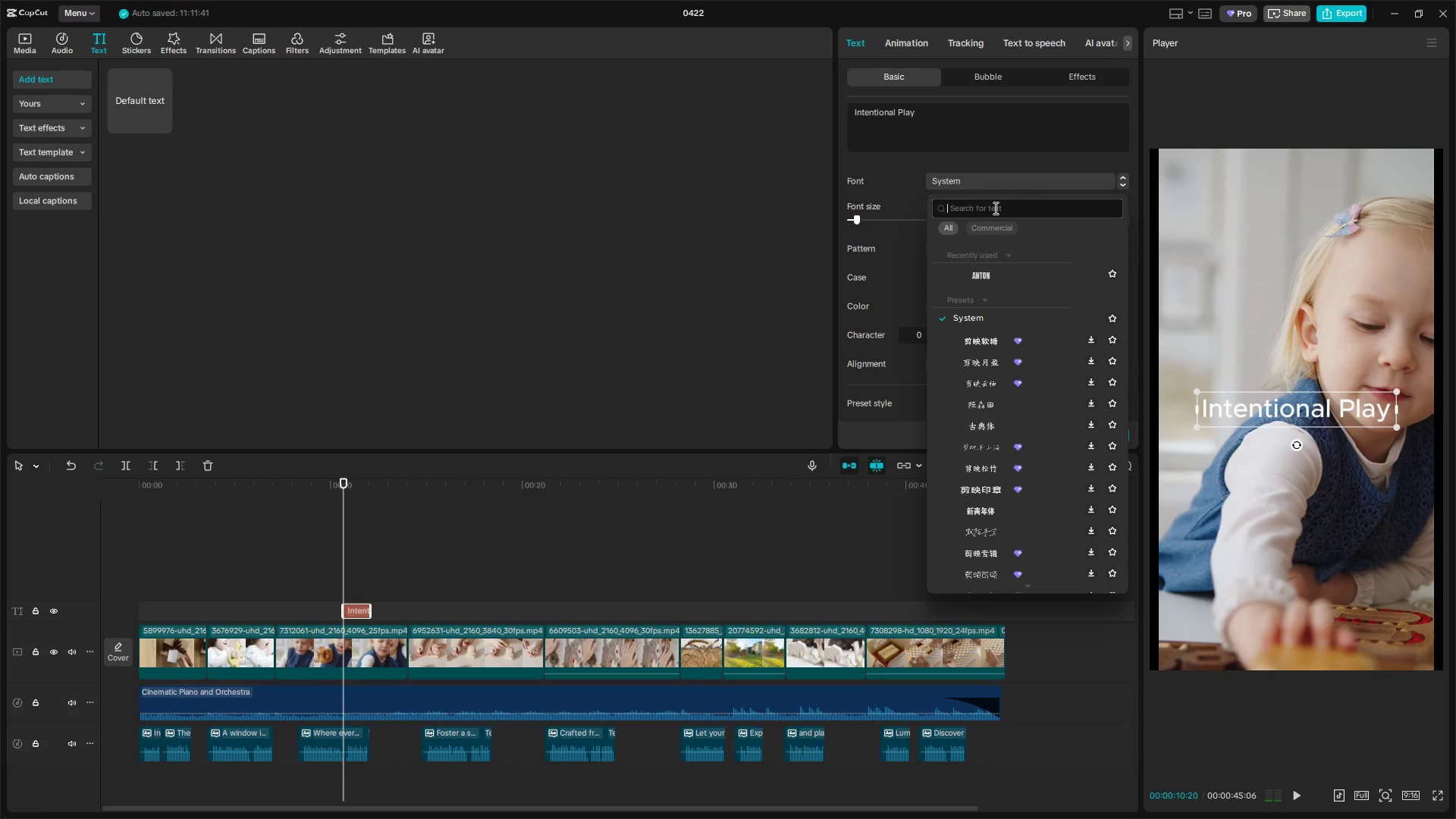 
type(good)
 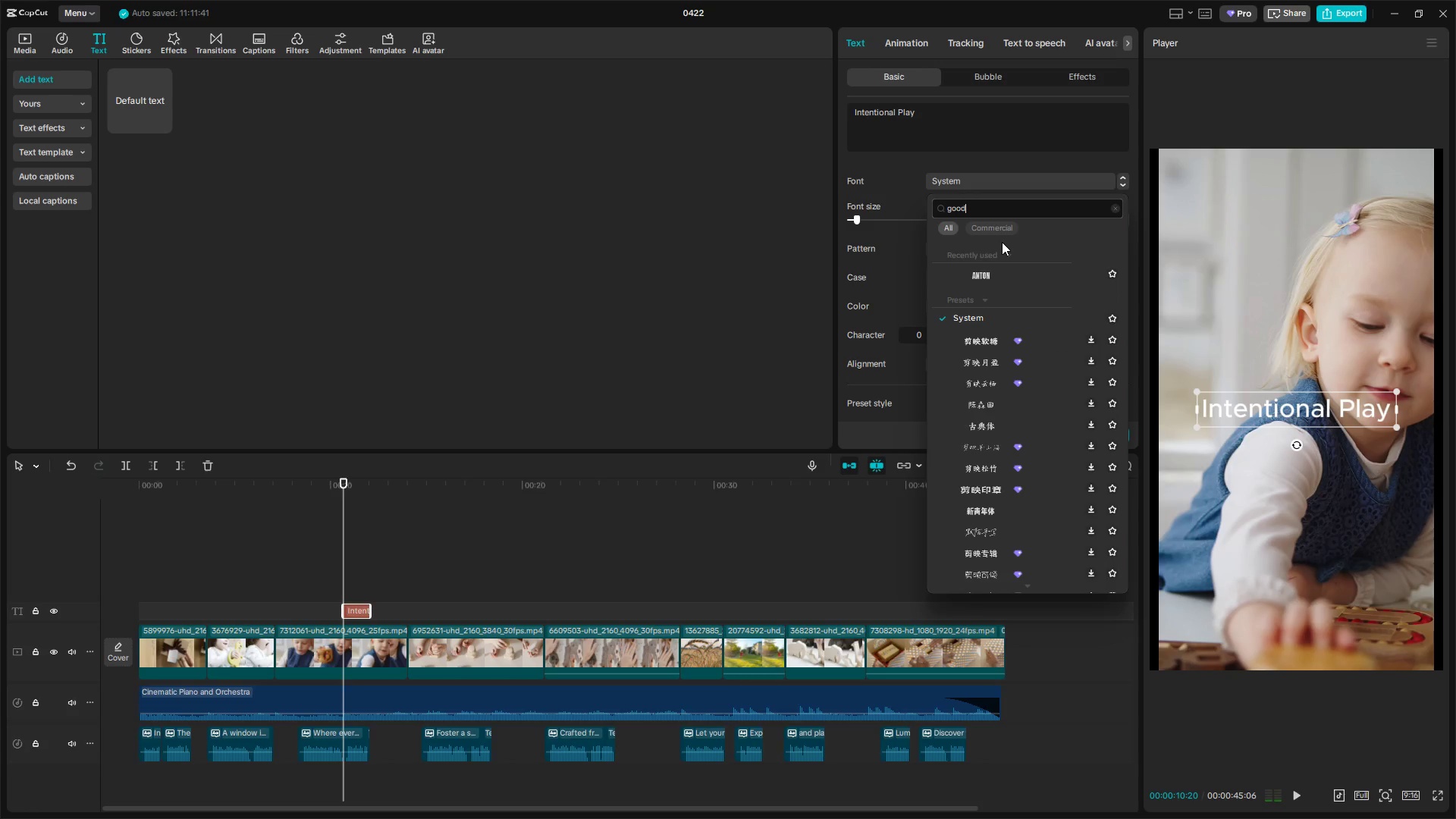 
type( bakwan)
 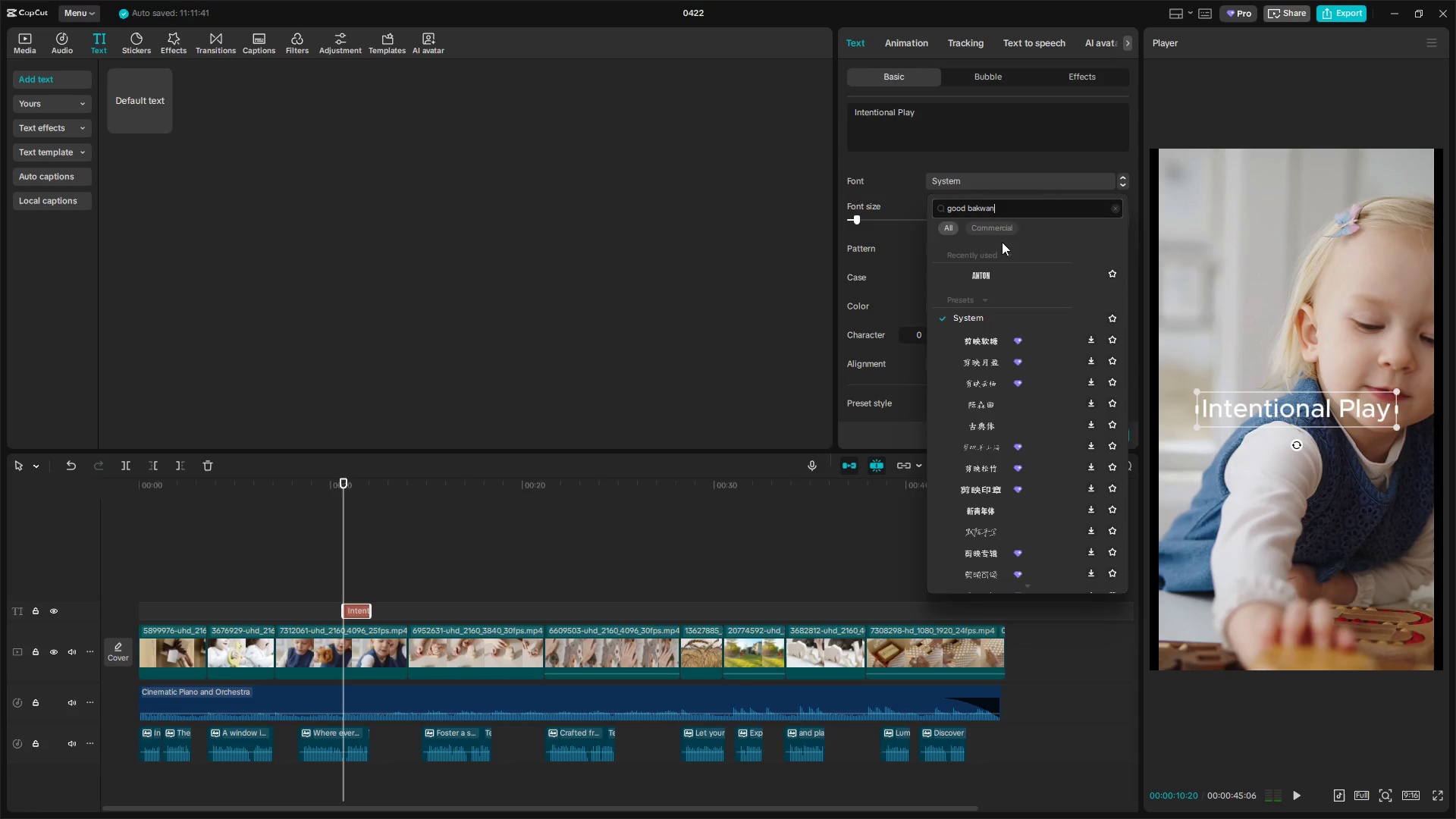 
key(Enter)
 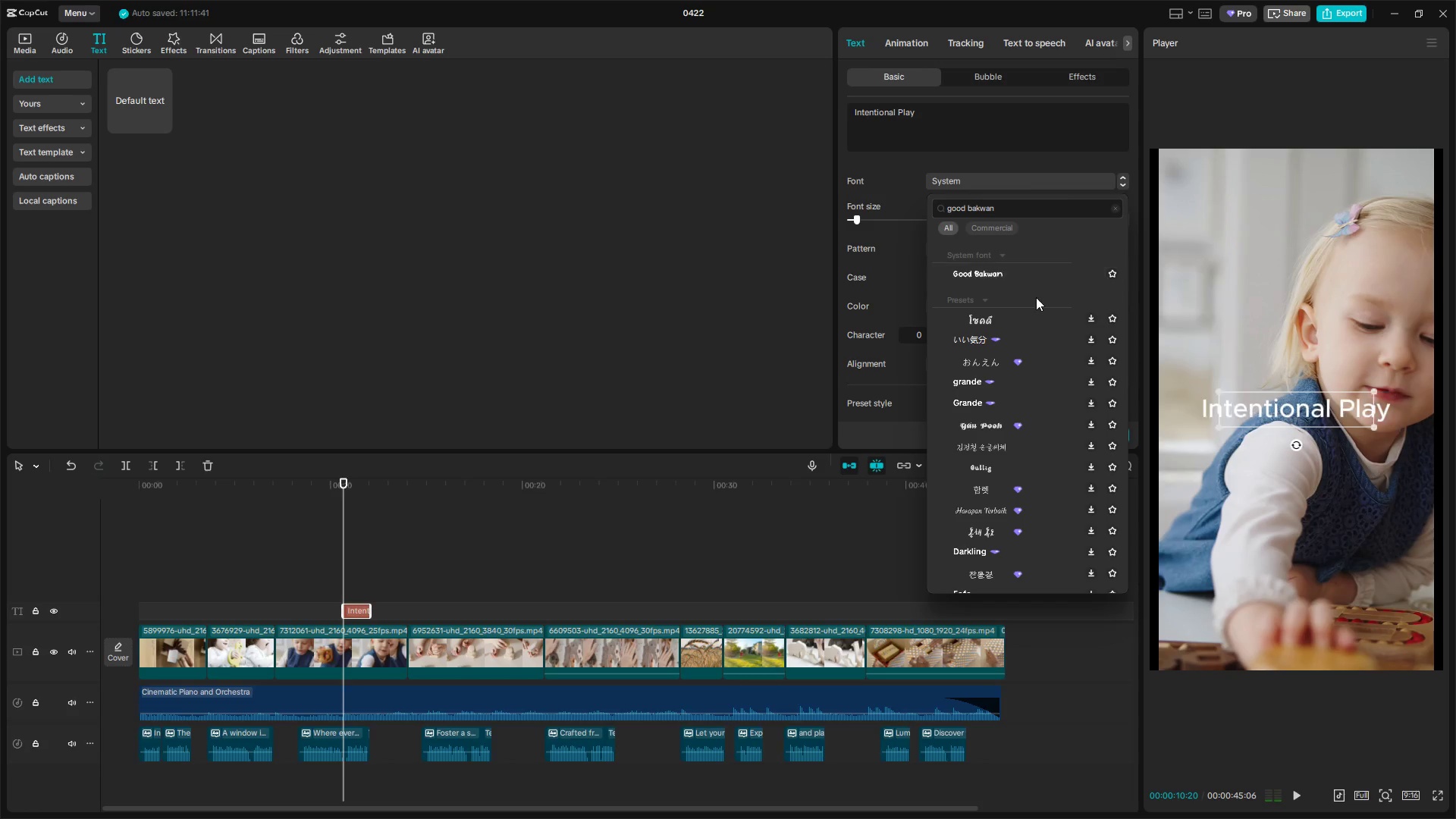 
left_click([1021, 277])
 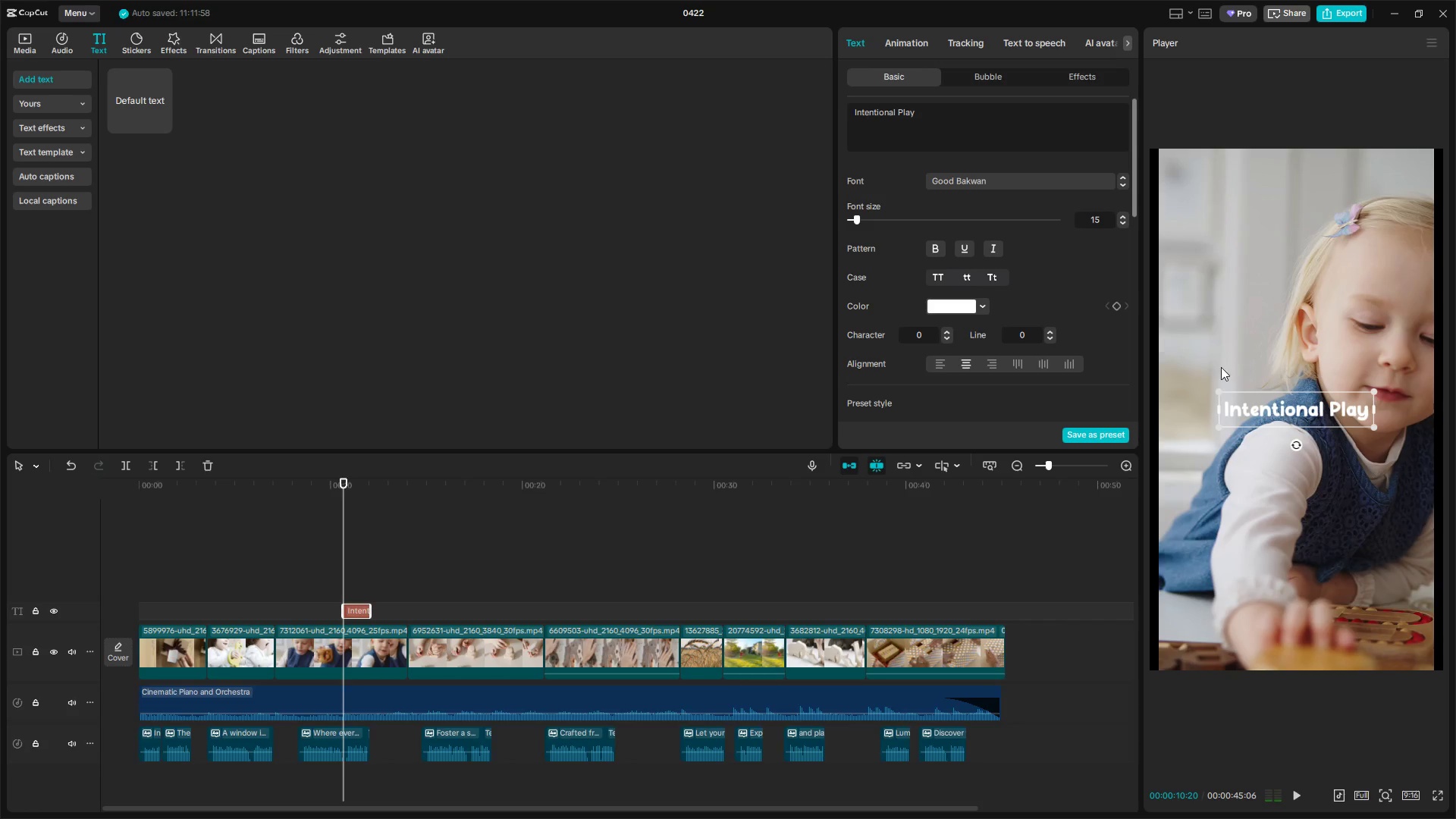 
left_click_drag(start_coordinate=[1217, 391], to_coordinate=[1206, 385])
 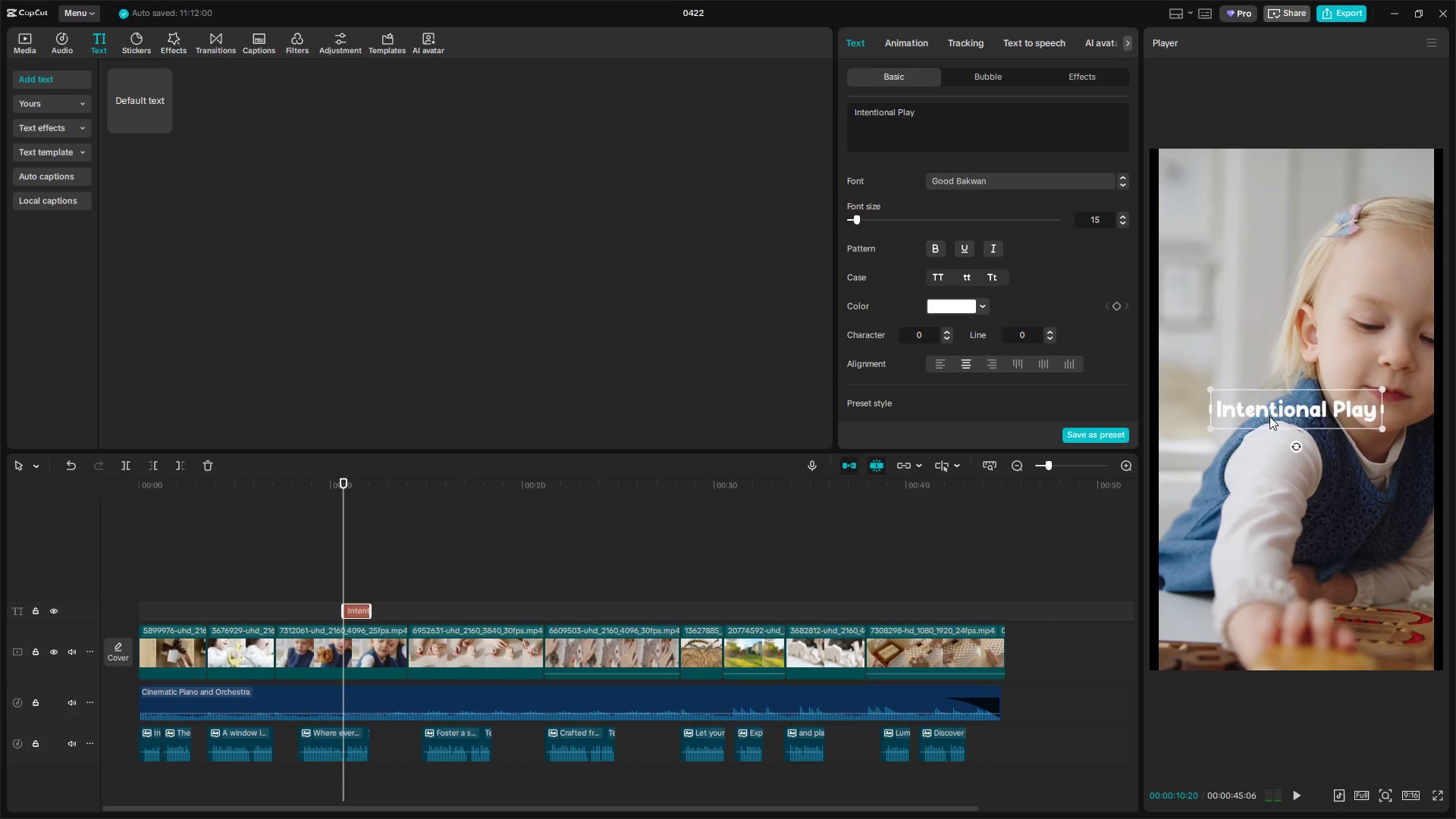 
left_click_drag(start_coordinate=[1275, 416], to_coordinate=[1278, 278])
 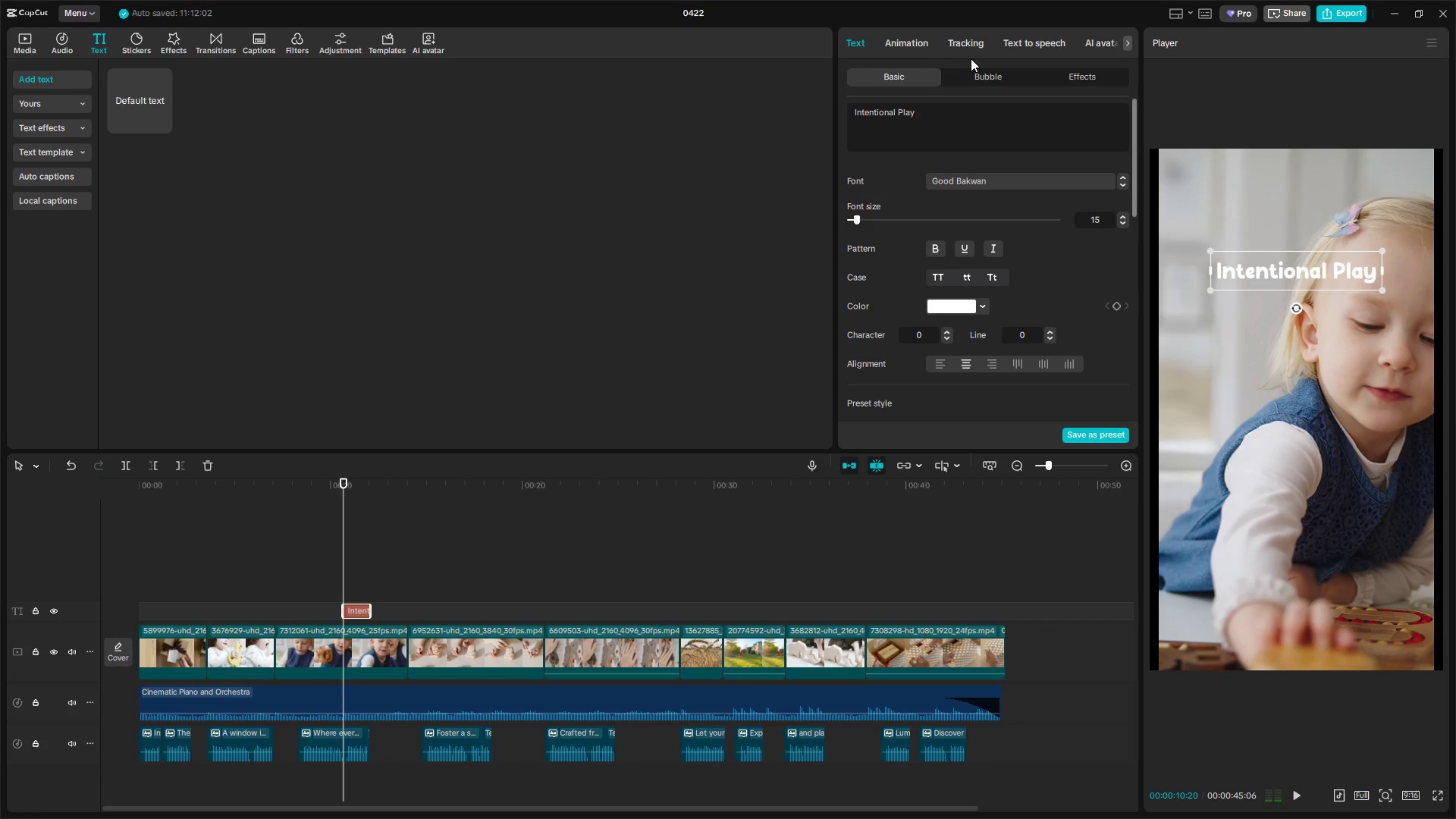 
left_click([974, 42])
 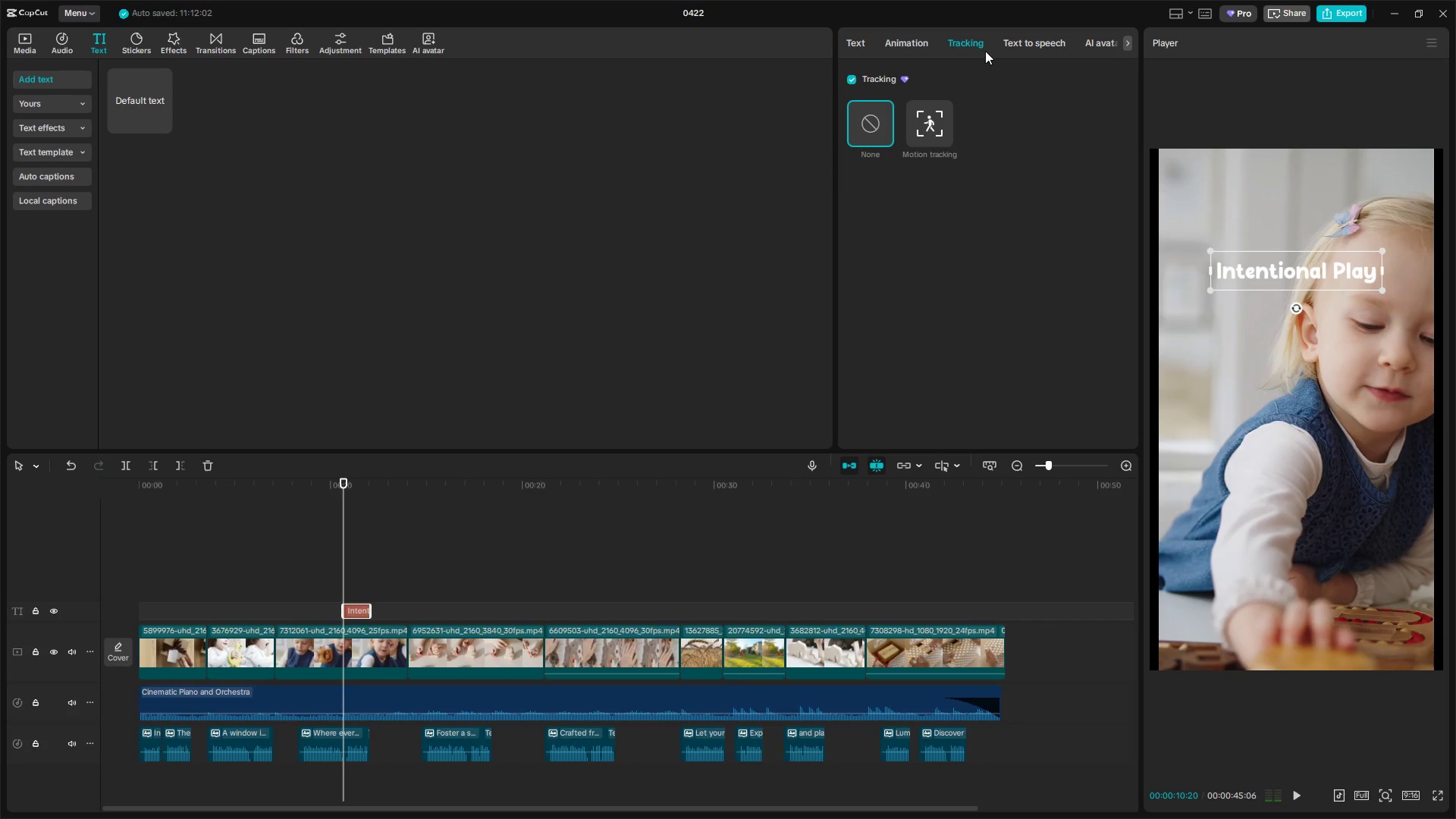 
left_click([1040, 39])
 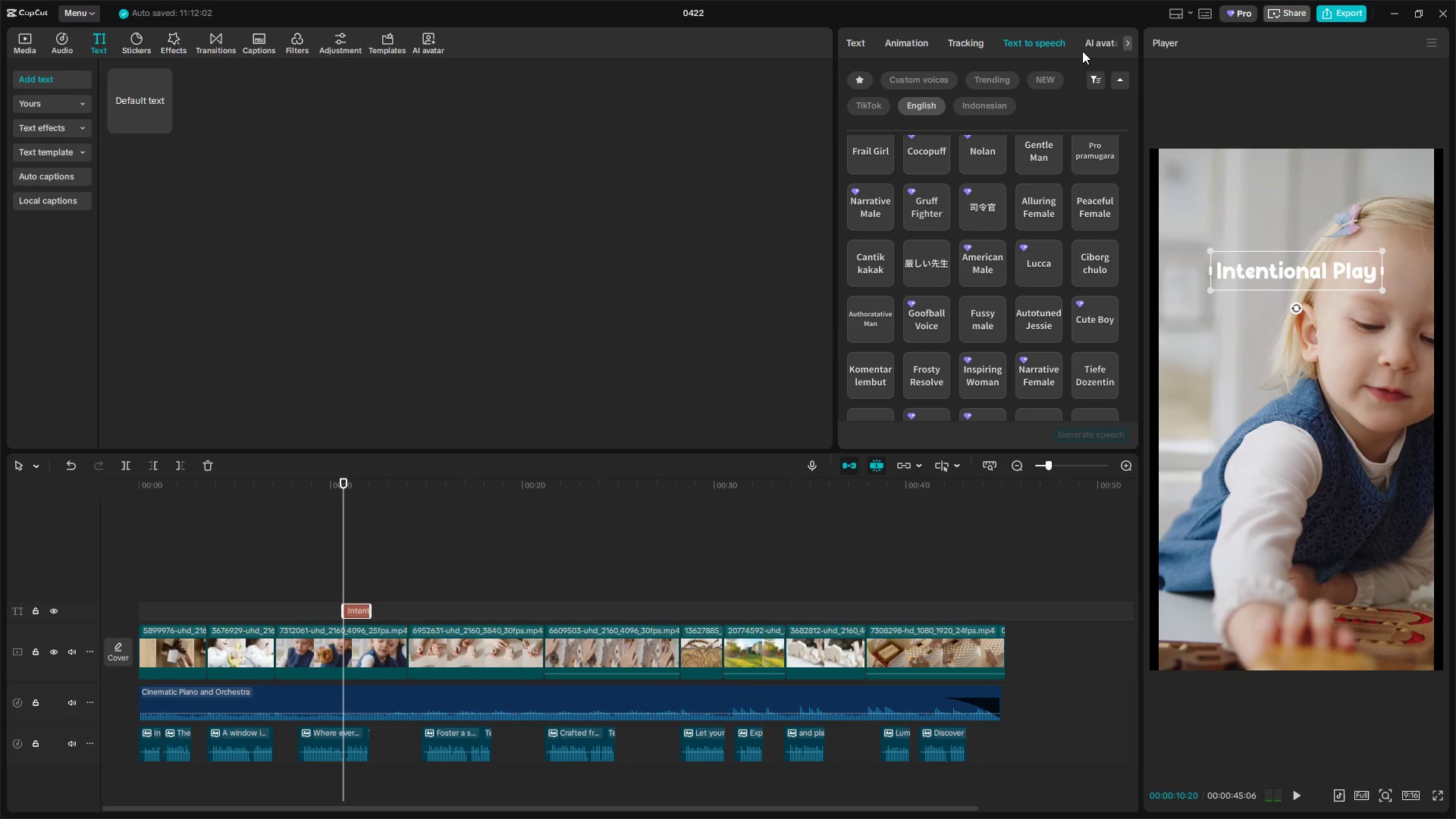 
left_click([1094, 44])
 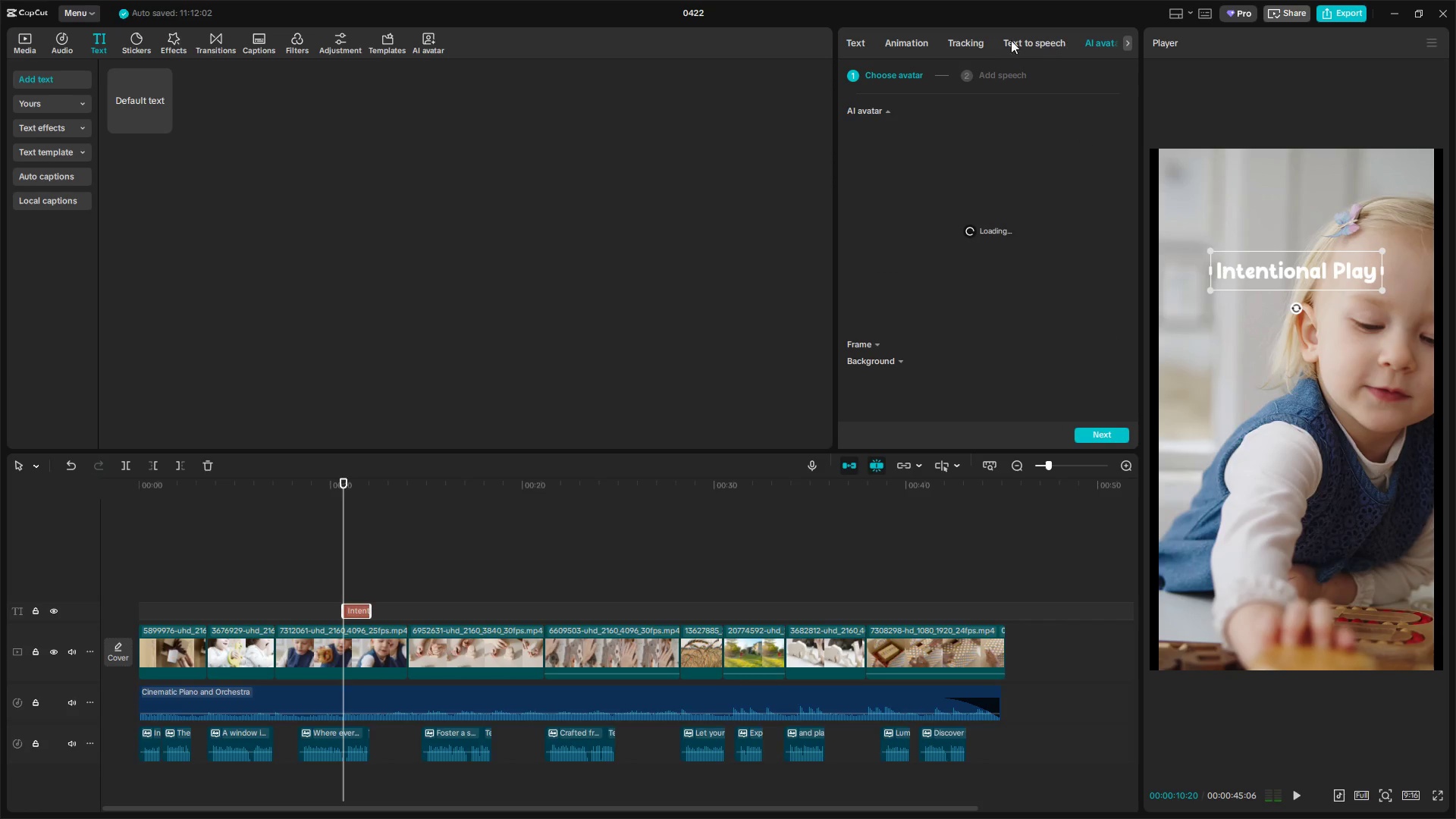 
left_click([959, 40])
 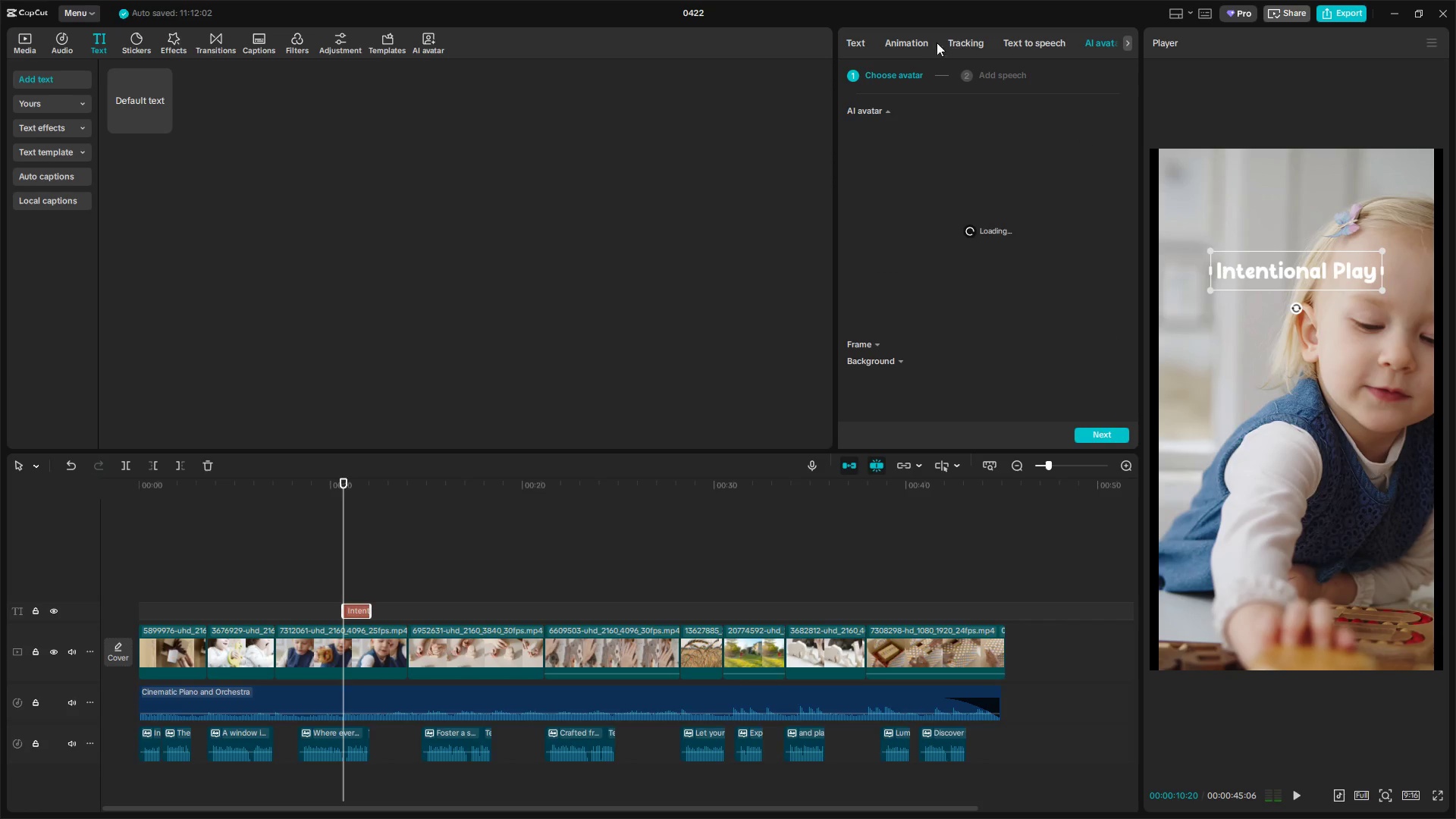 
left_click([905, 39])
 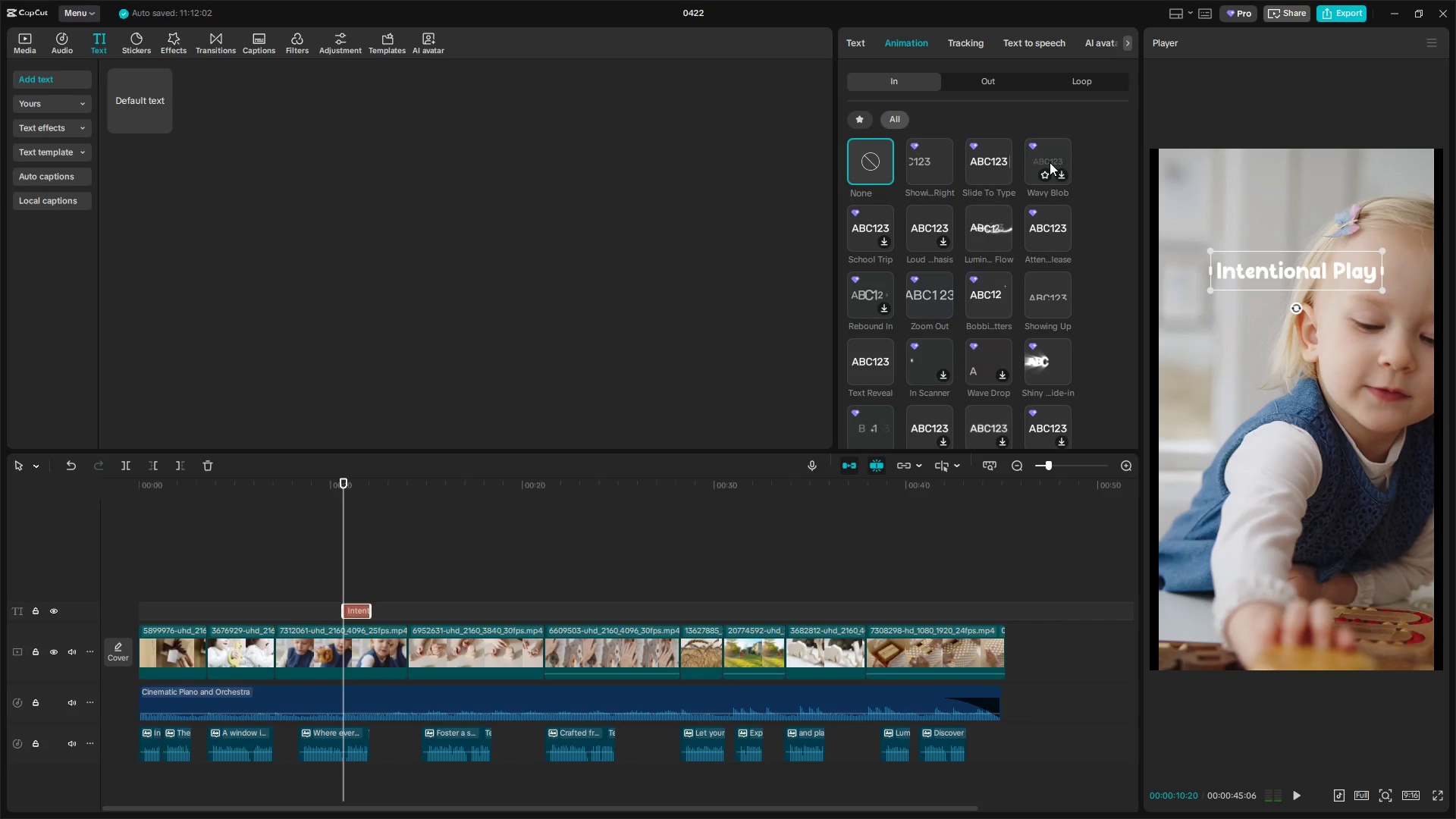 
left_click([1046, 155])
 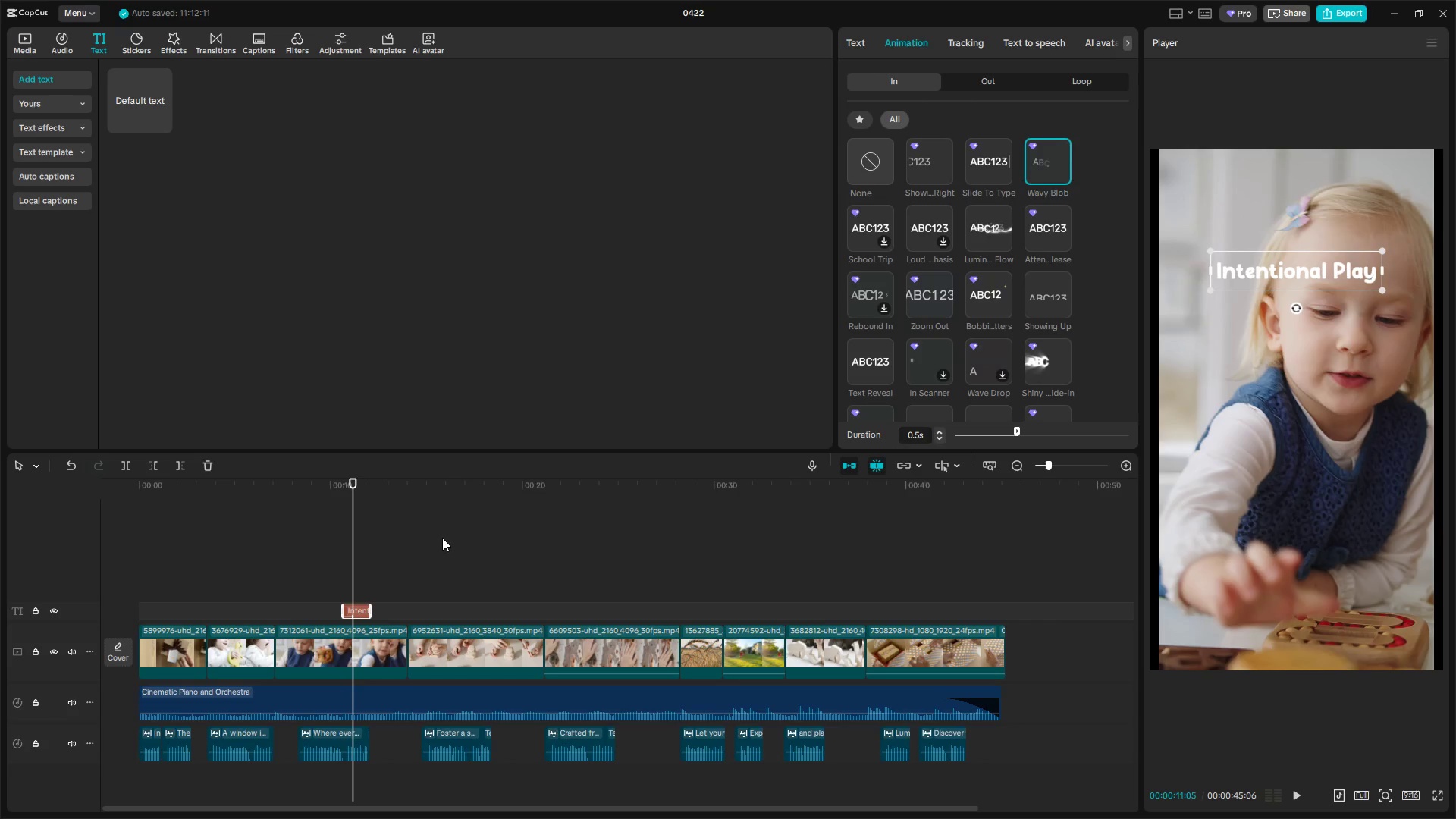 
double_click([301, 572])
 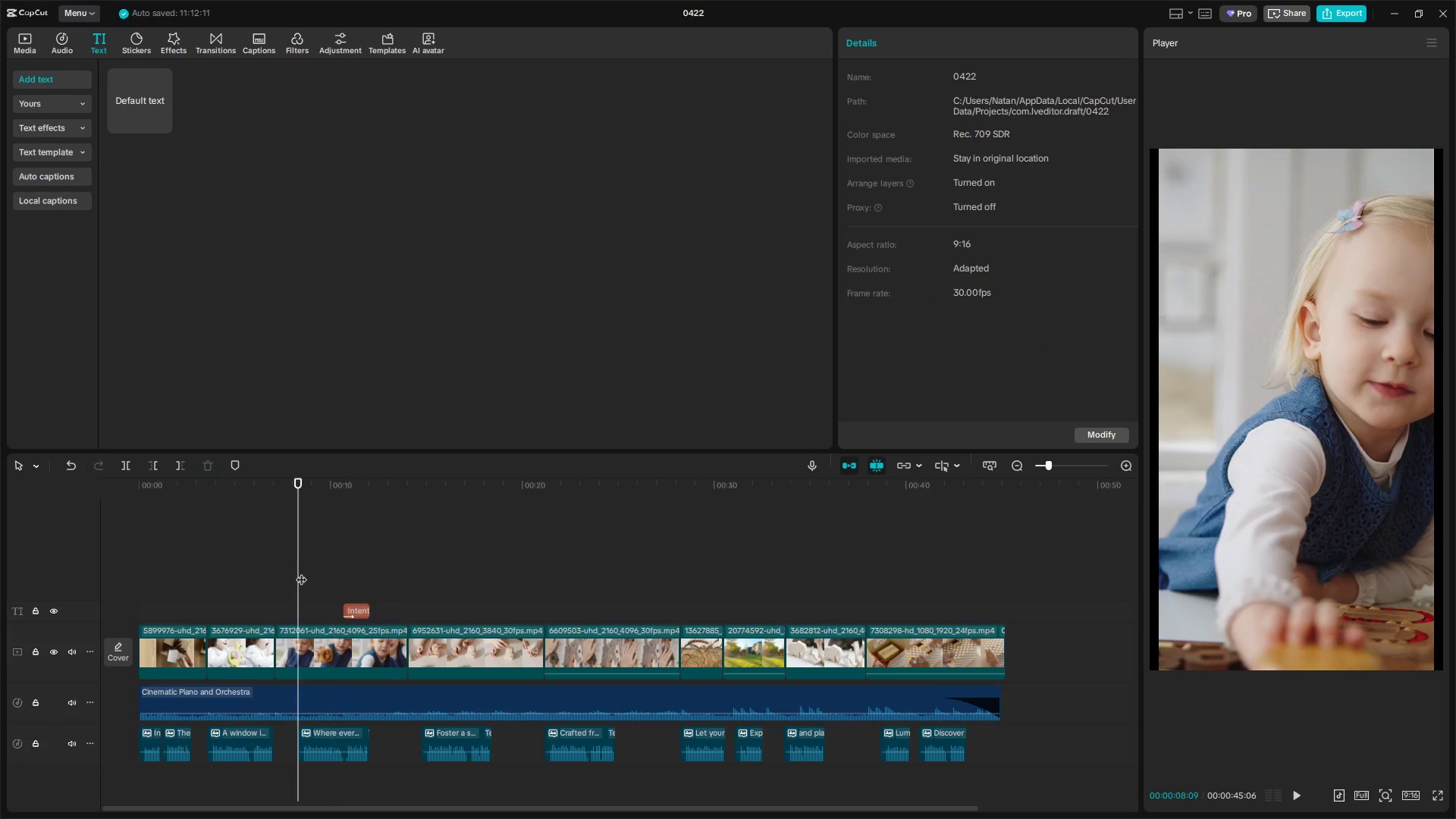 
key(Space)
 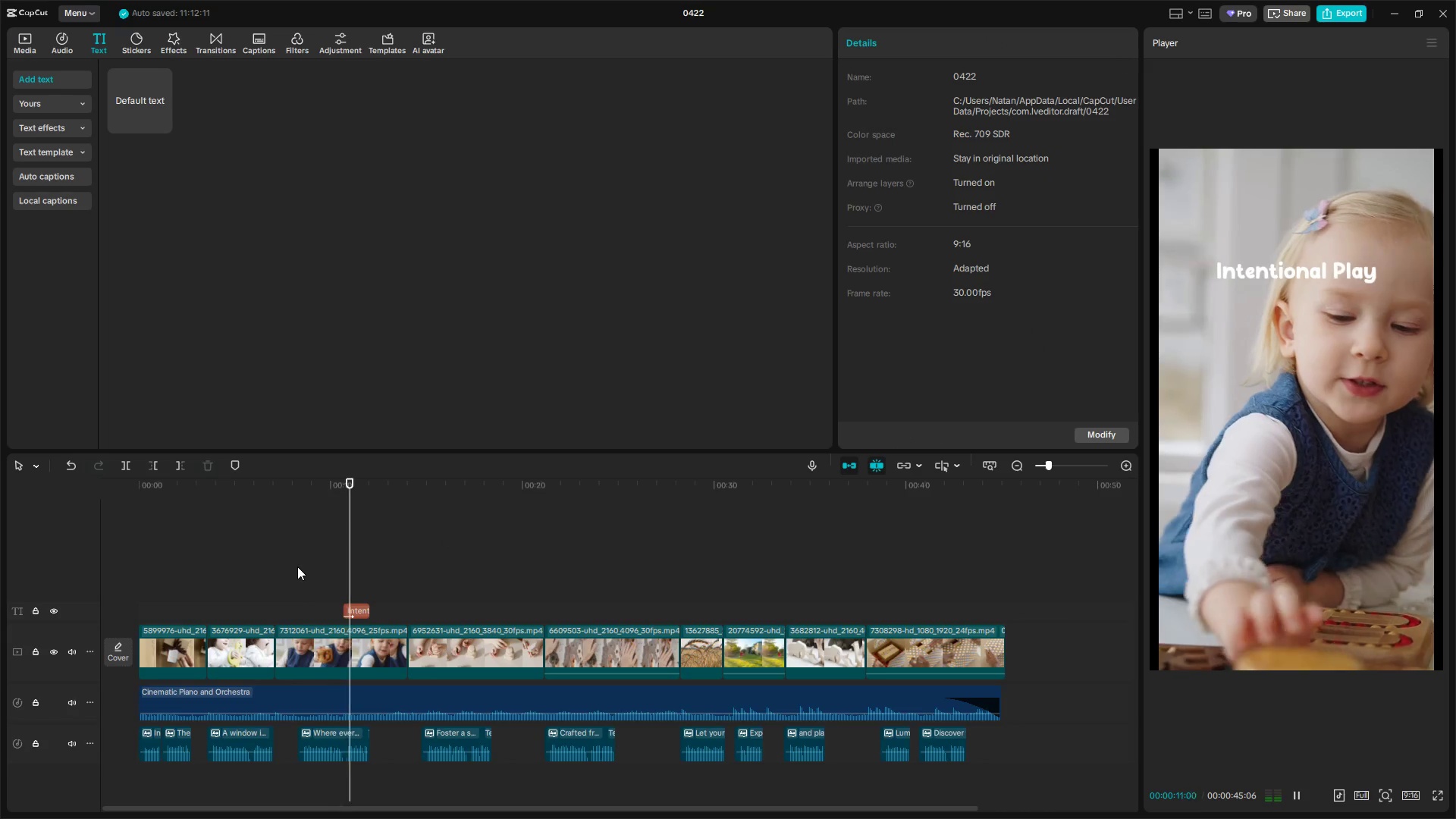 
key(Space)
 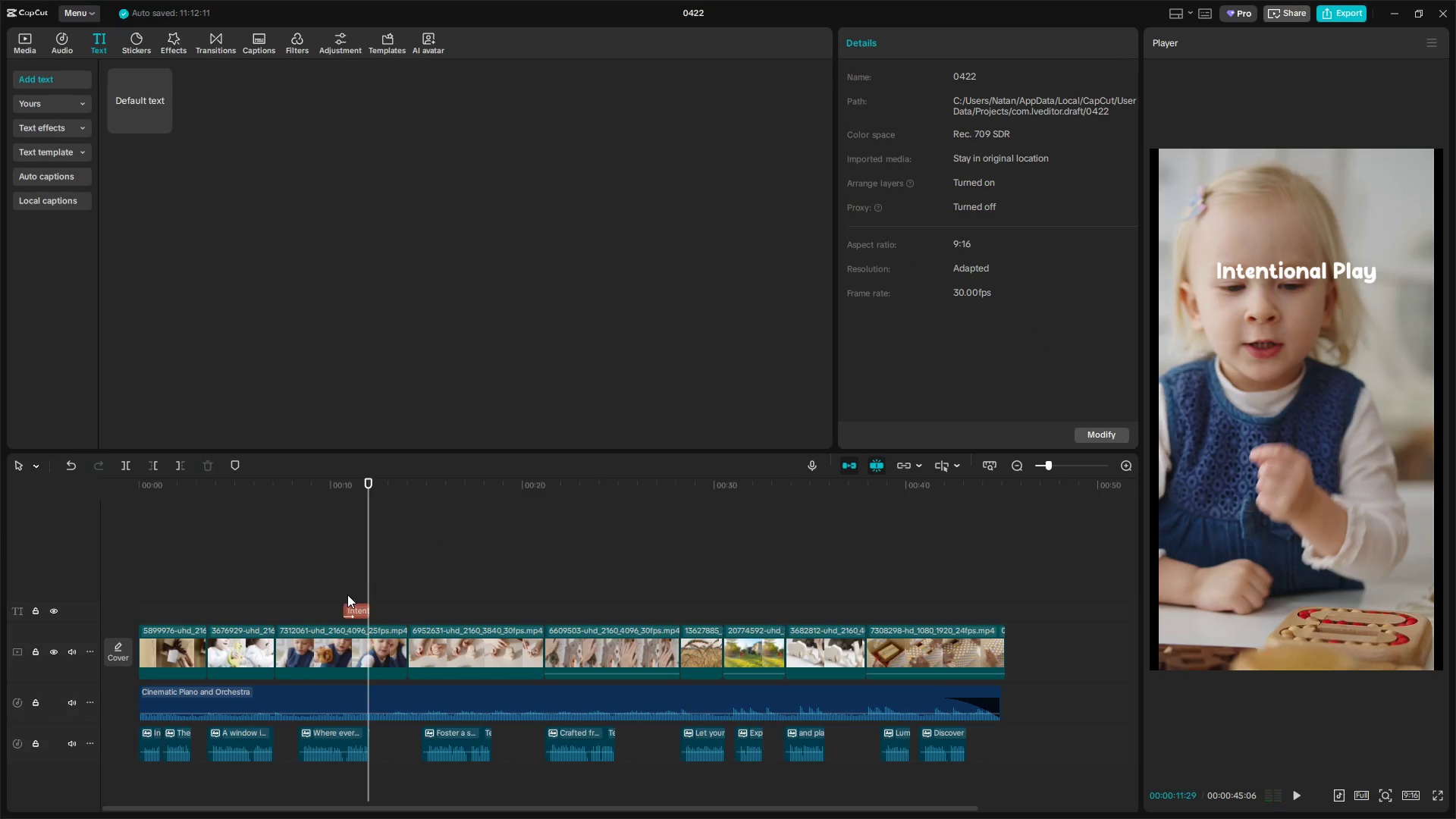 
left_click([352, 595])
 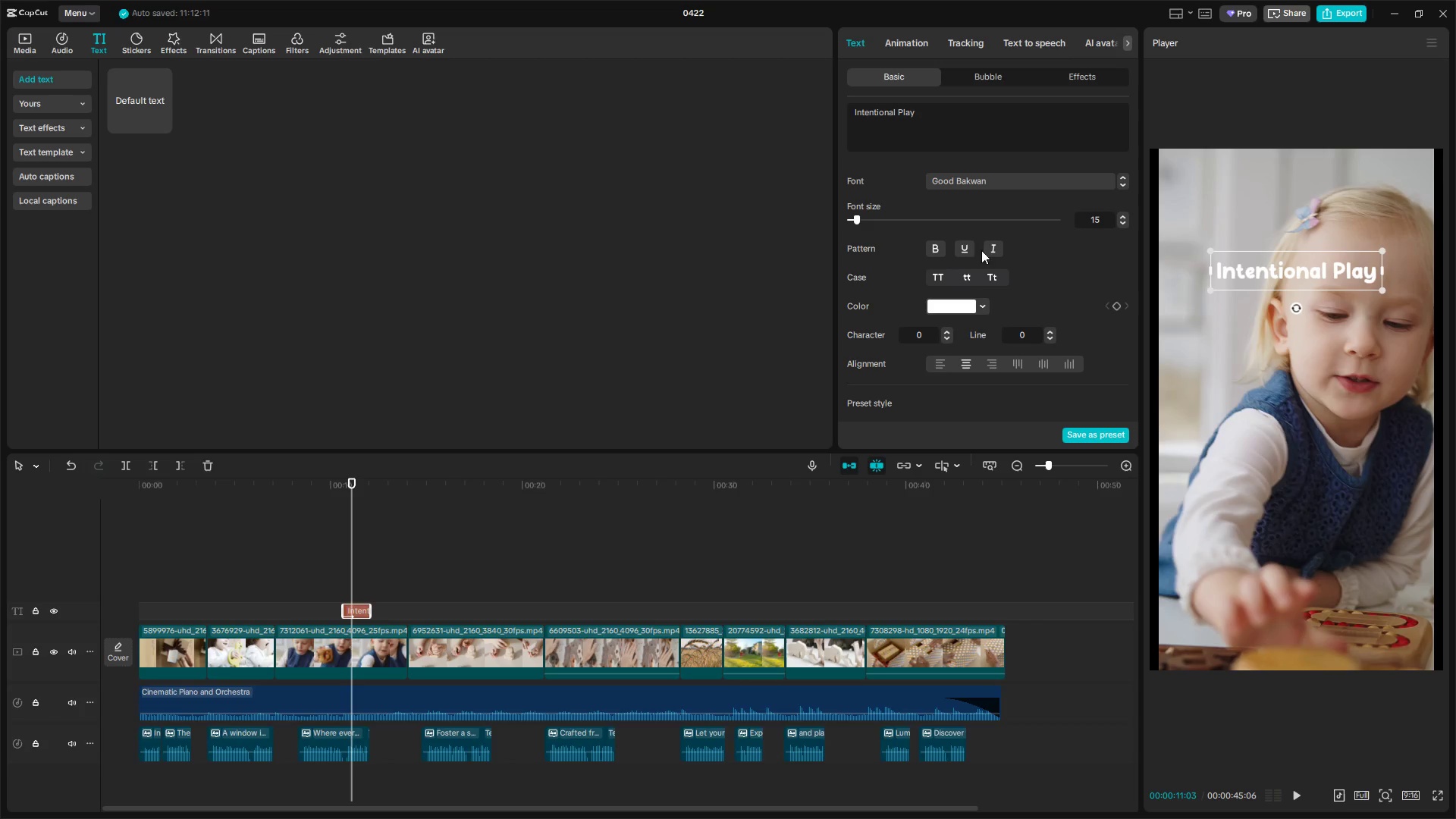 
left_click([1001, 75])
 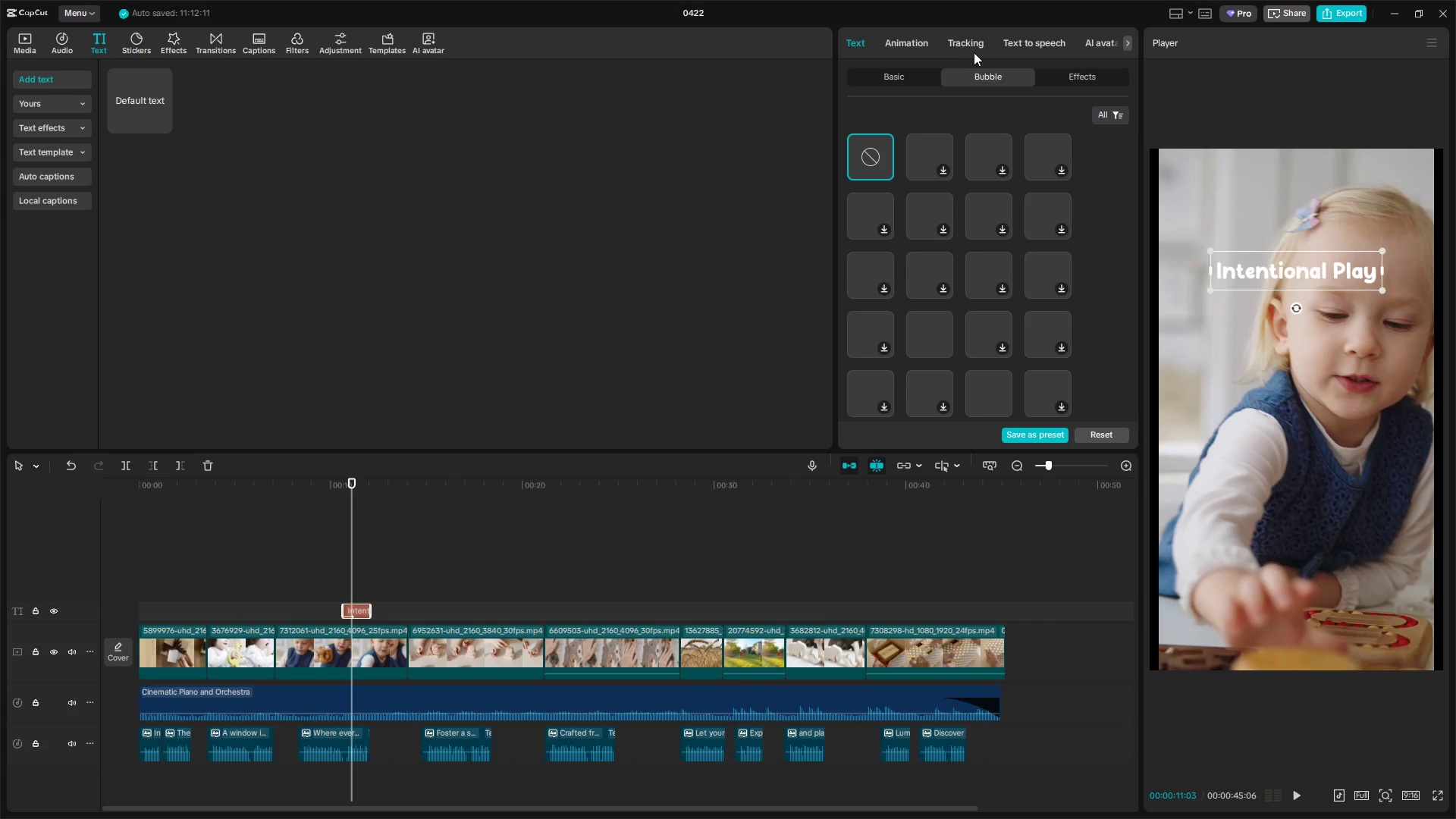 
left_click([968, 47])
 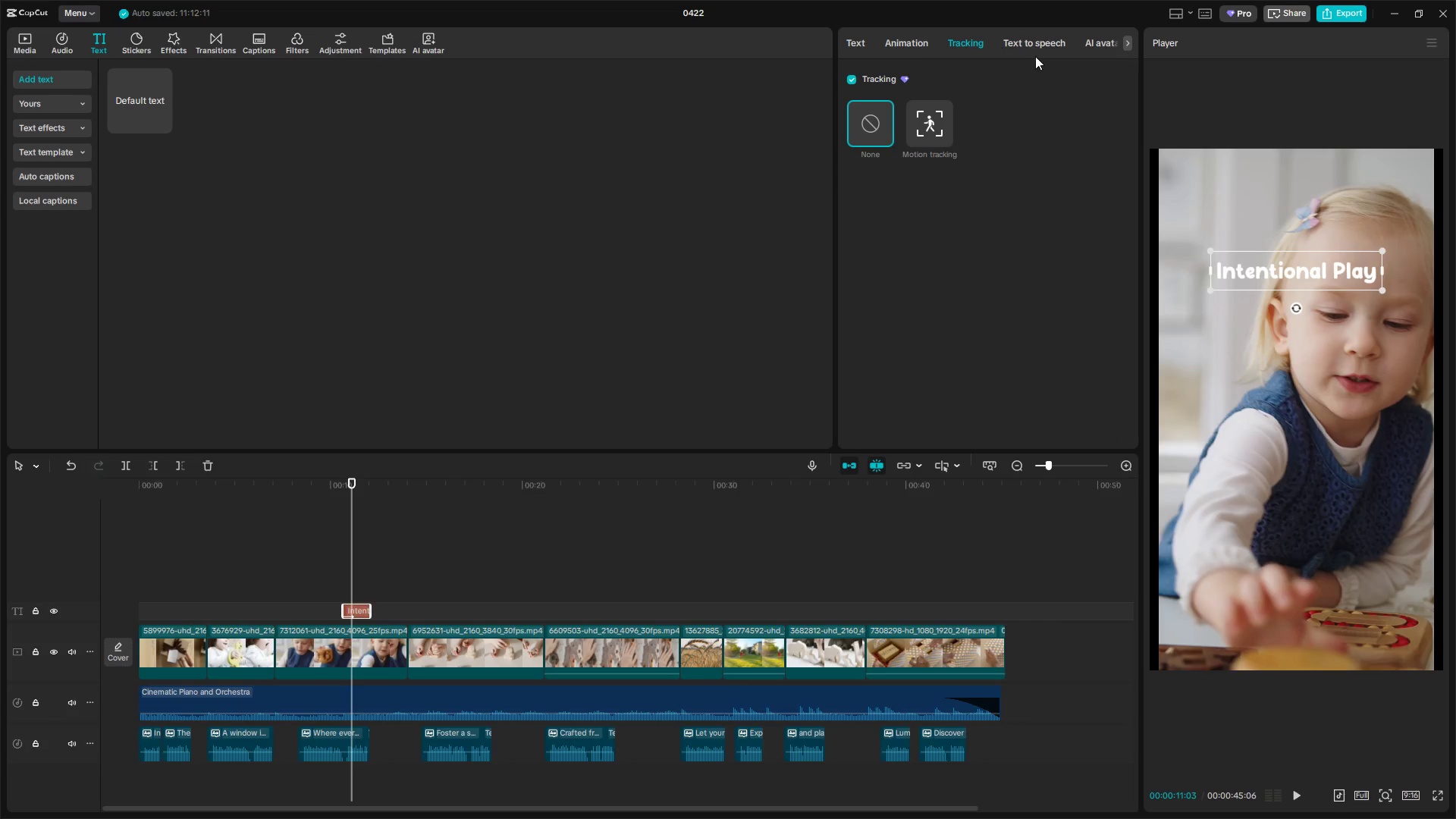 
left_click([1053, 44])
 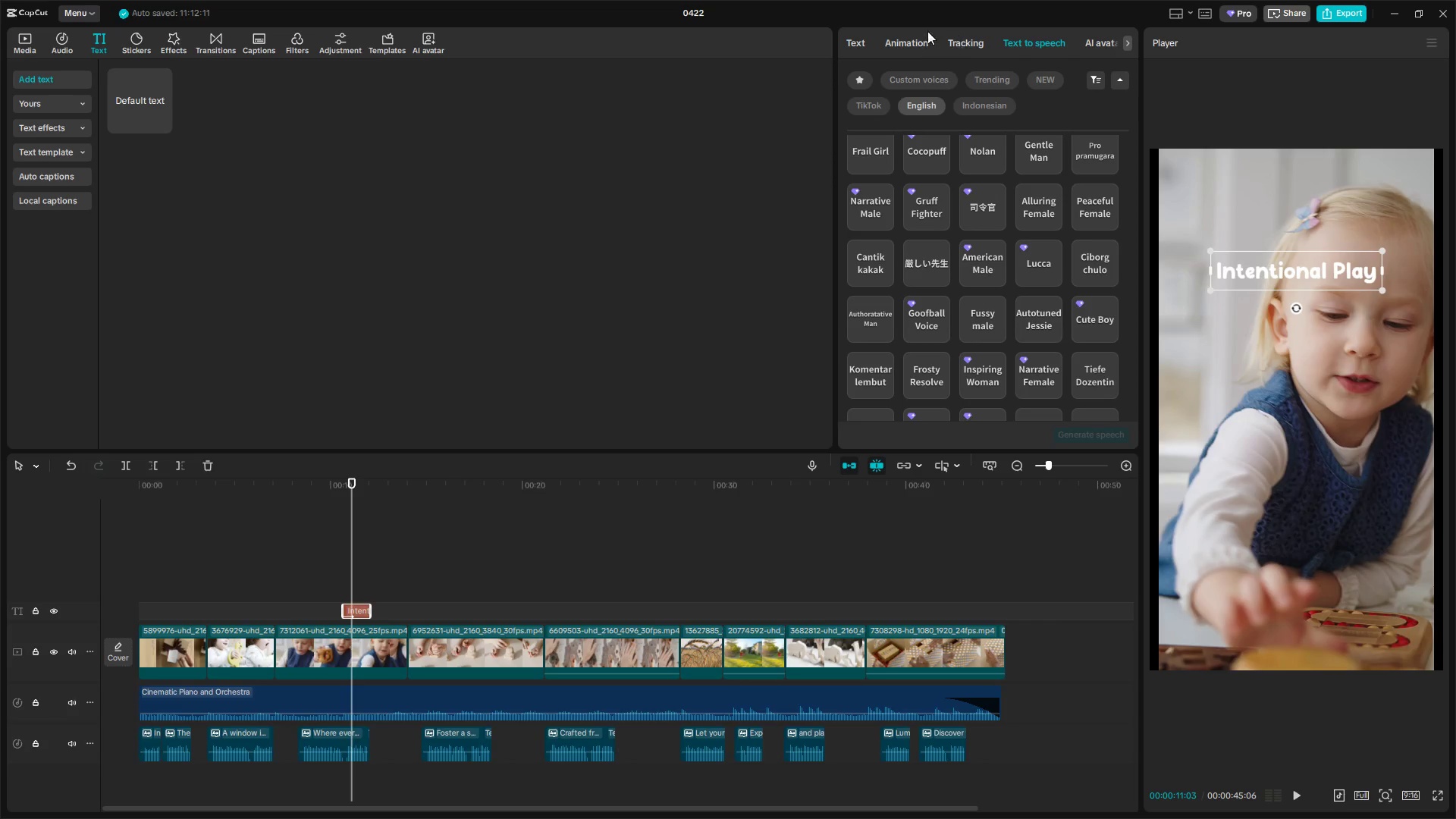 
left_click([918, 41])
 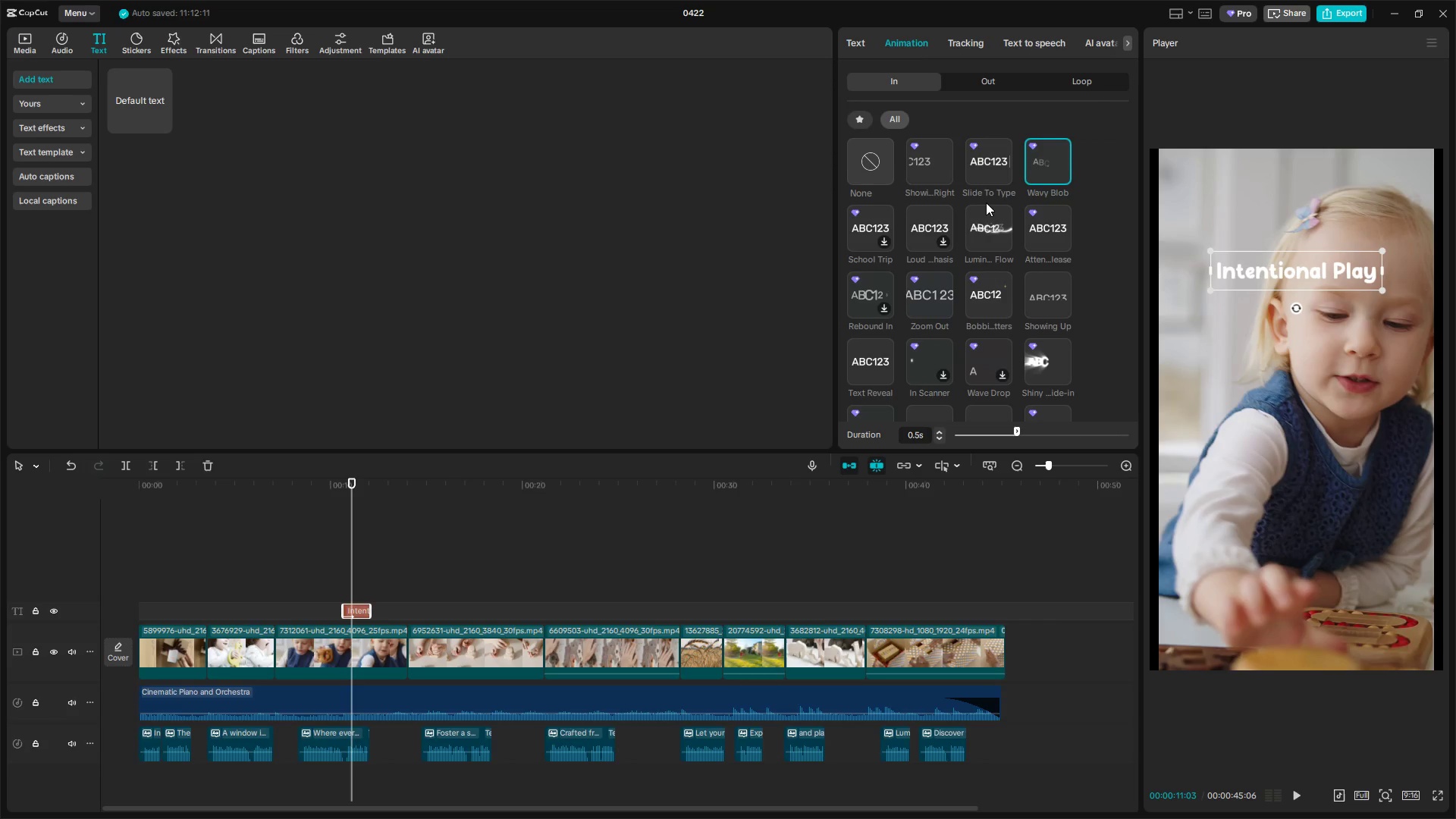 
mouse_move([999, 218])
 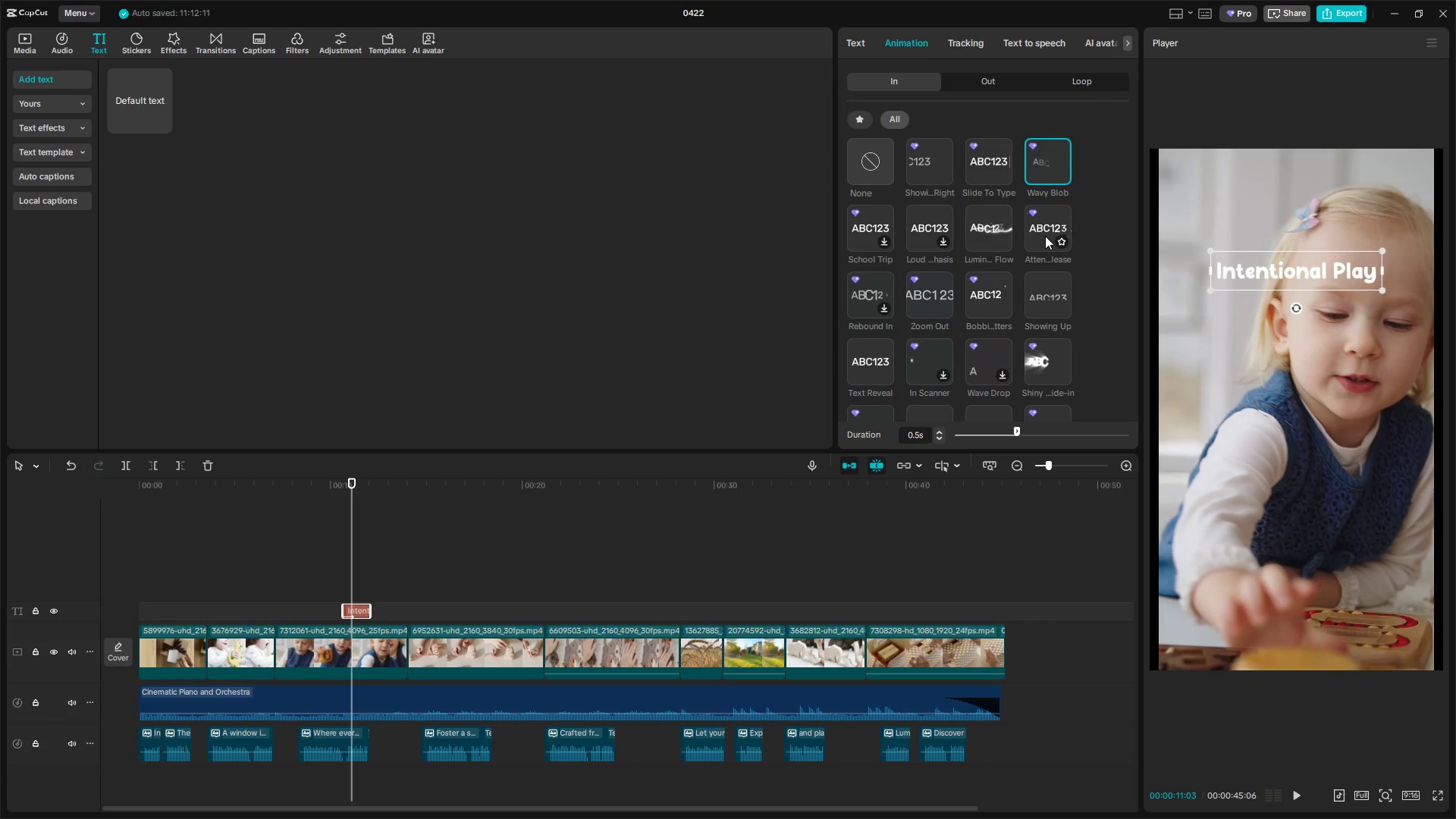 
scroll: coordinate [1045, 239], scroll_direction: down, amount: 1.0
 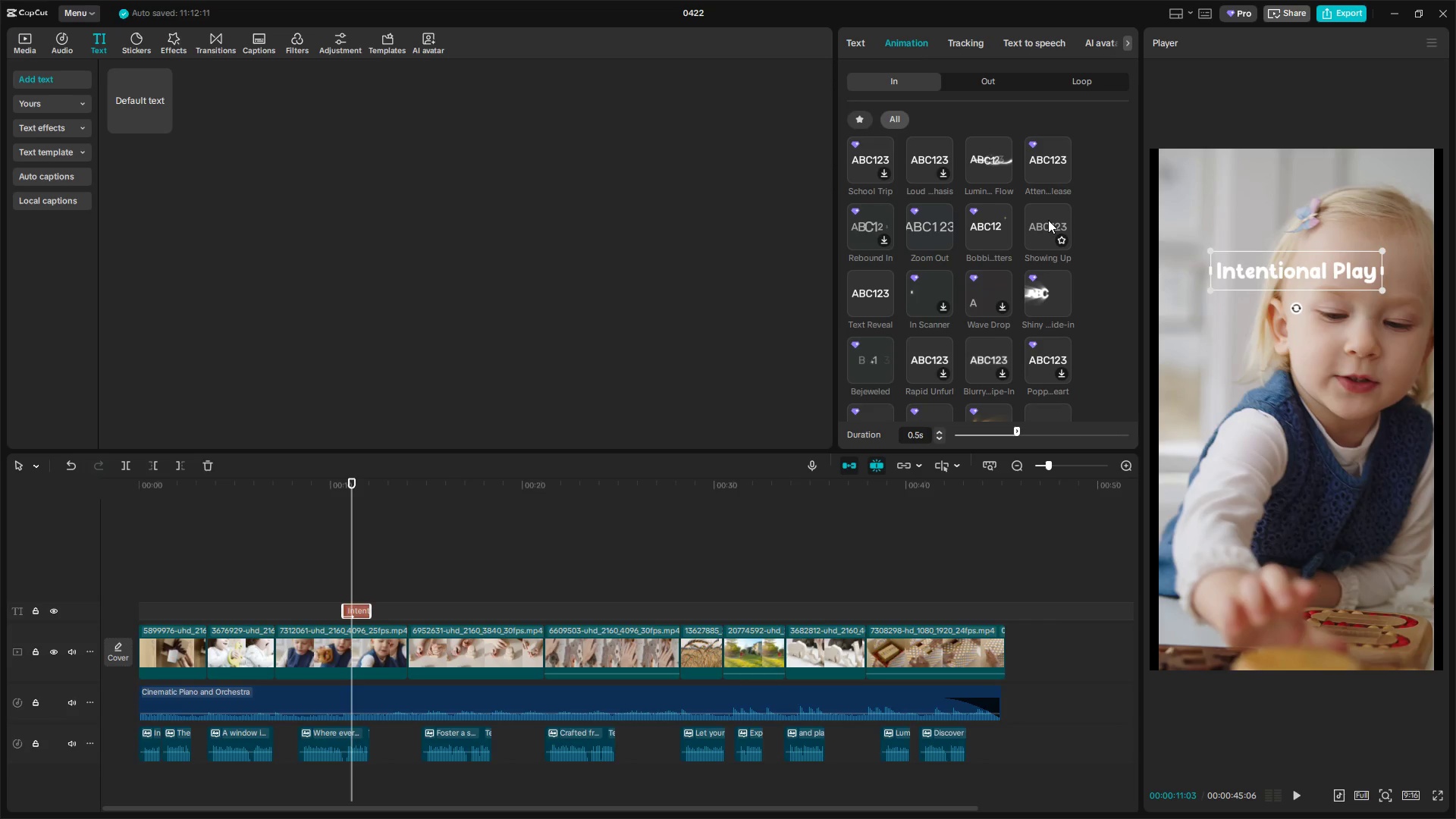 
mouse_move([1046, 262])
 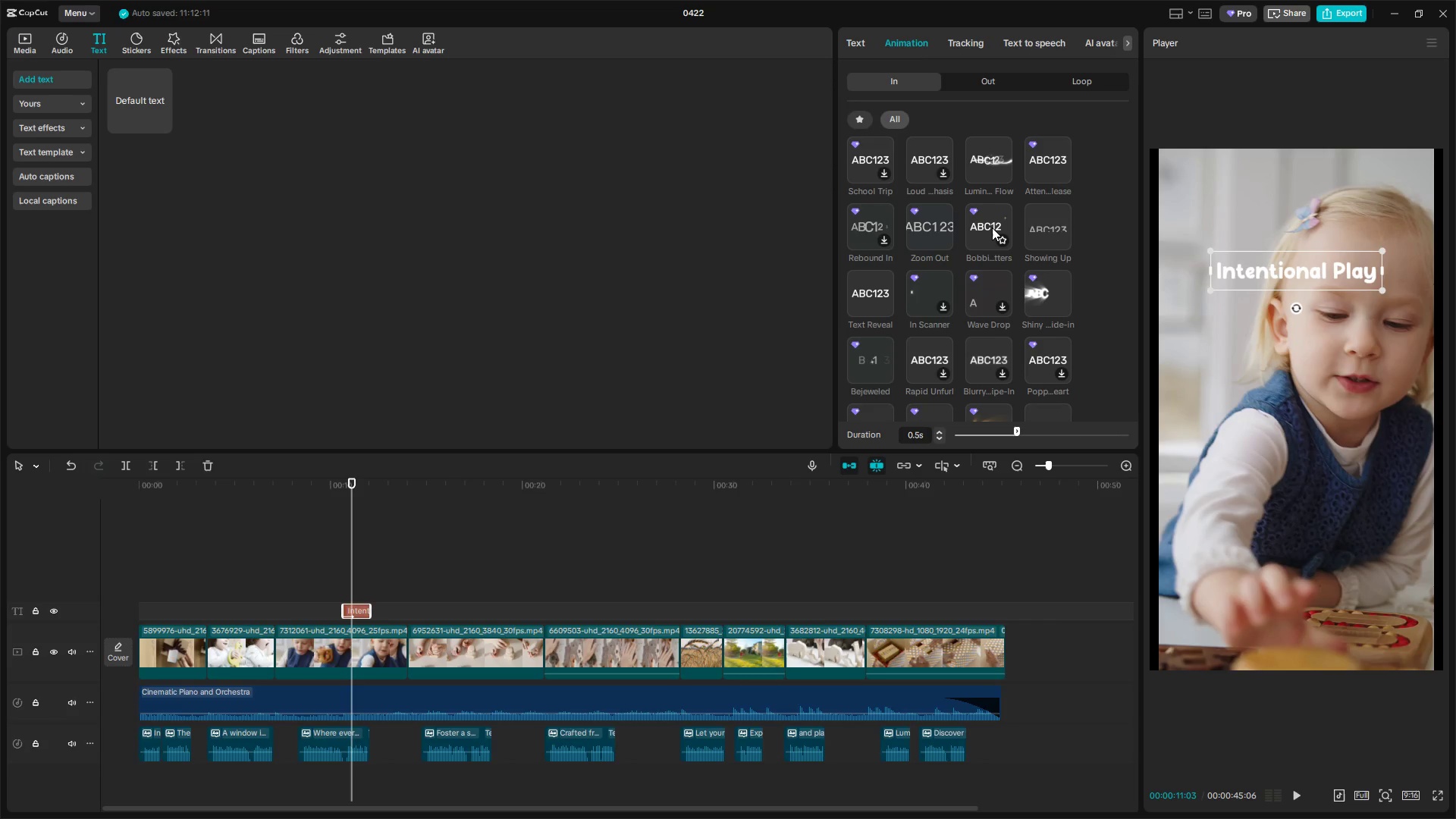 
left_click([992, 228])
 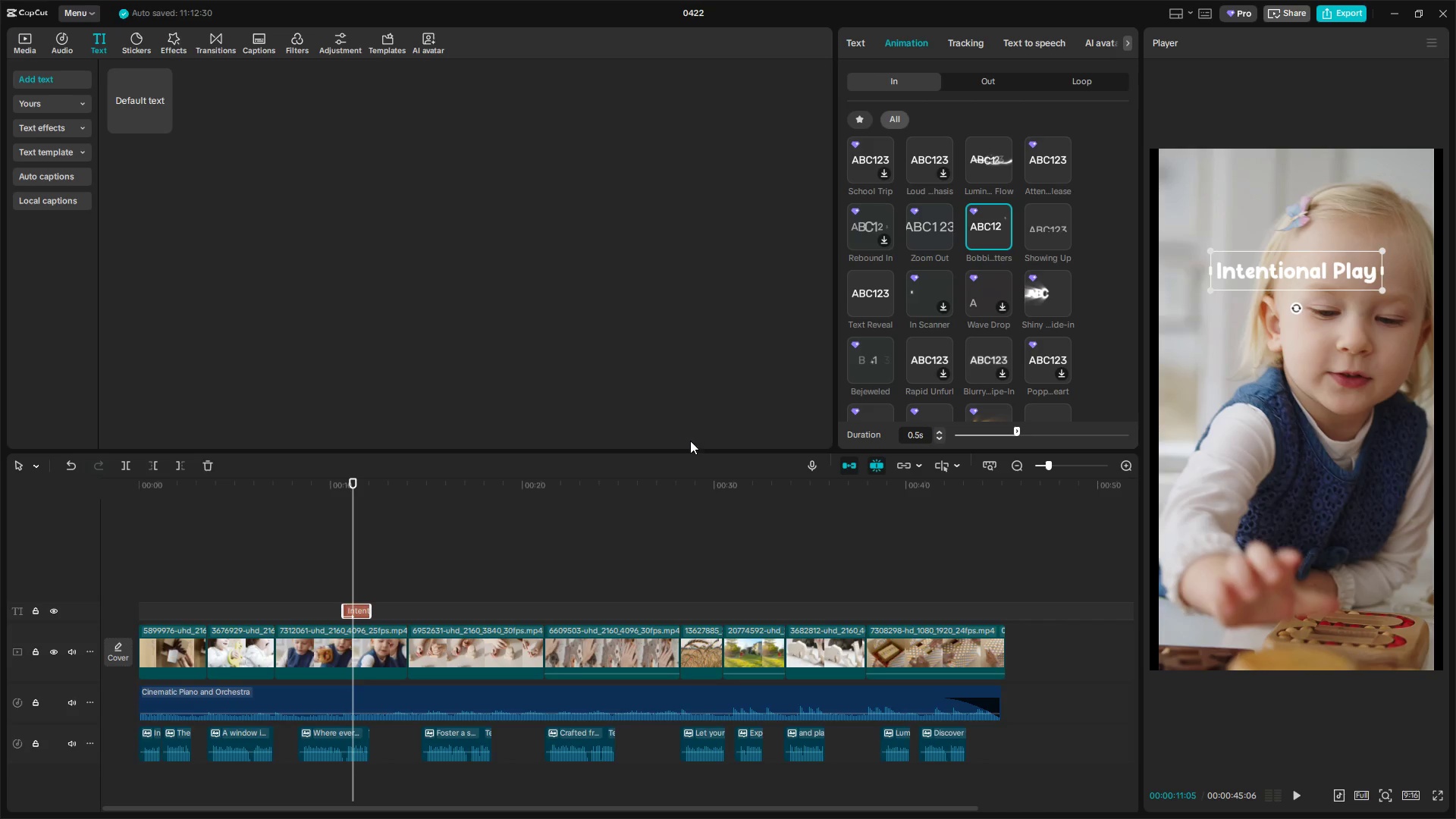 
left_click([334, 582])
 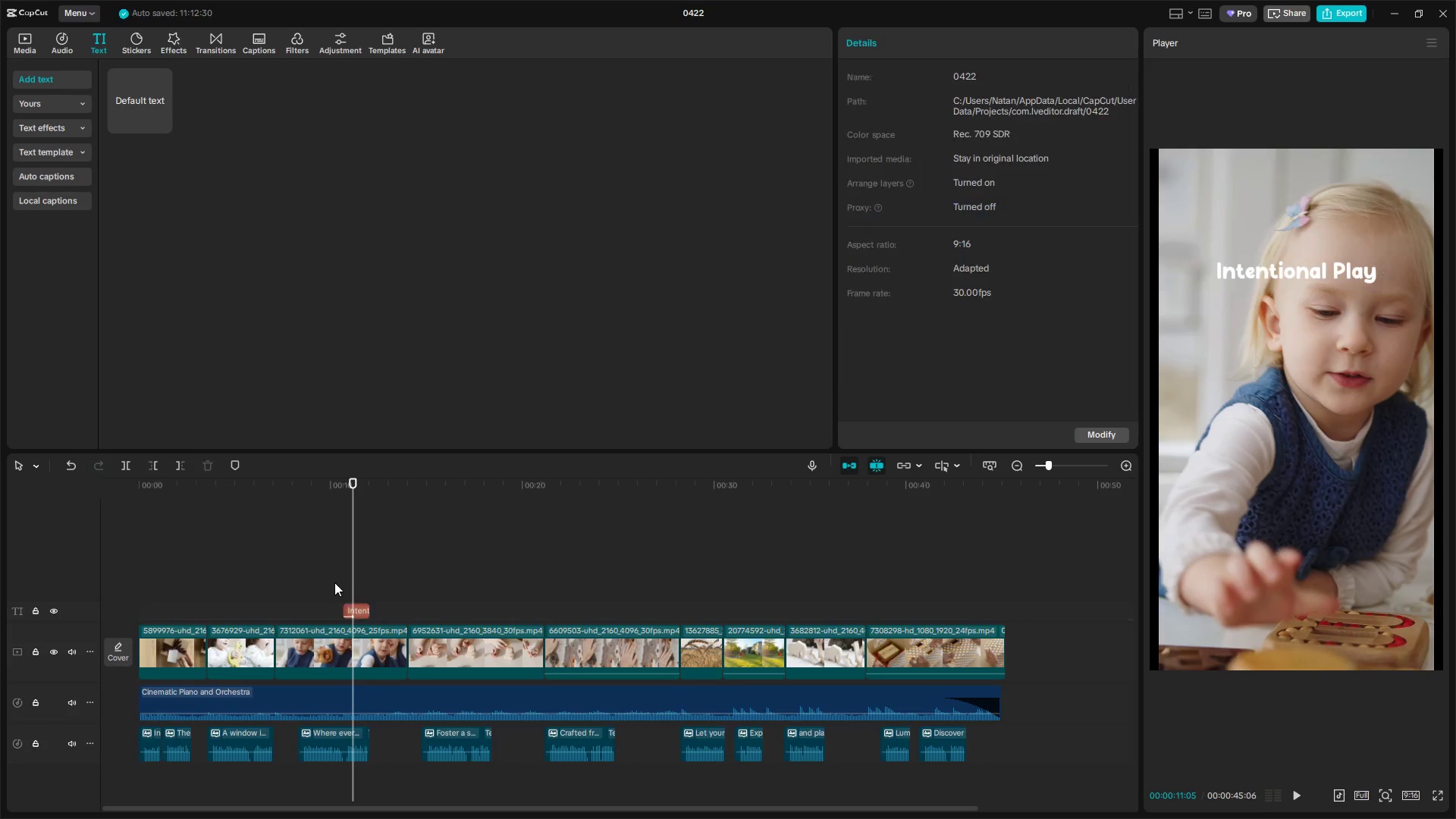 
key(Space)
 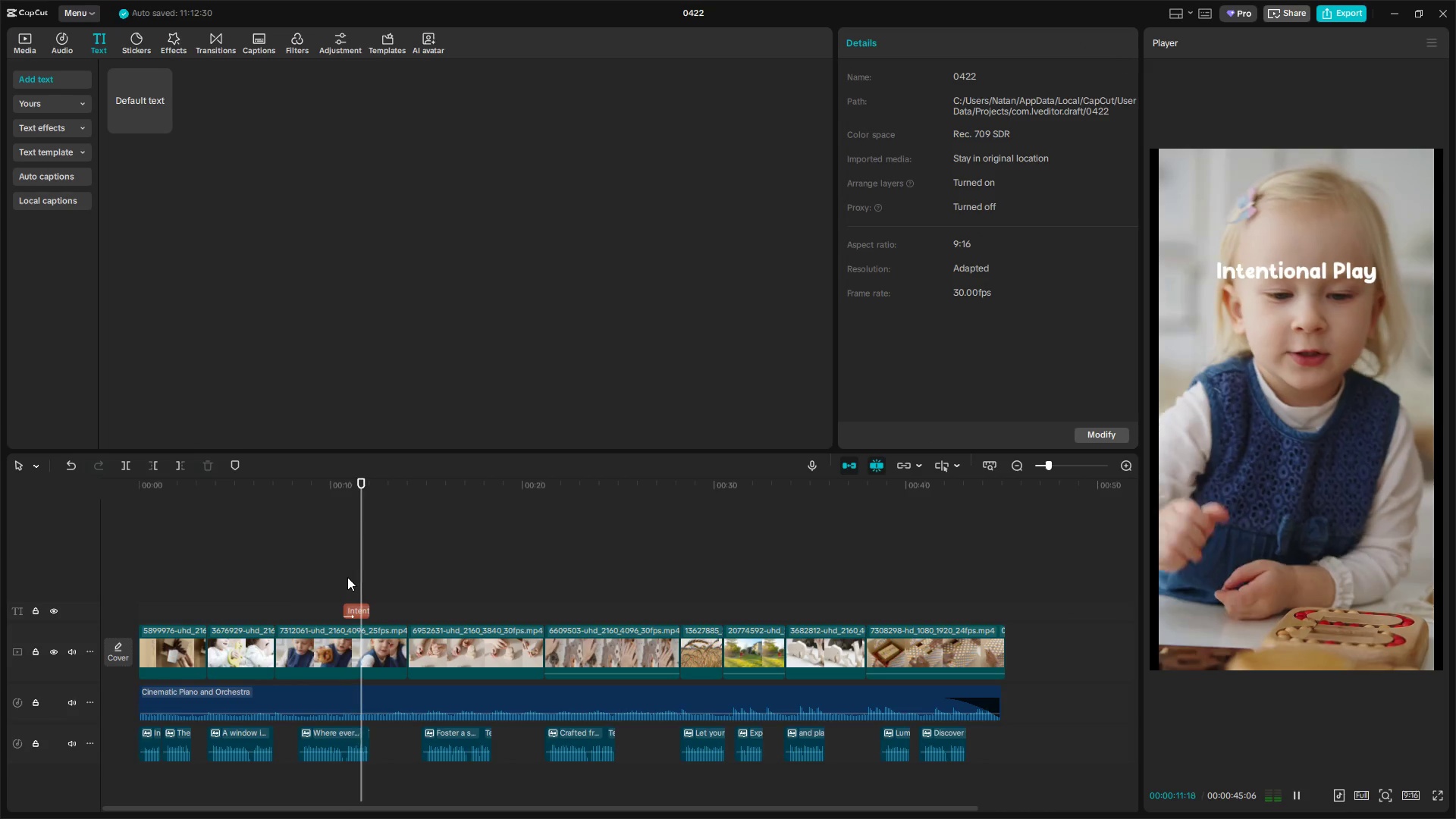 
key(Space)
 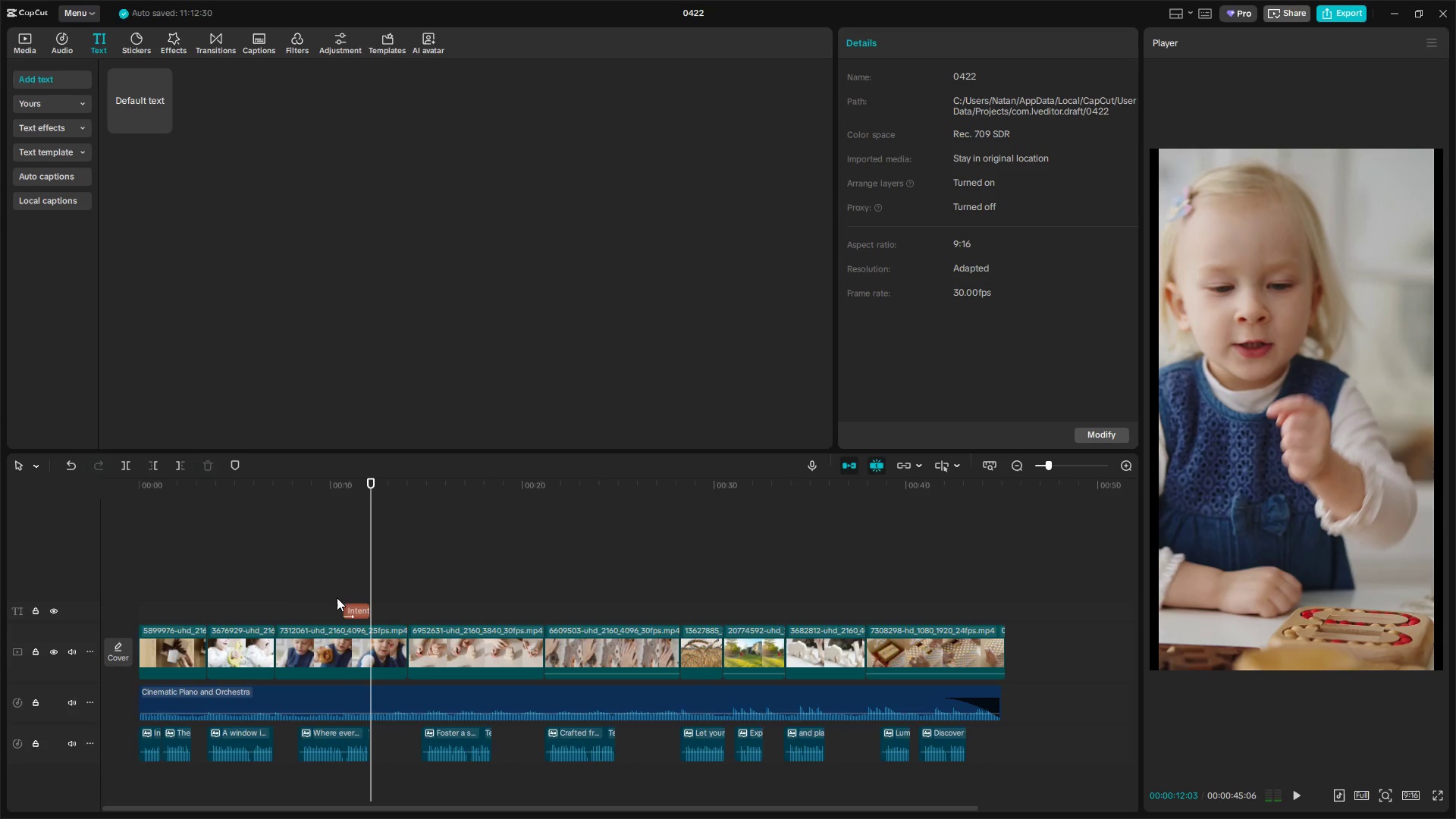 
left_click([289, 595])
 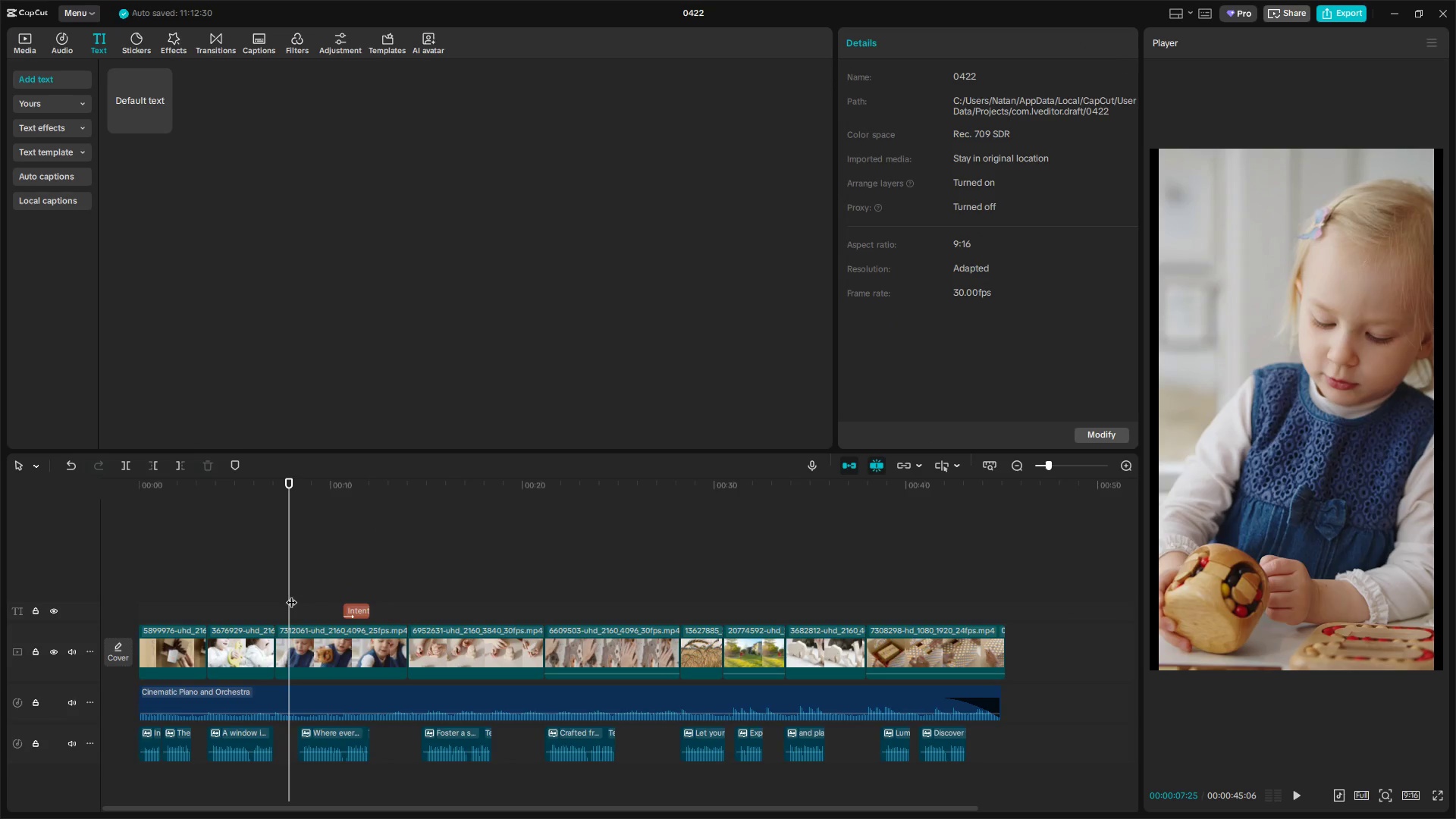 
left_click_drag(start_coordinate=[291, 595], to_coordinate=[270, 597])
 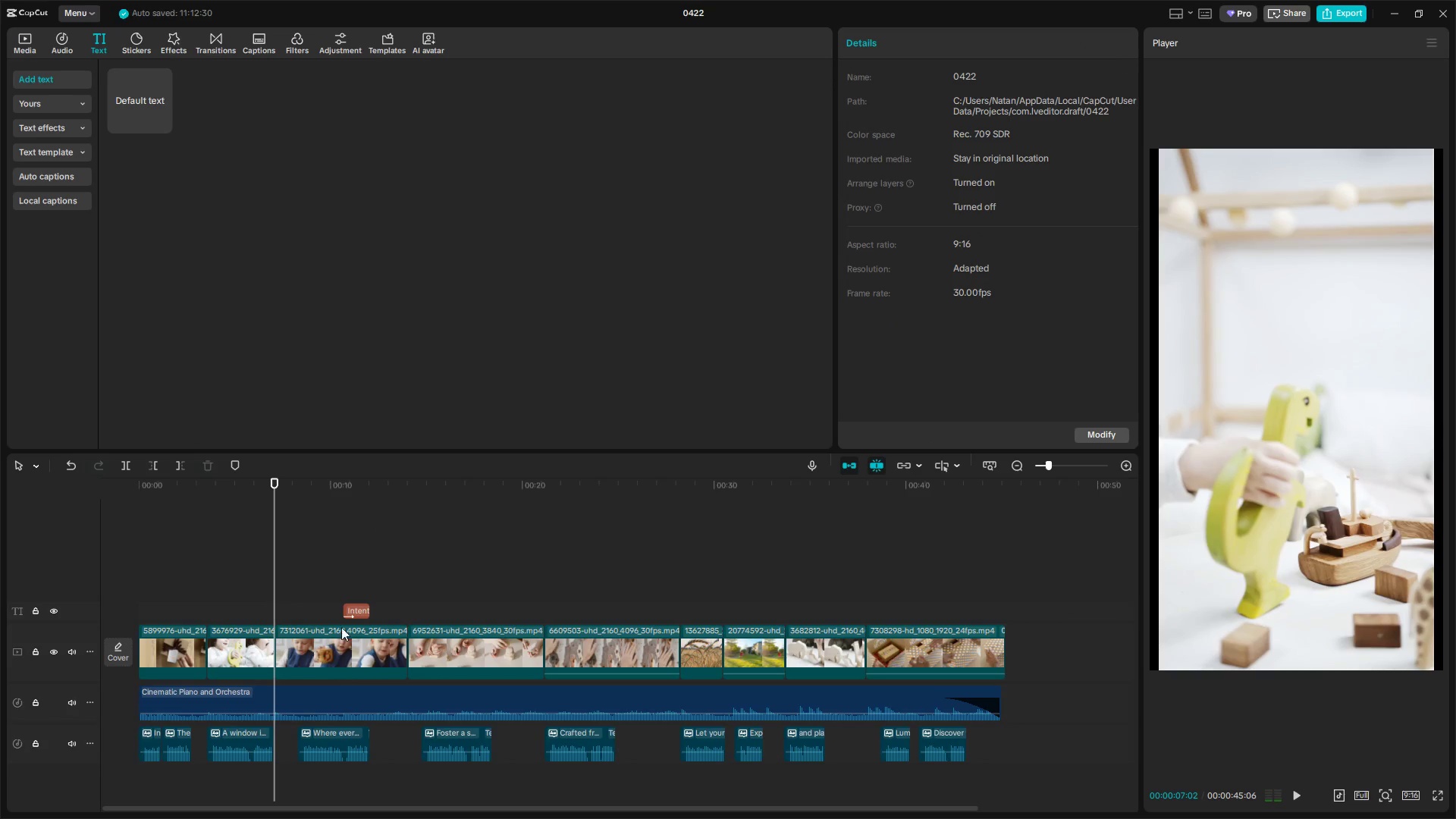 
hold_key(key=ControlLeft, duration=1.11)
scroll: coordinate [518, 653], scroll_direction: up, amount: 1.0
 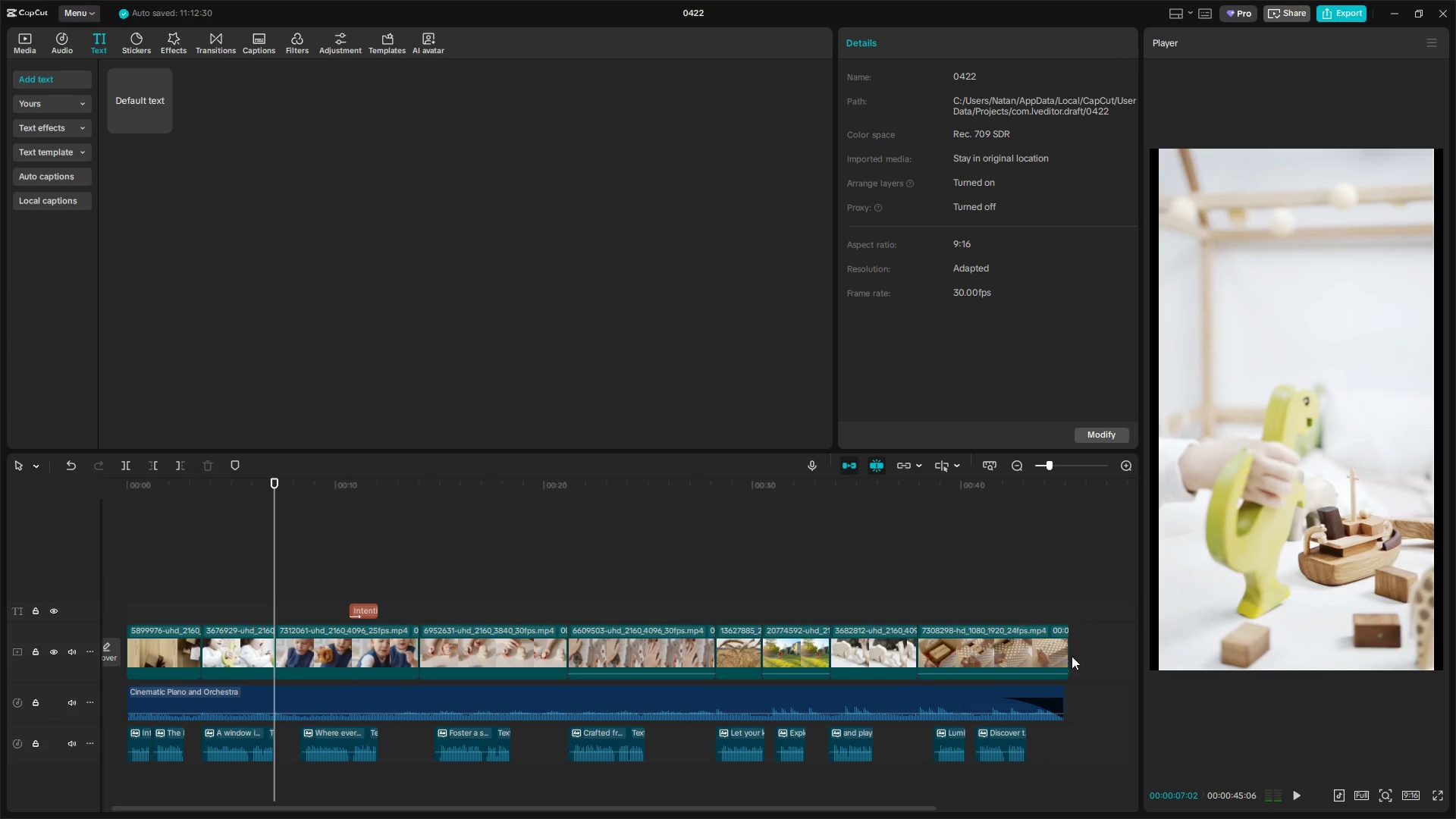 
left_click_drag(start_coordinate=[1068, 652], to_coordinate=[1062, 654])
 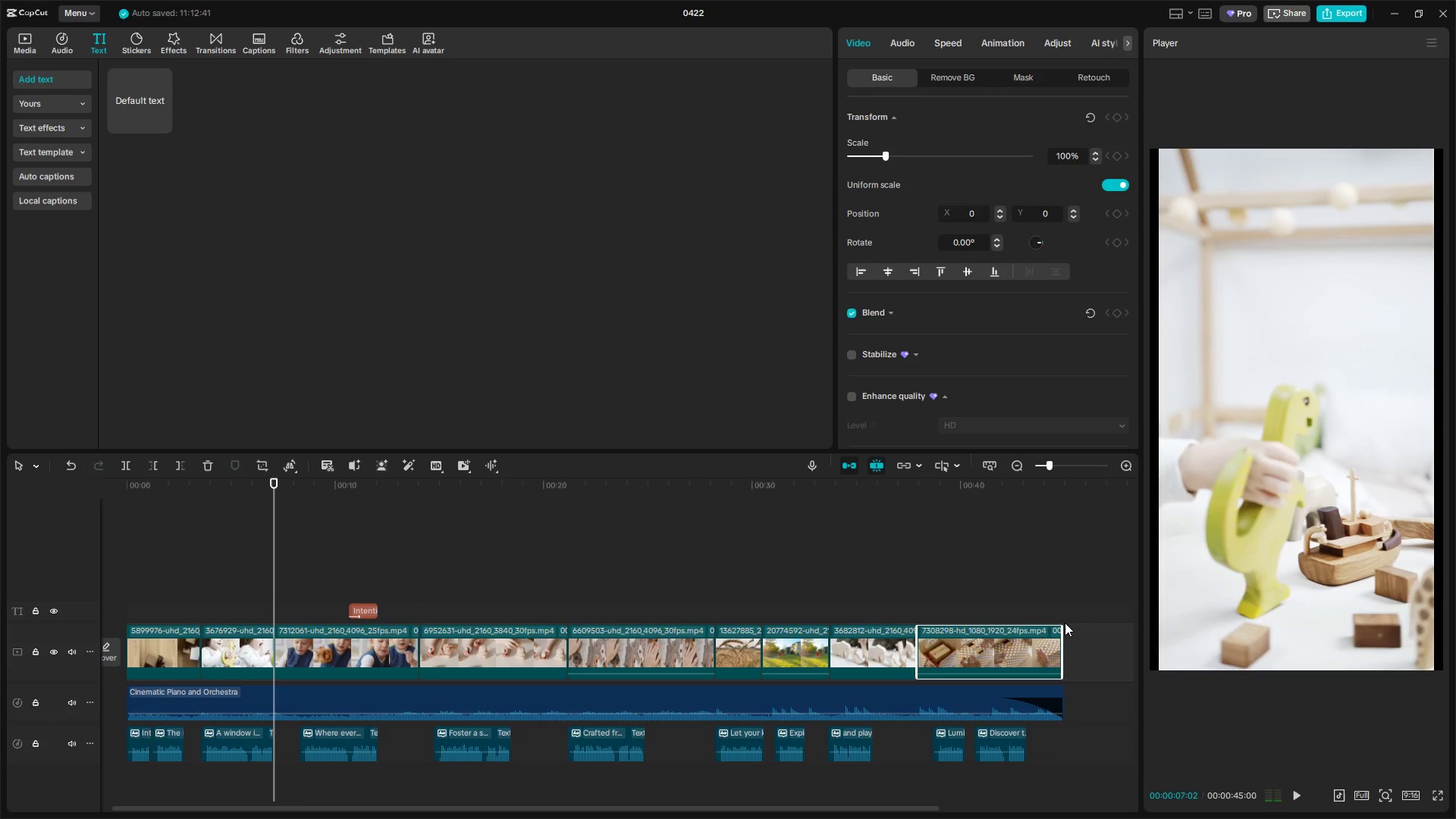 
left_click([1056, 601])
 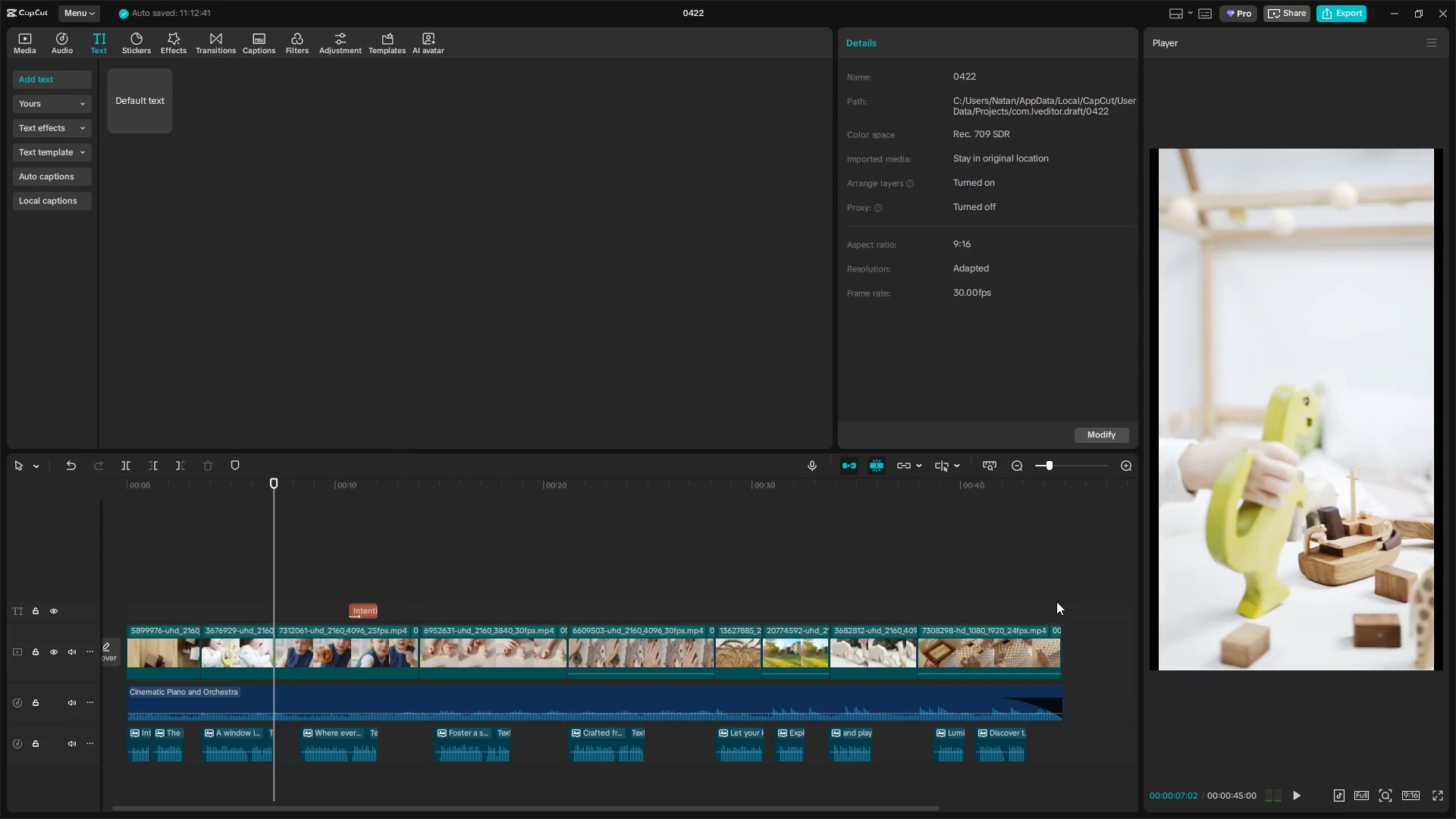 
left_click_drag(start_coordinate=[1056, 601], to_coordinate=[1061, 603])
 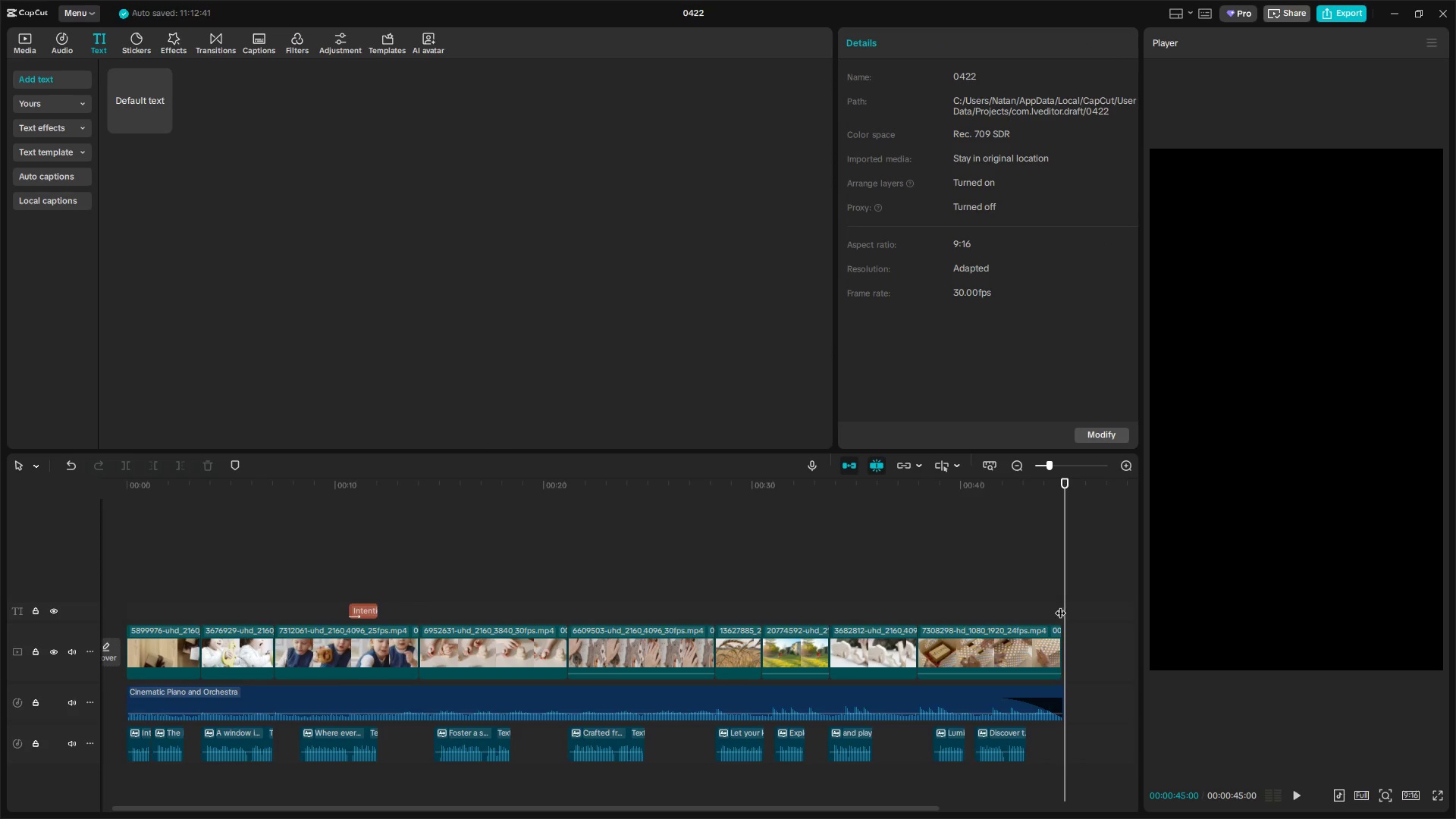 
hold_key(key=ControlLeft, duration=1.2)
 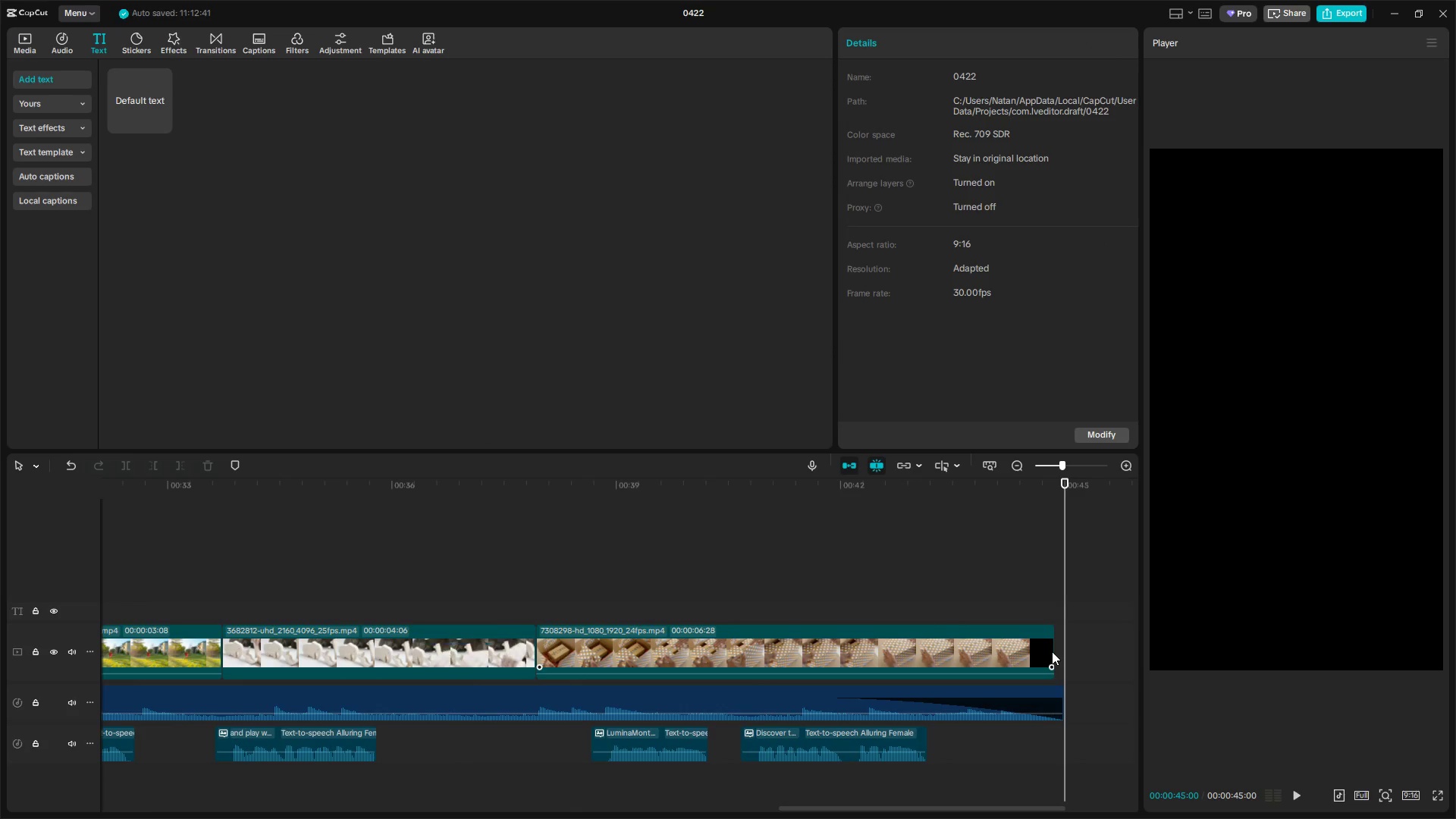 
hold_key(key=ControlLeft, duration=4.66)
 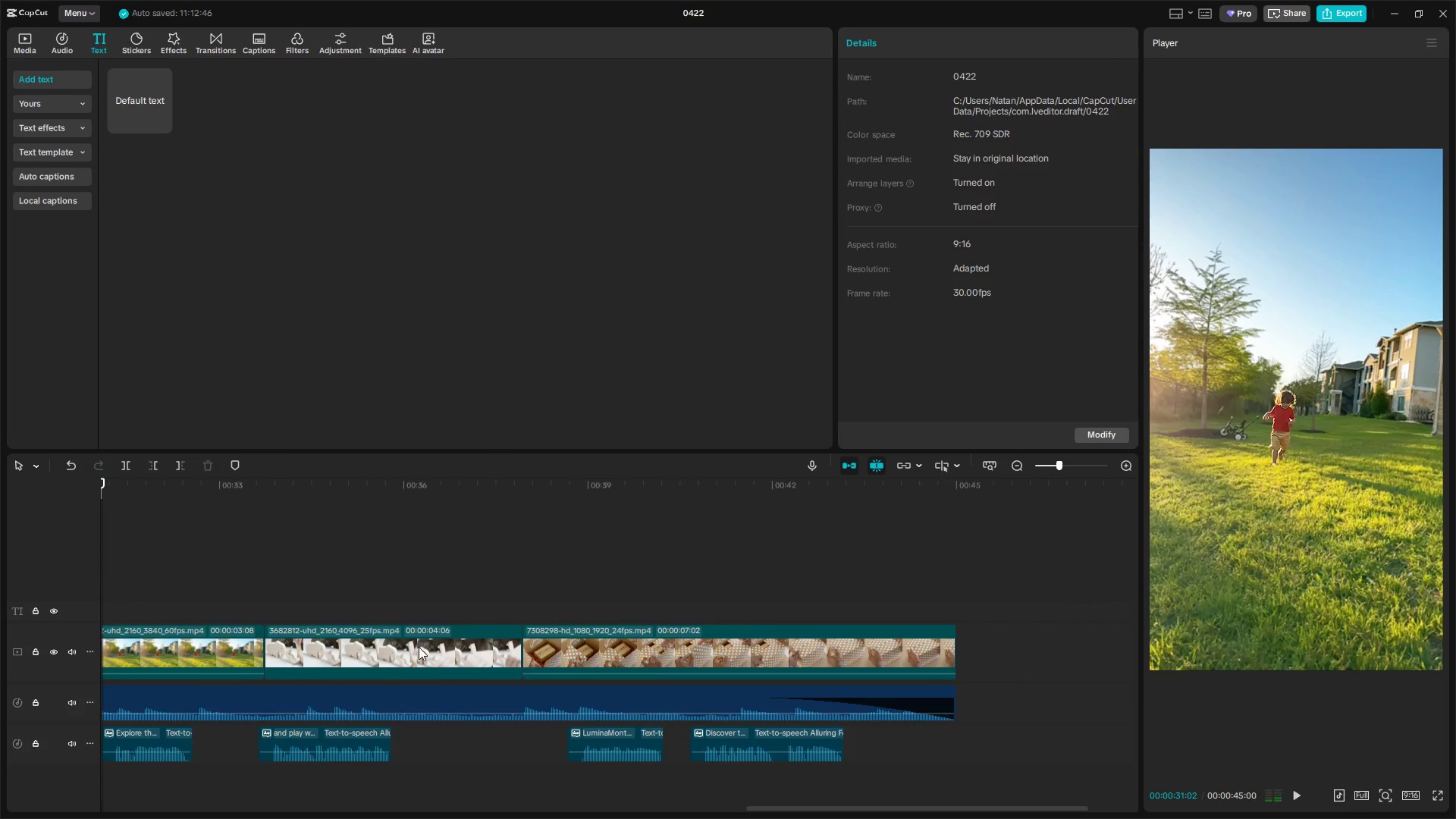 
scroll: coordinate [1050, 730], scroll_direction: up, amount: 19.0
 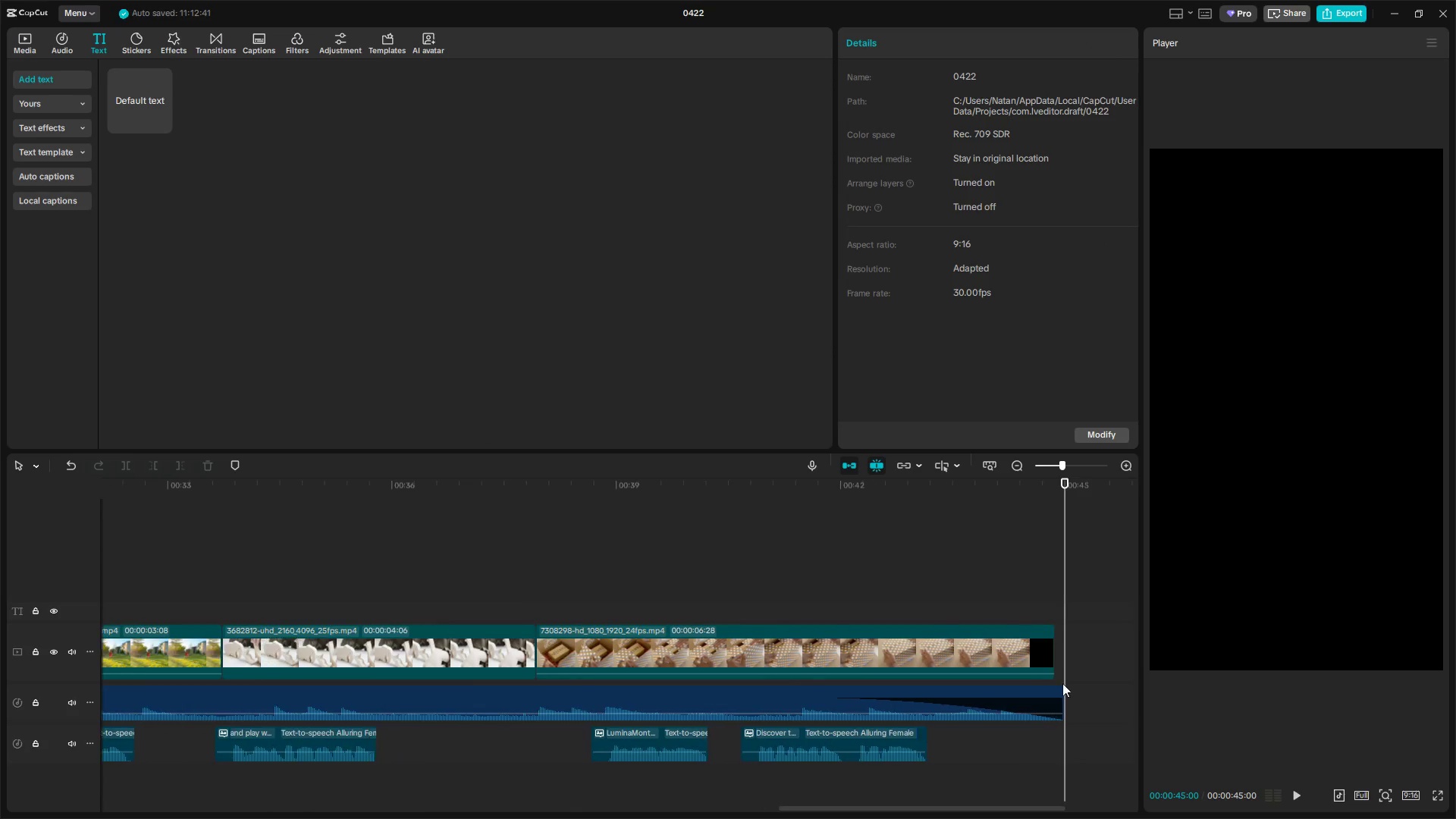 
left_click_drag(start_coordinate=[1055, 651], to_coordinate=[1065, 651])
 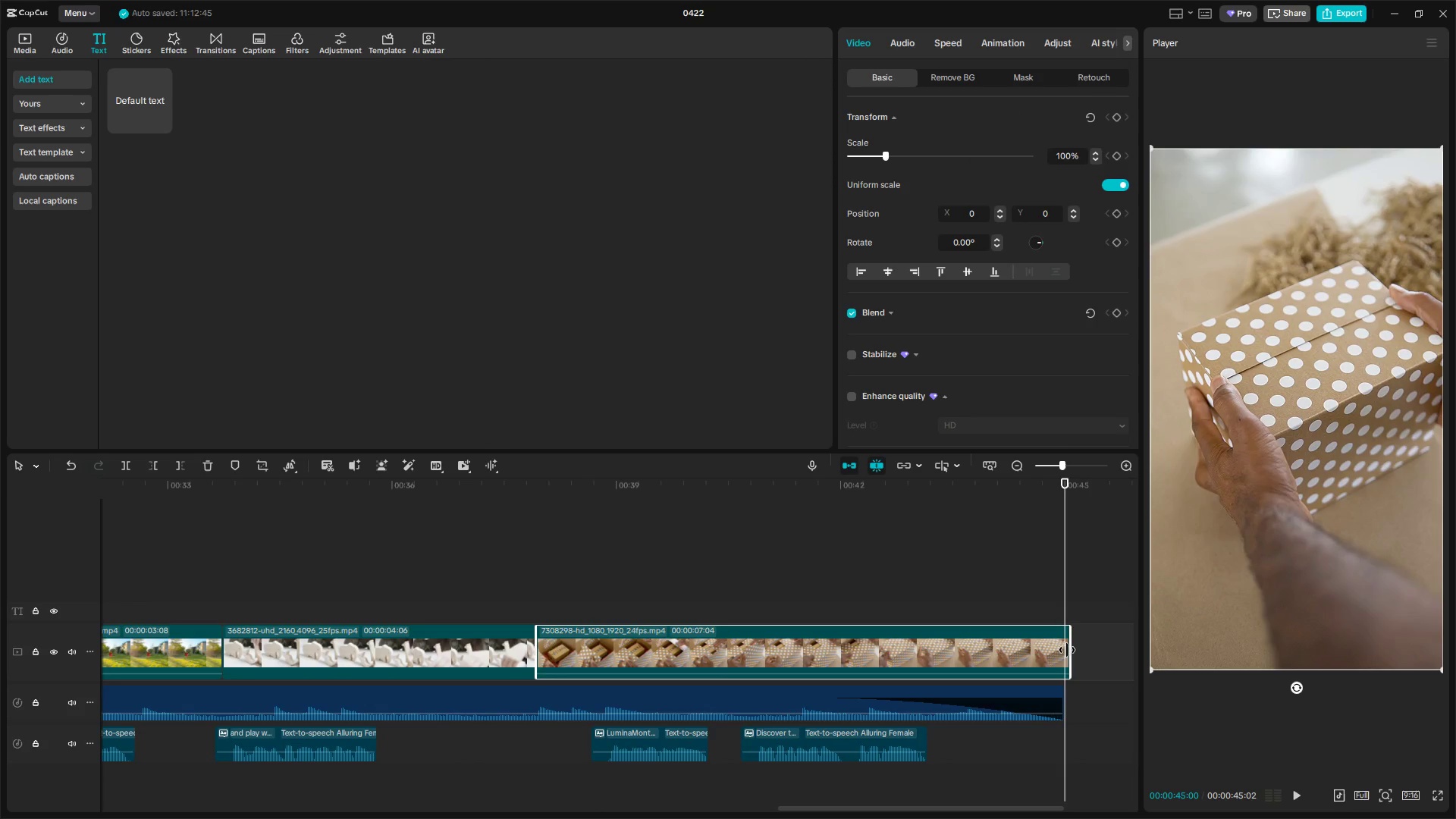 
left_click_drag(start_coordinate=[1068, 650], to_coordinate=[1062, 650])
 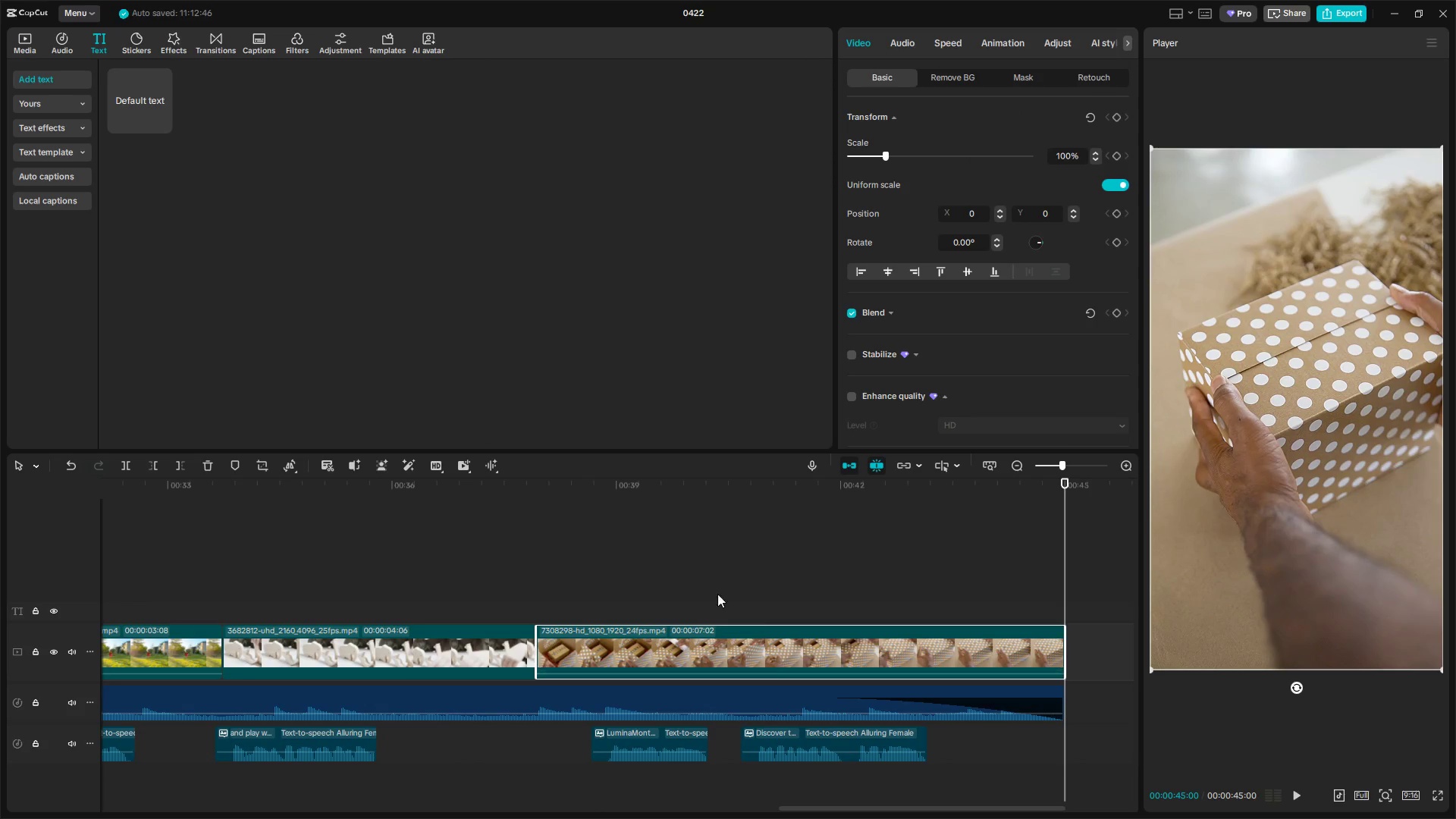 
left_click([686, 579])
 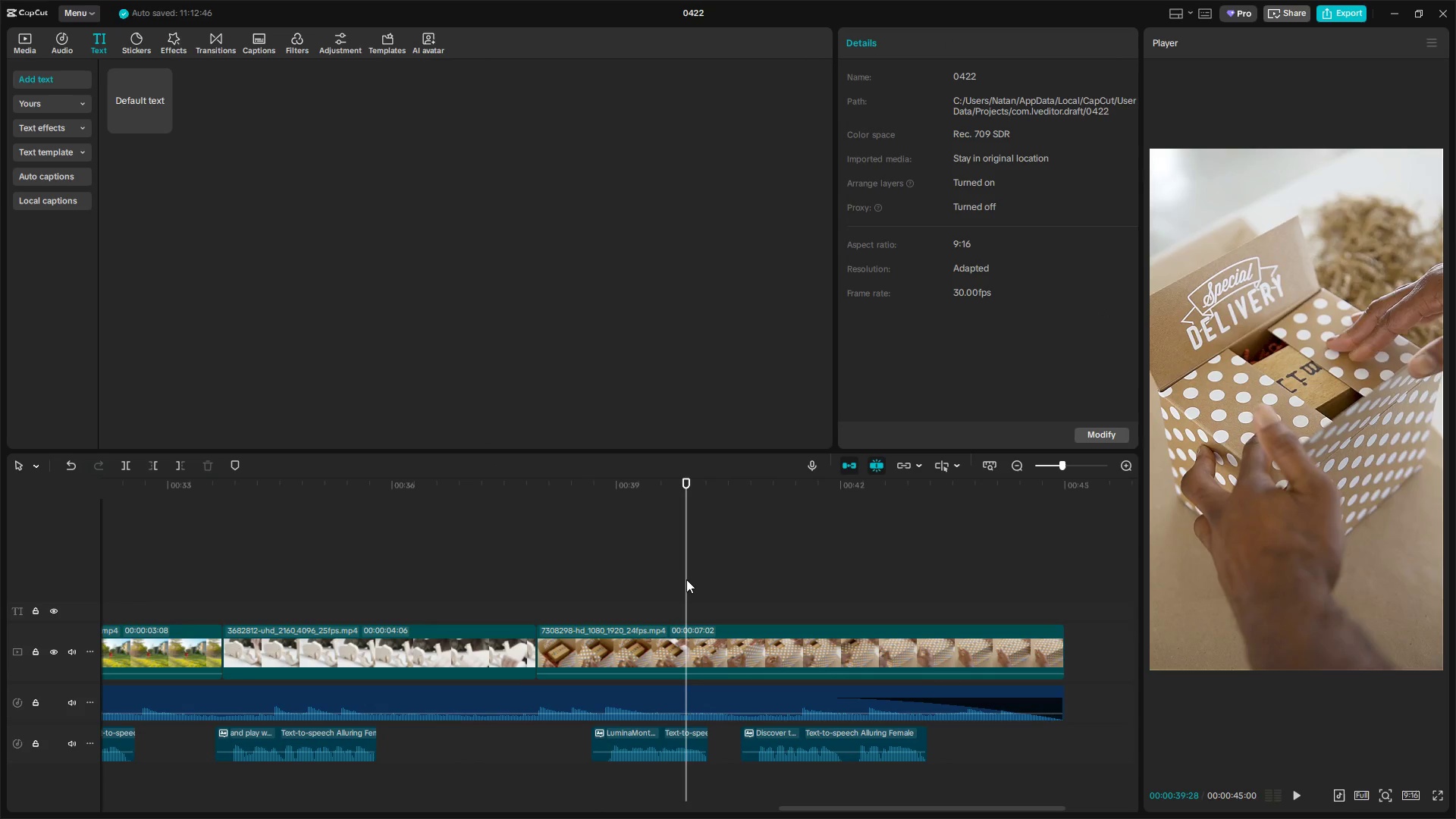 
left_click_drag(start_coordinate=[686, 579], to_coordinate=[96, 582])
 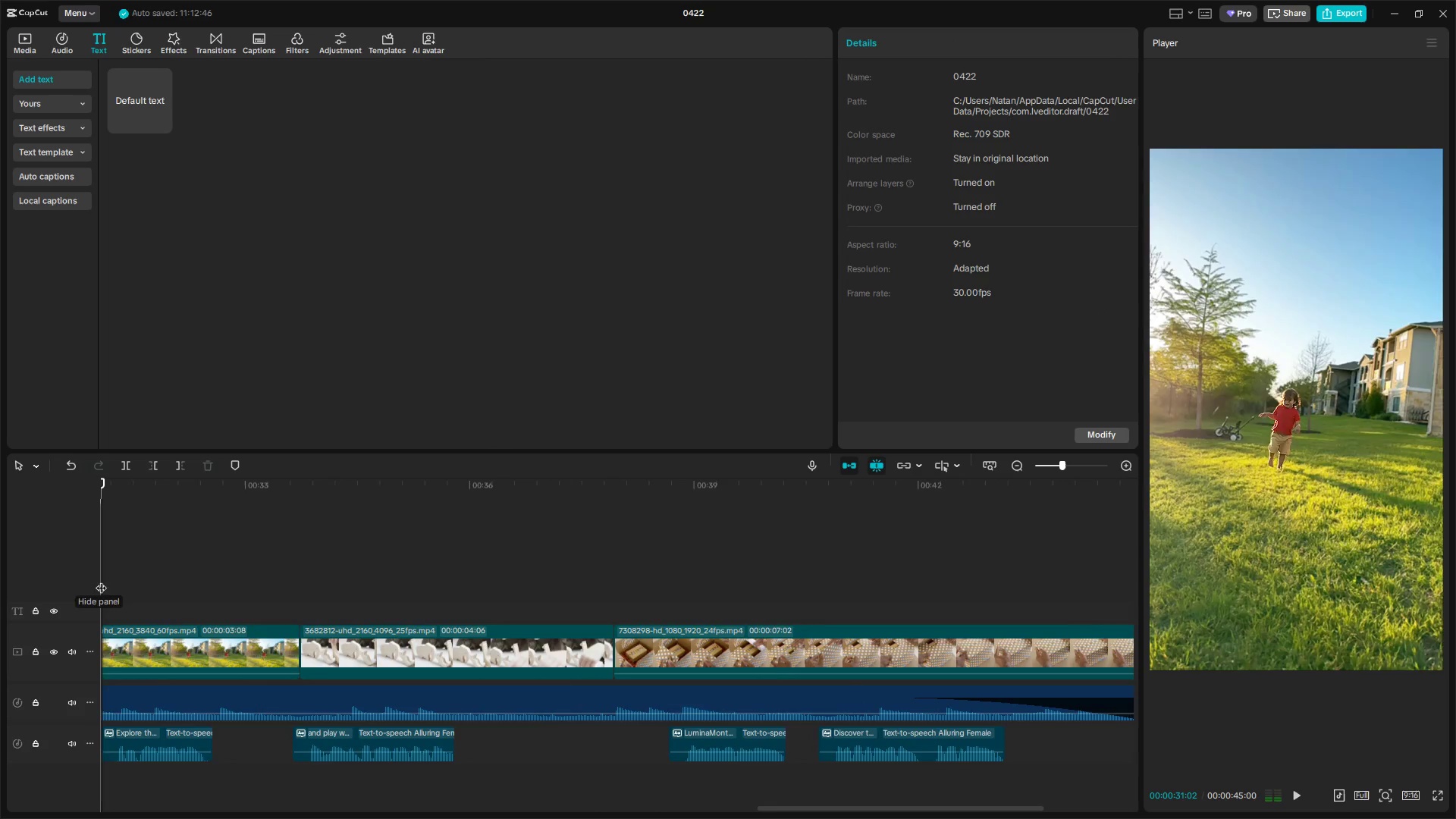 
hold_key(key=ControlLeft, duration=0.42)
 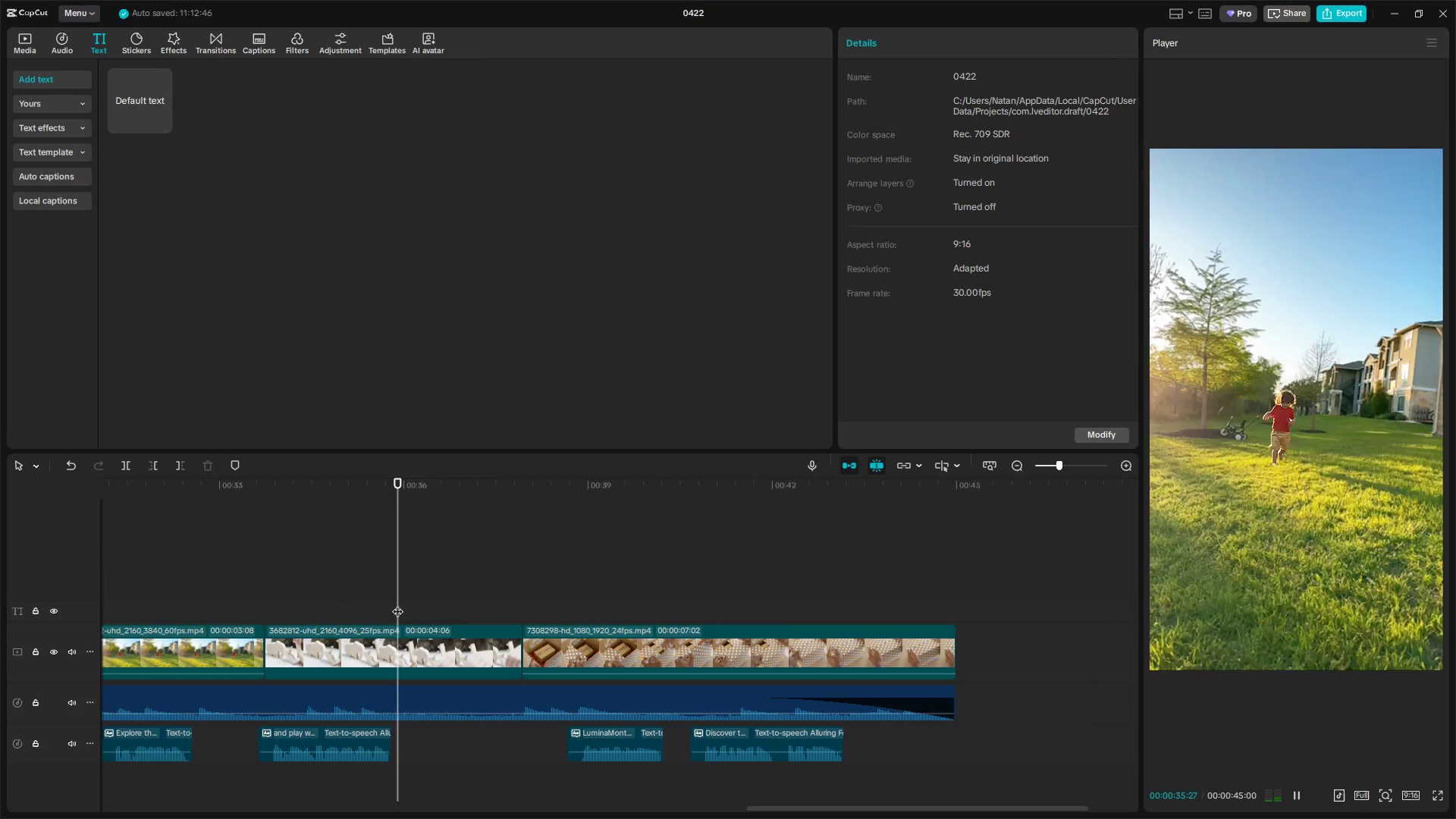 
left_click([398, 604])
 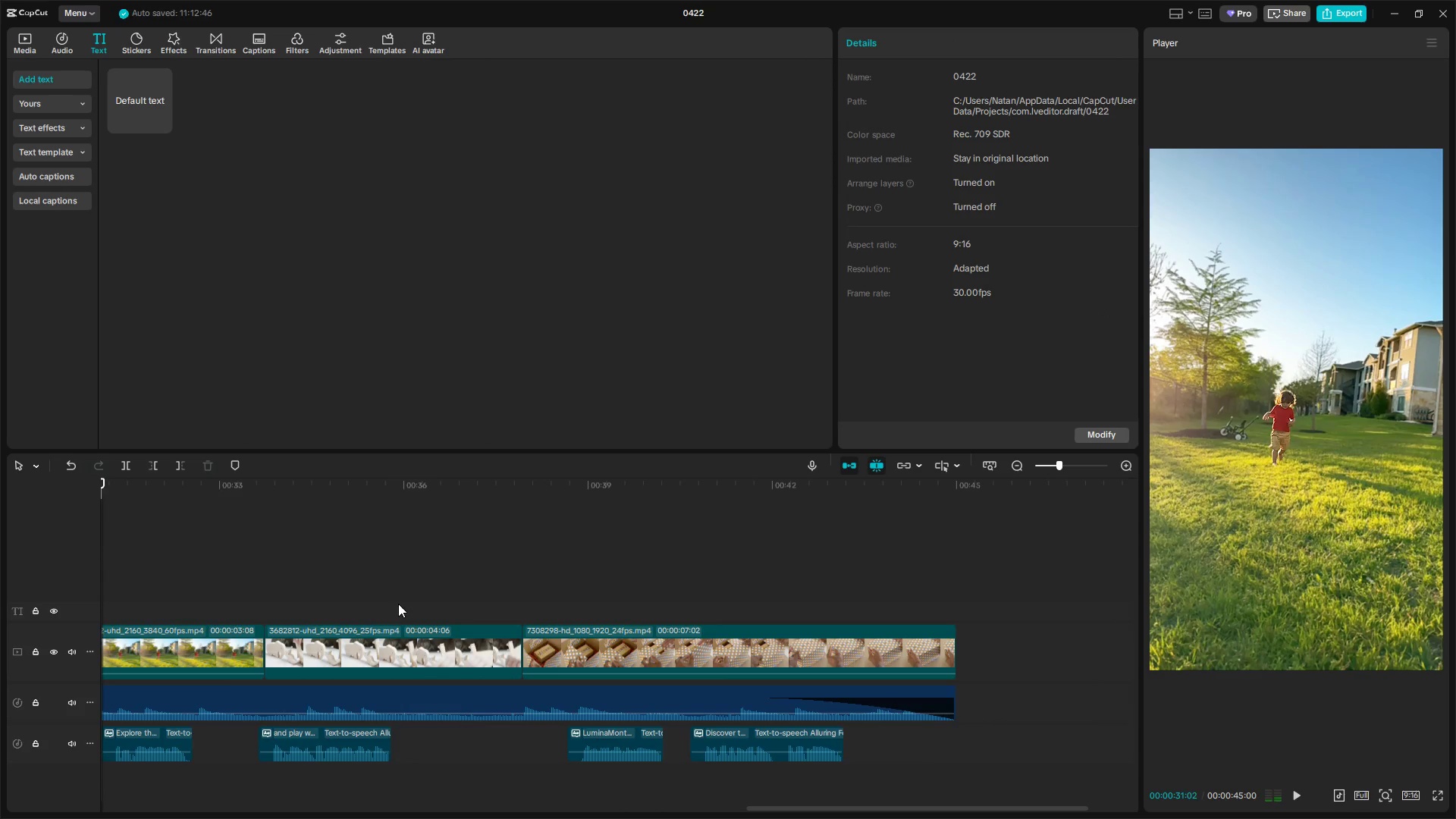 
scroll: coordinate [388, 657], scroll_direction: down, amount: 4.0
 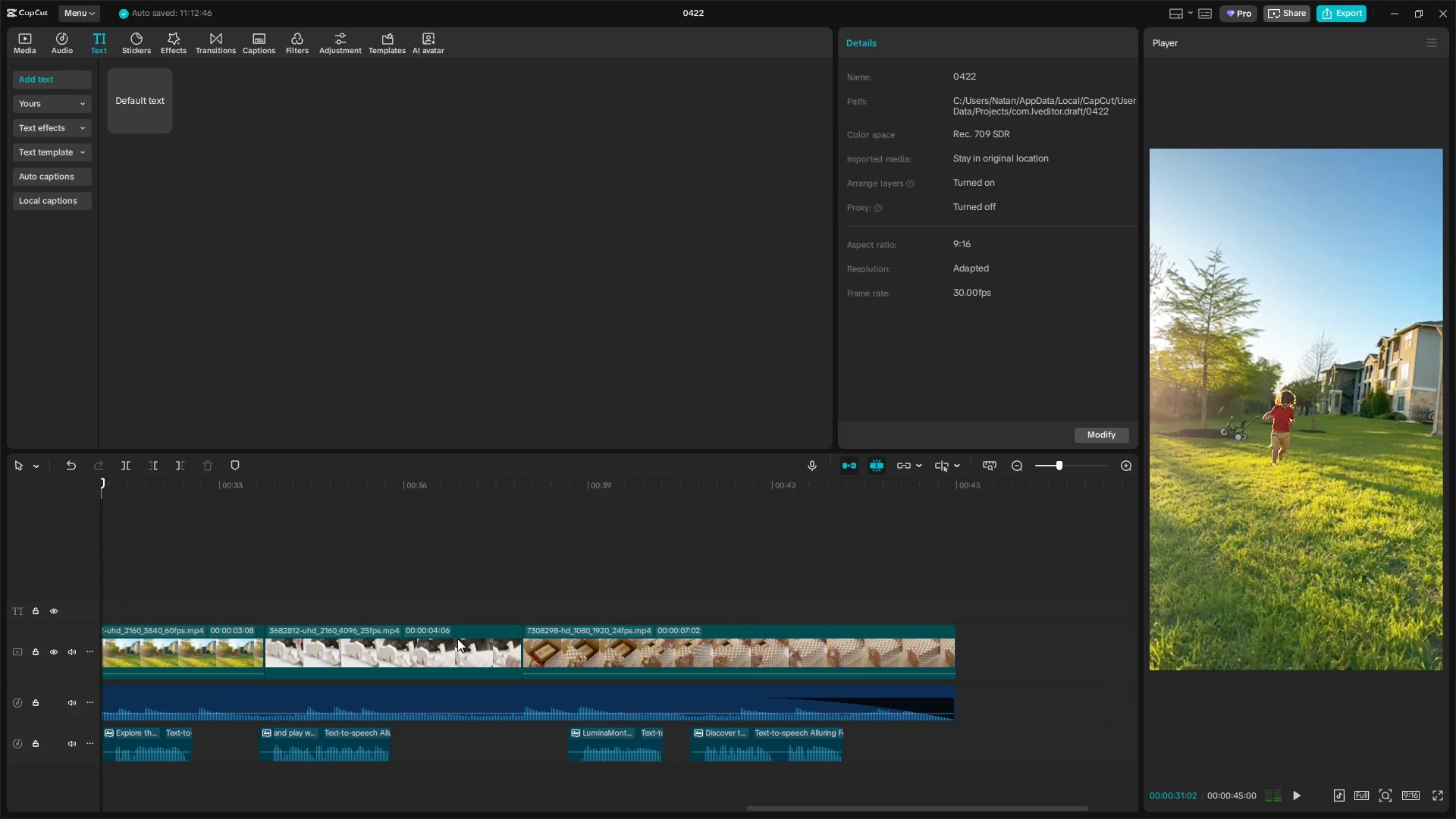 
key(Space)
 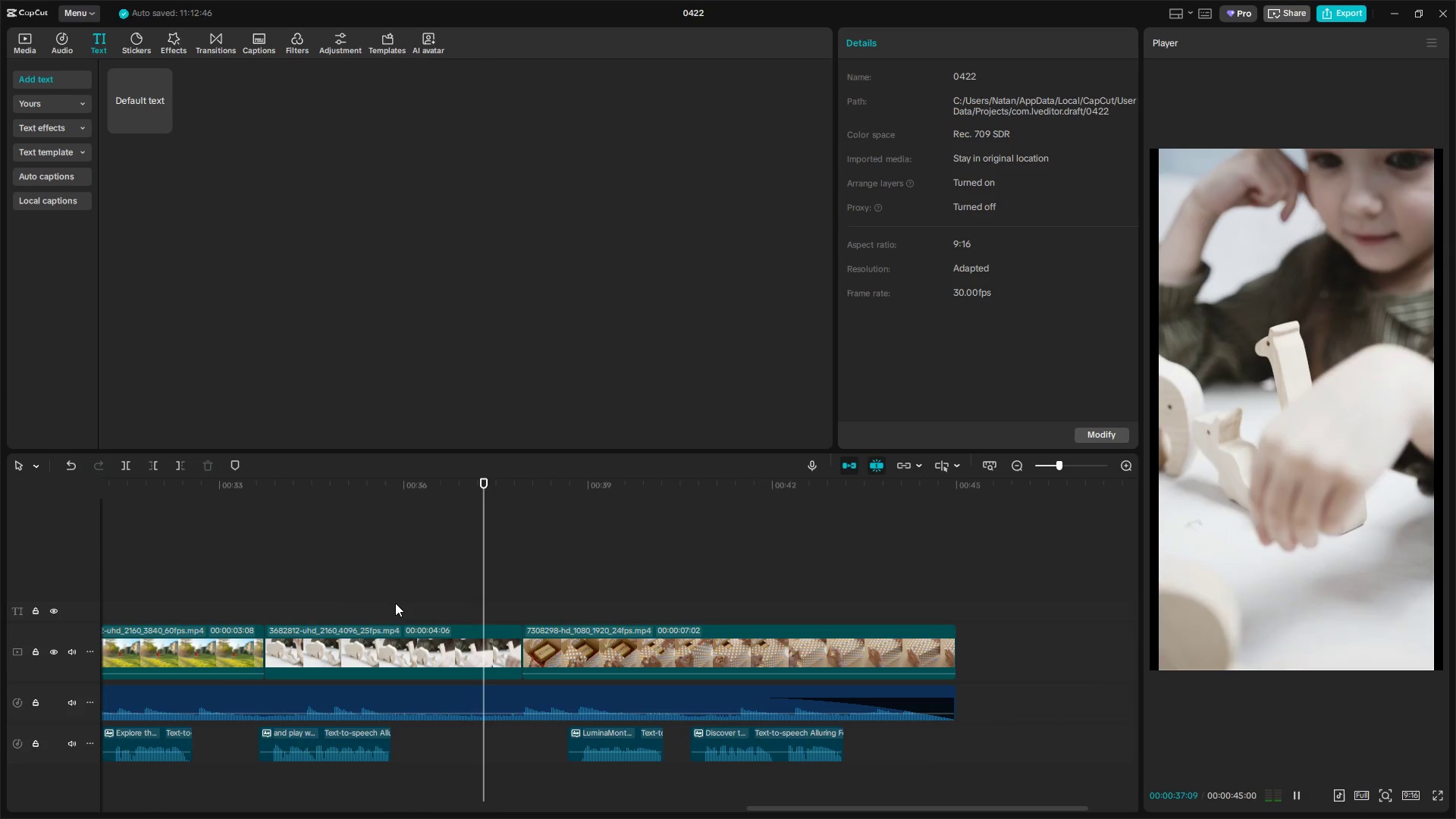 
key(Space)
 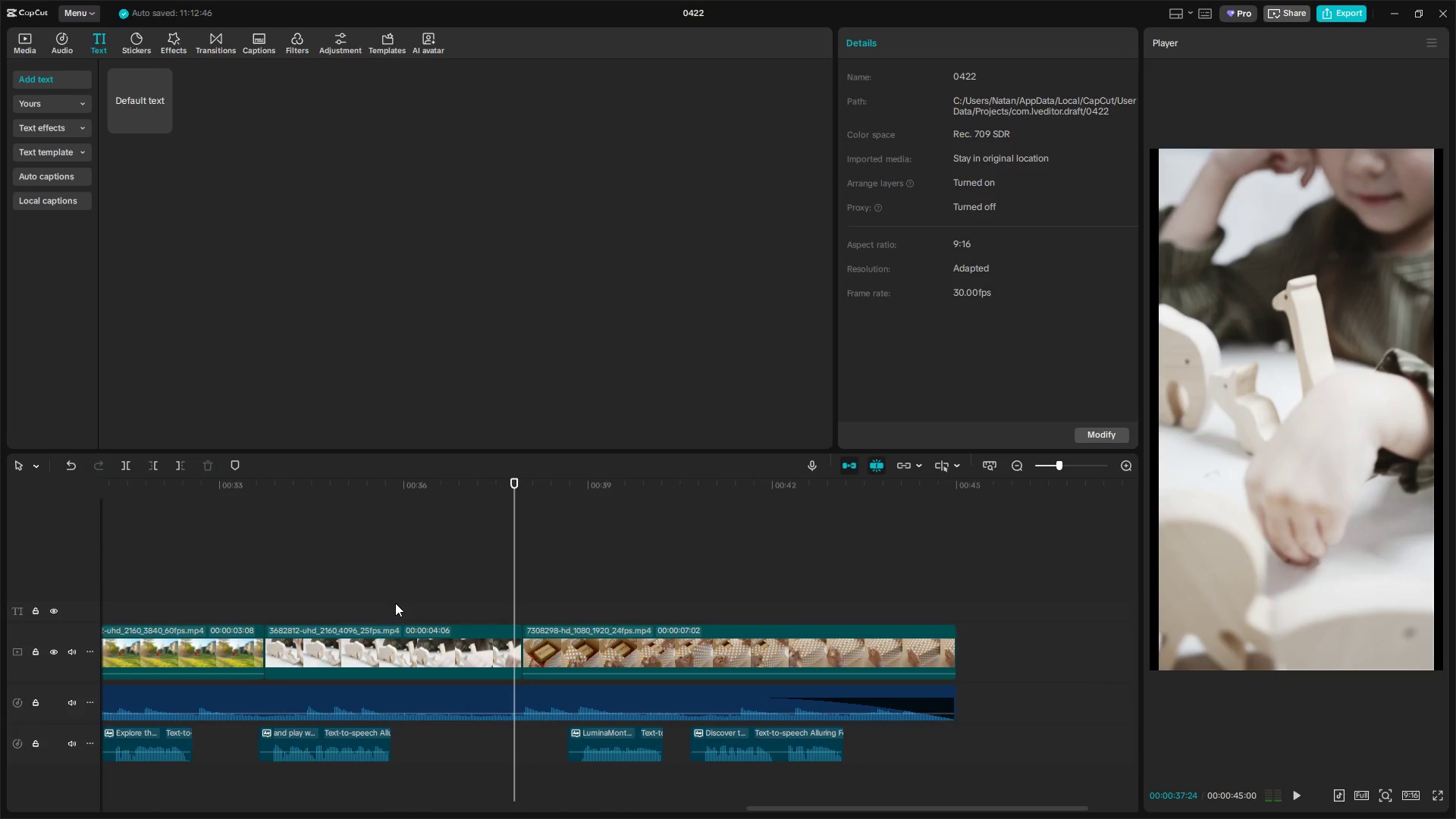 
key(Space)
 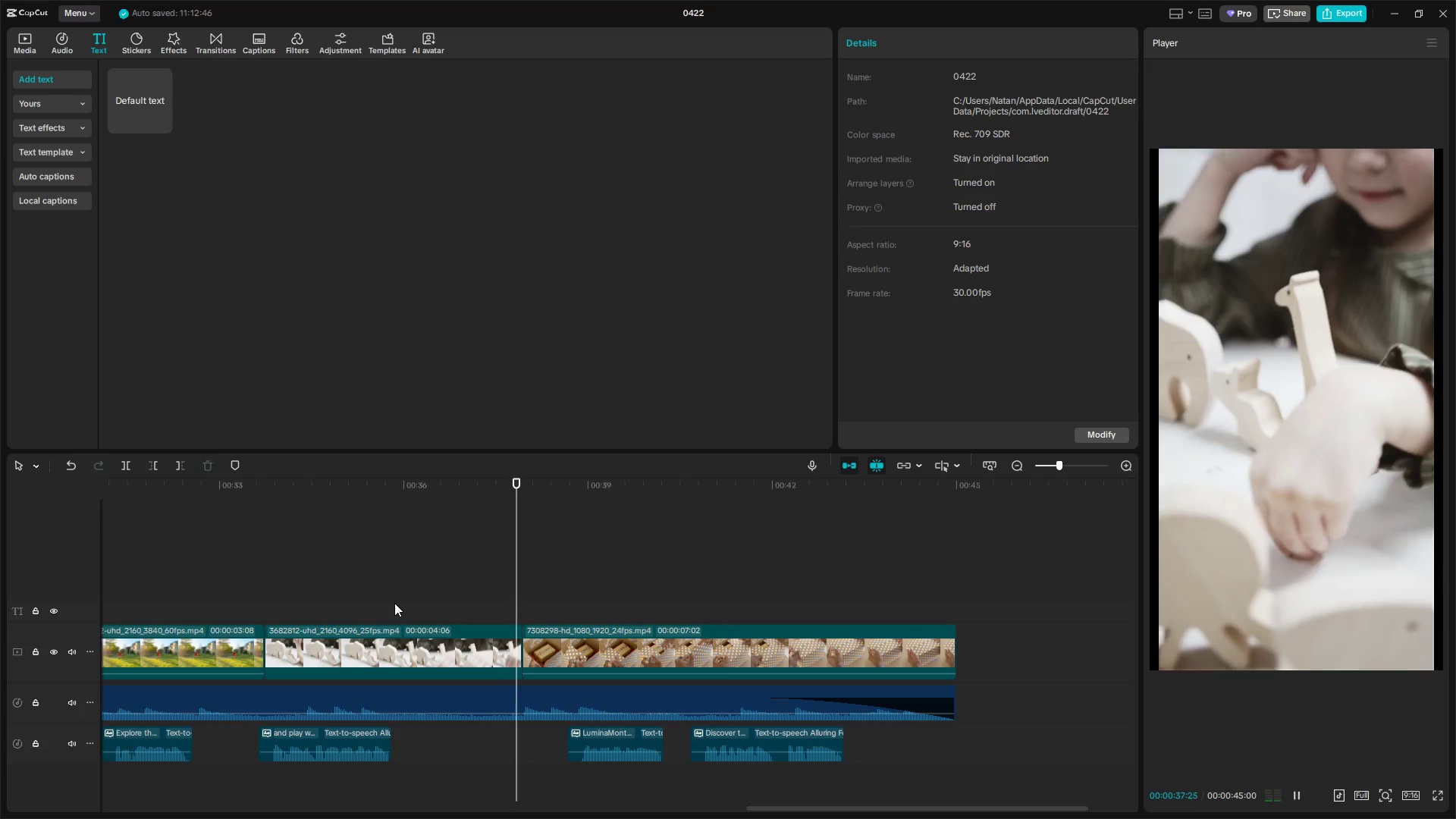 
key(Space)
 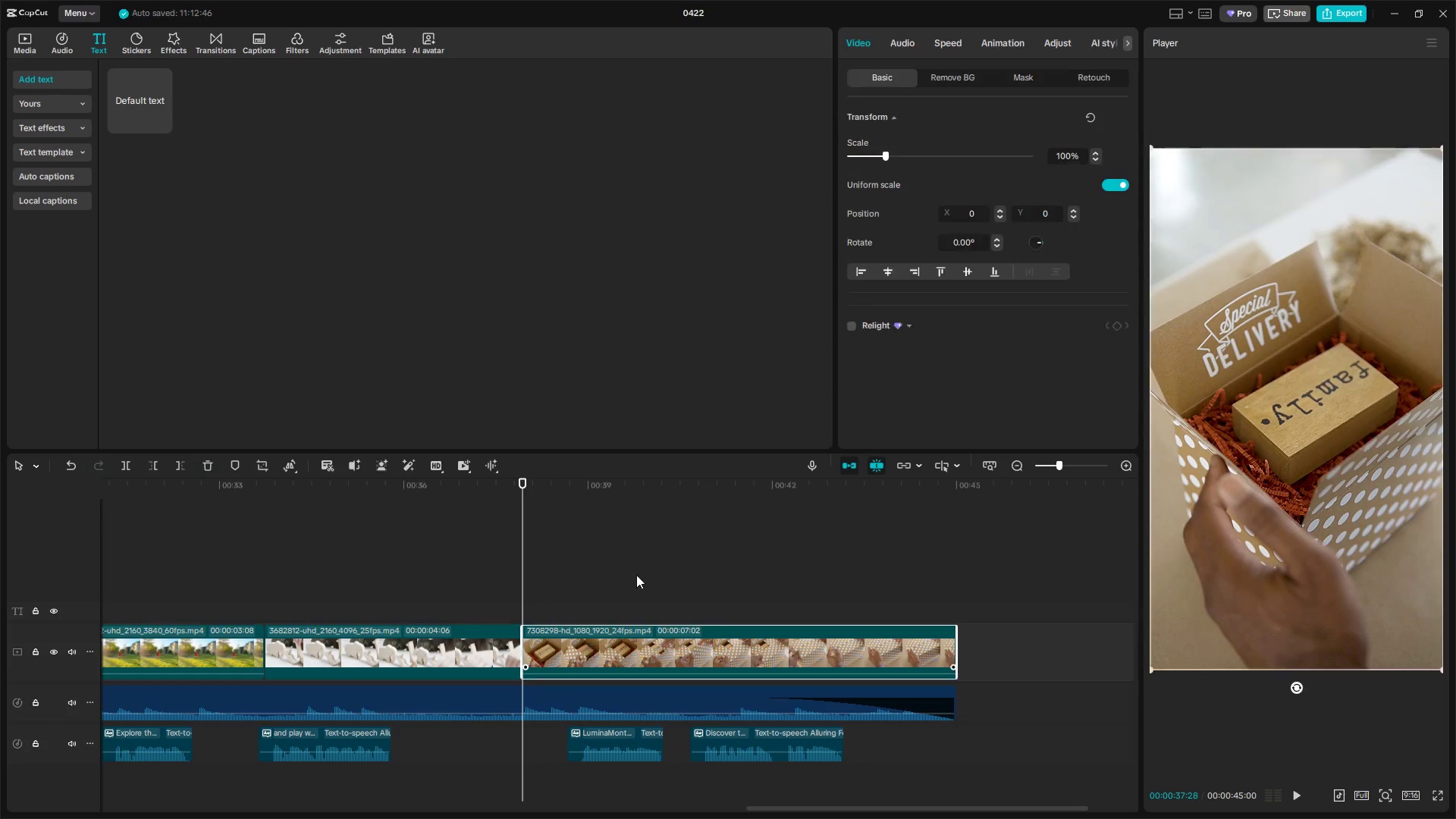 
left_click([1118, 119])
 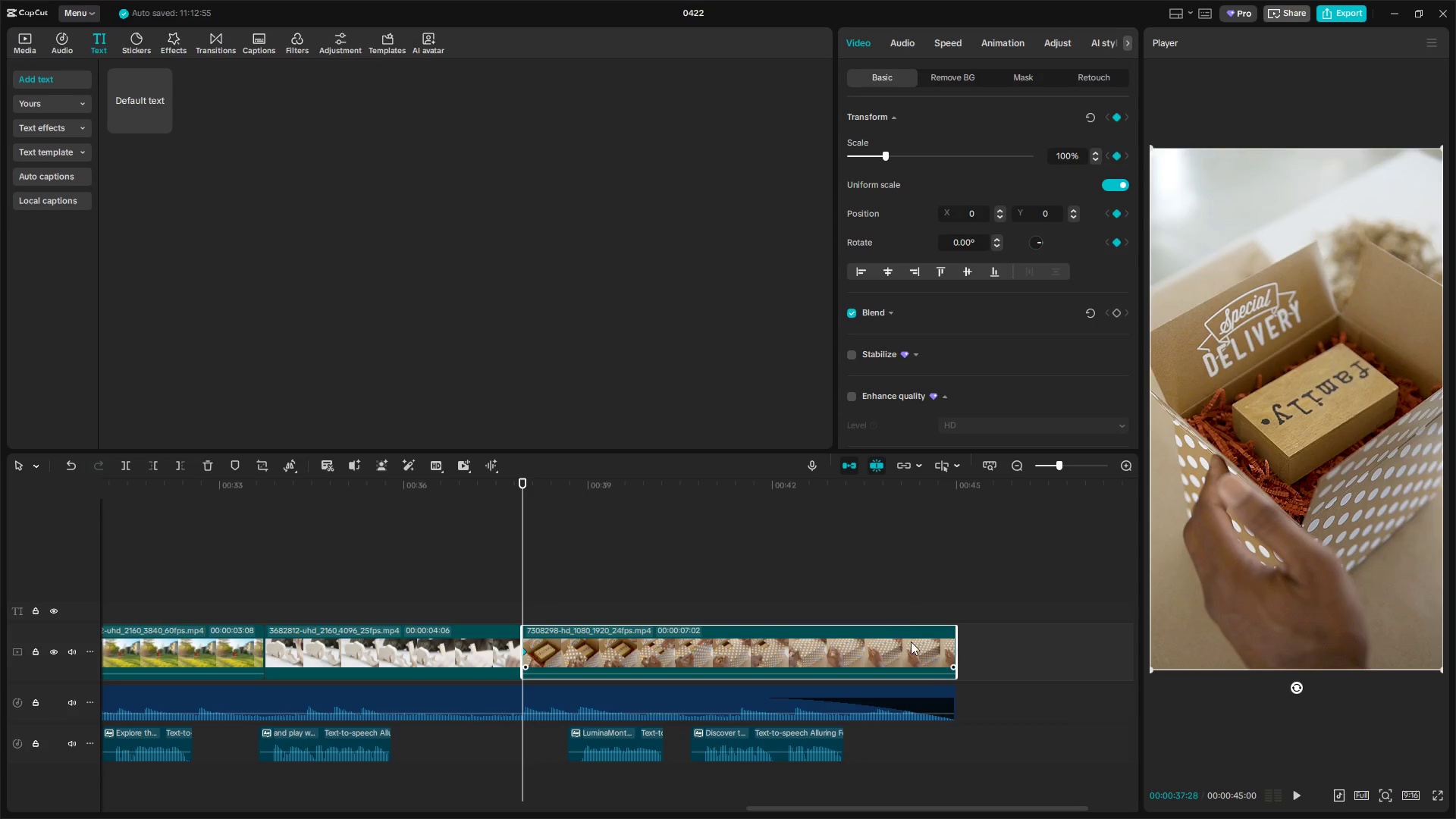 
left_click([937, 604])
 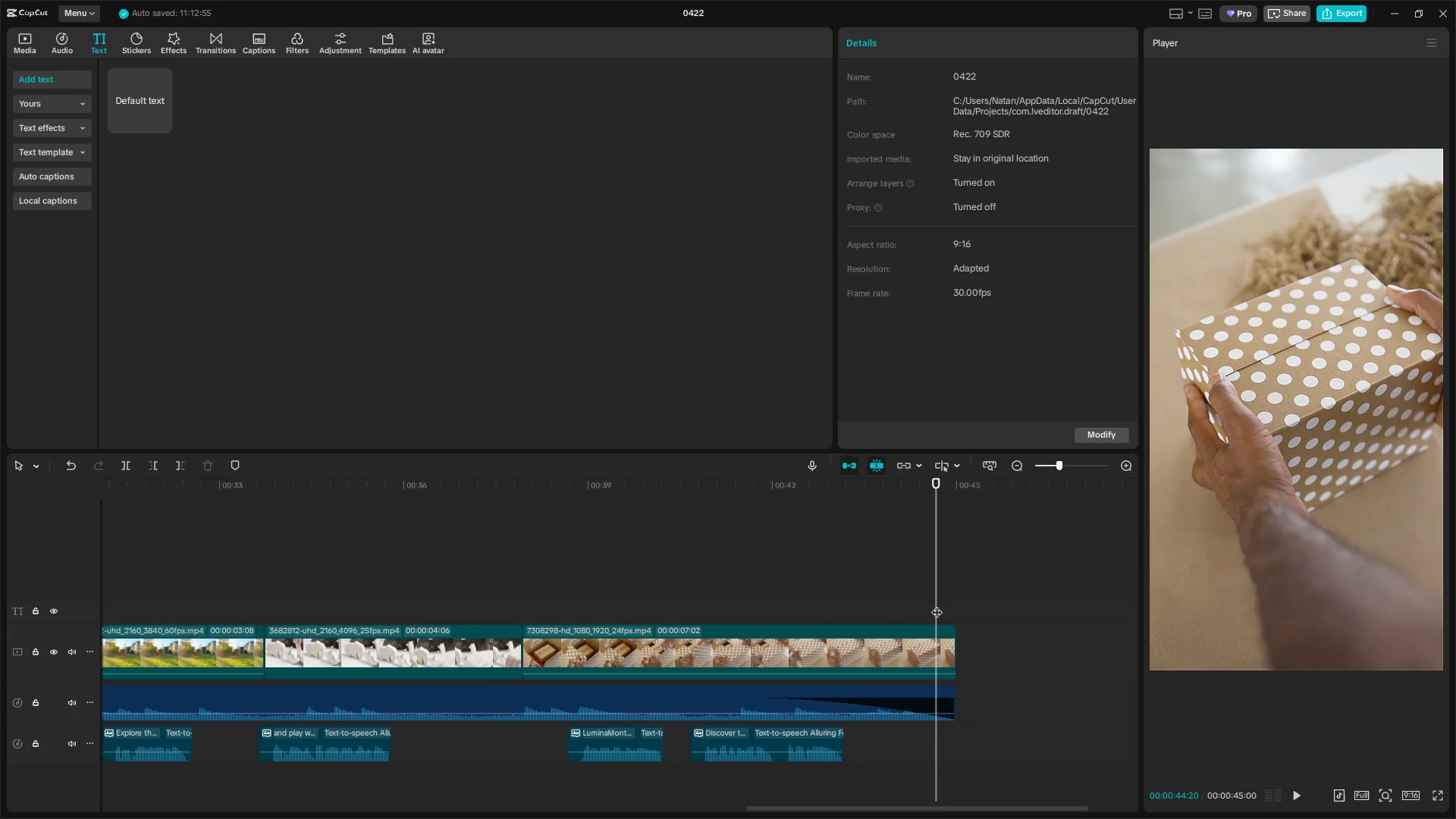 
left_click_drag(start_coordinate=[937, 604], to_coordinate=[956, 610])
 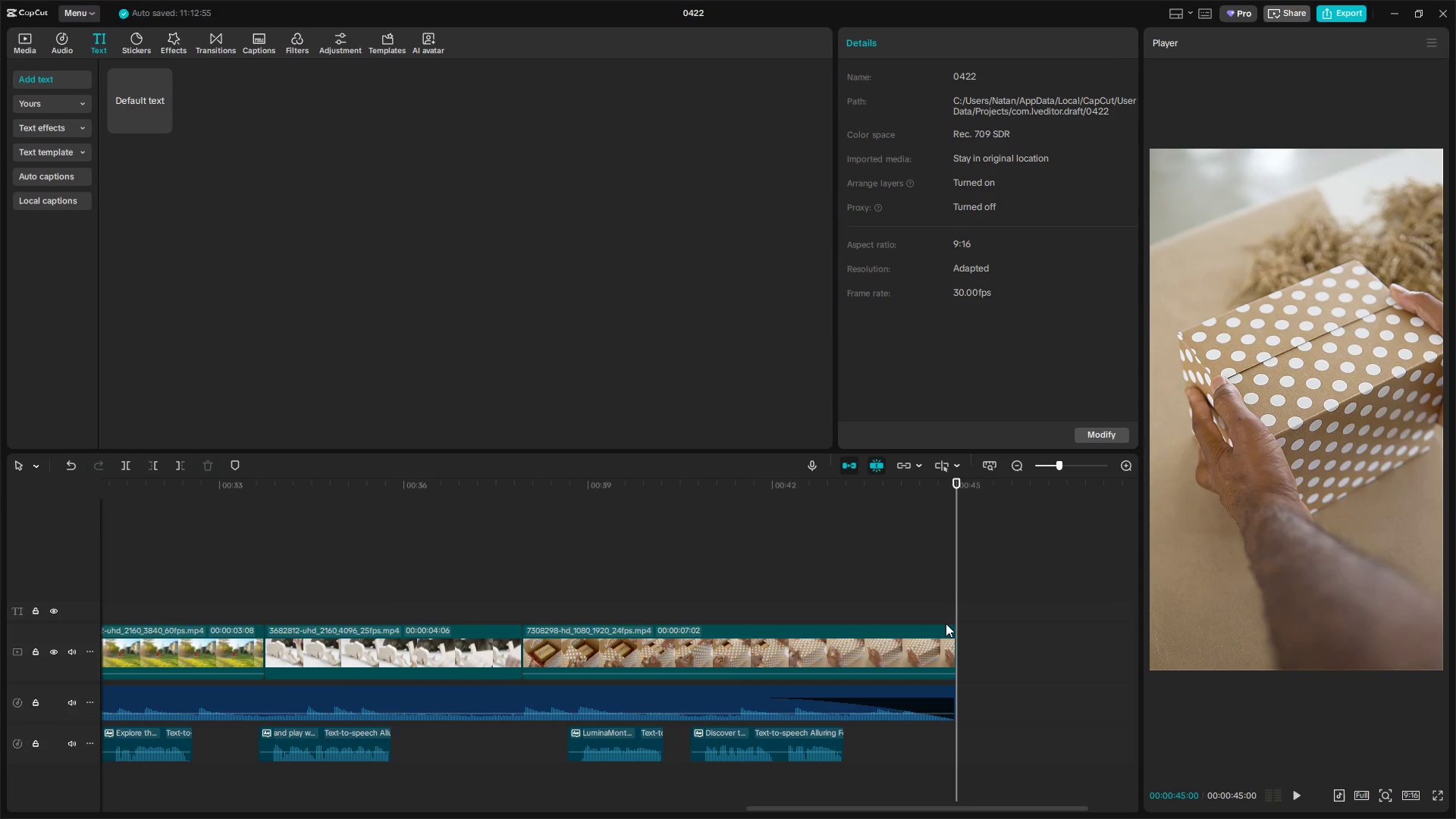 
left_click([931, 647])
 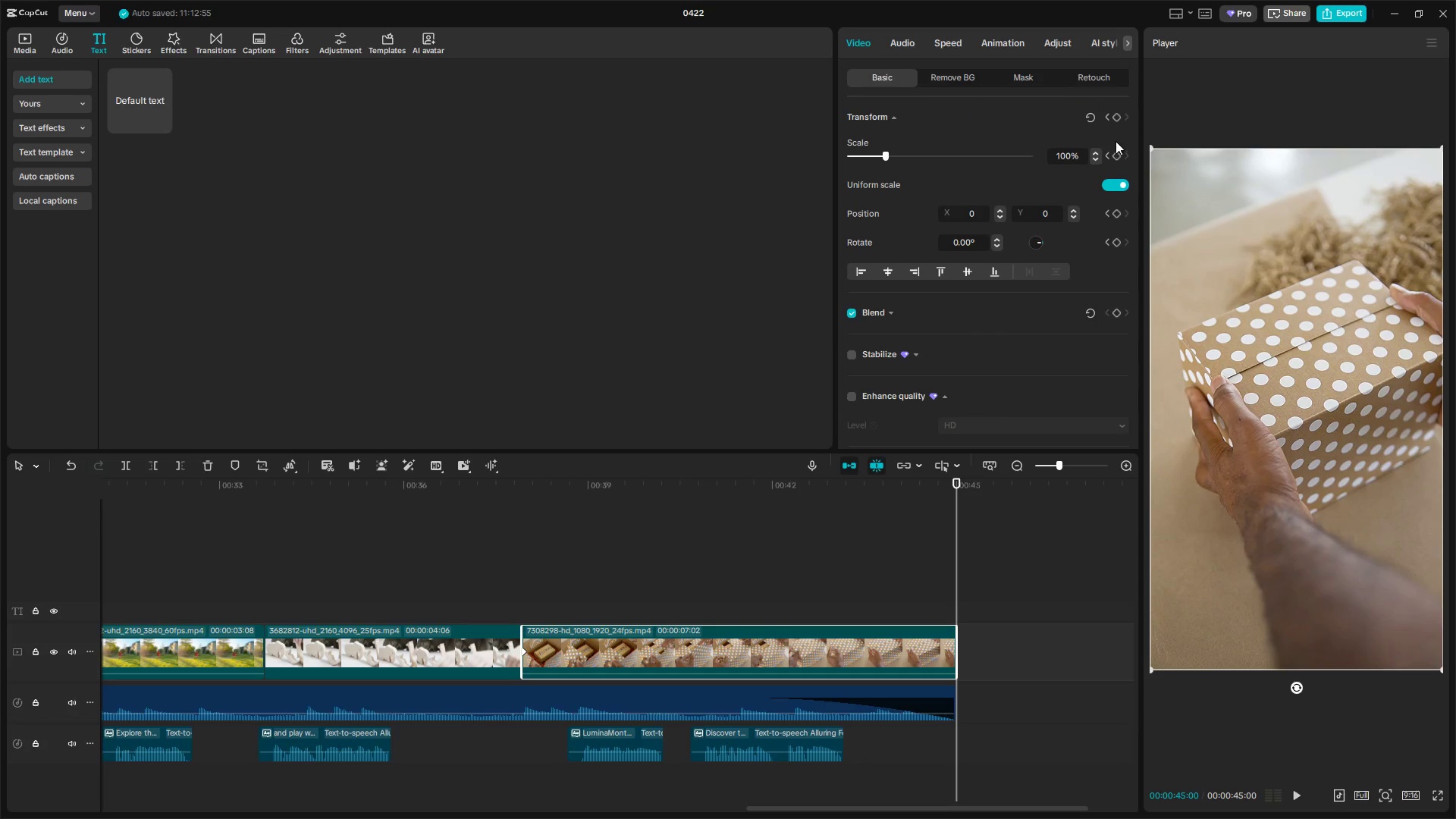 
left_click([1118, 118])
 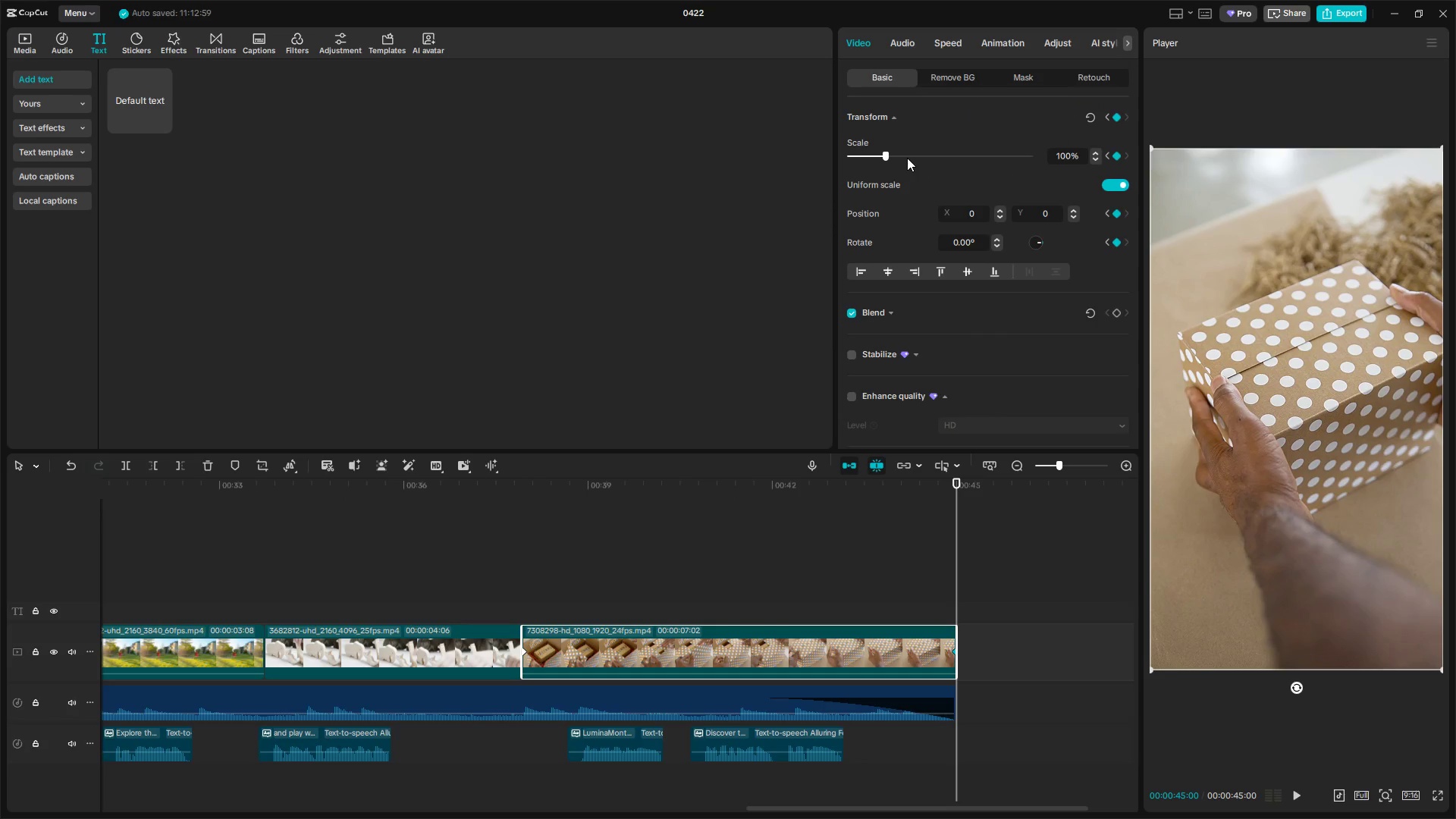 
left_click([912, 155])
 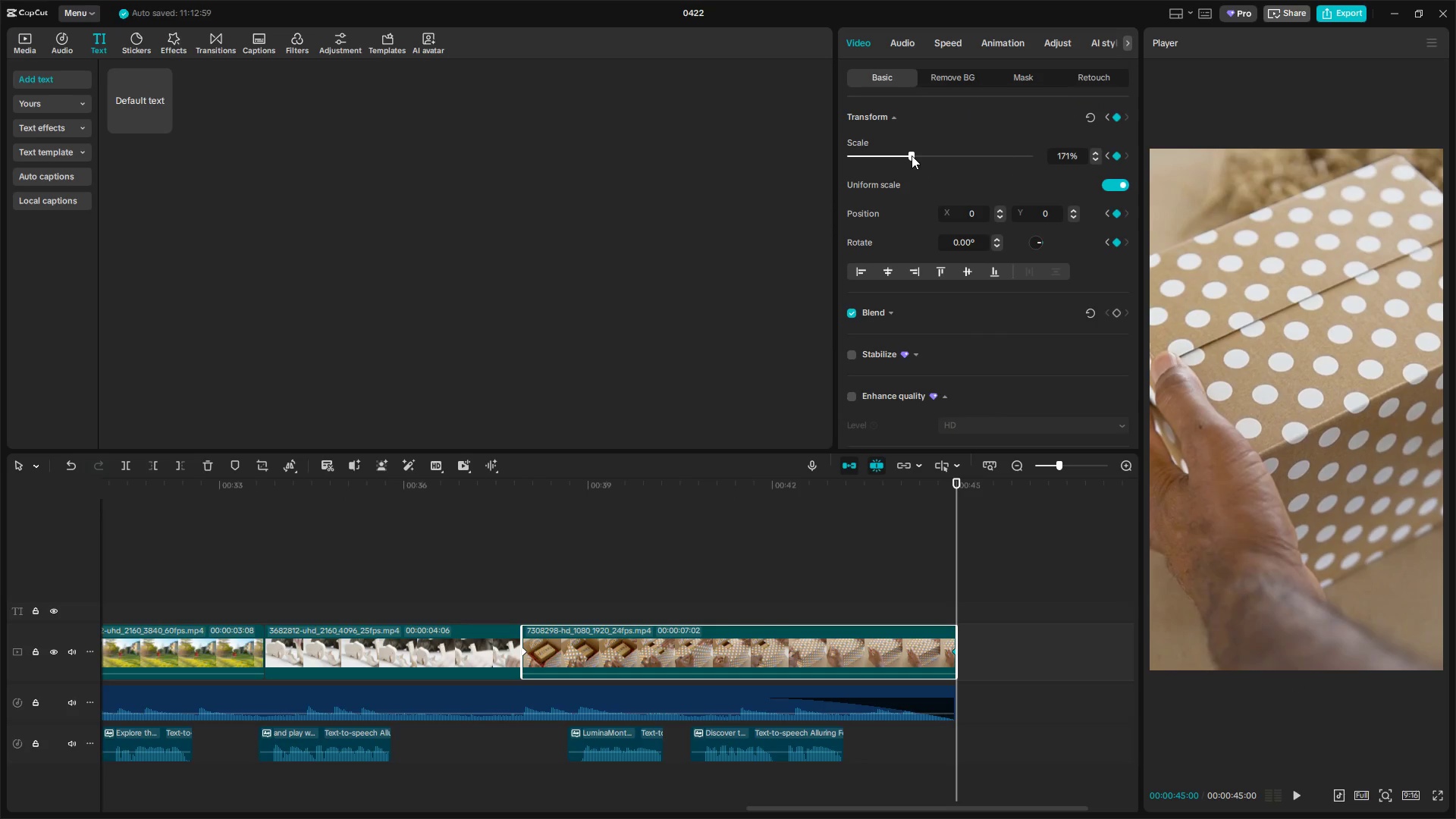 
left_click_drag(start_coordinate=[910, 155], to_coordinate=[893, 152])
 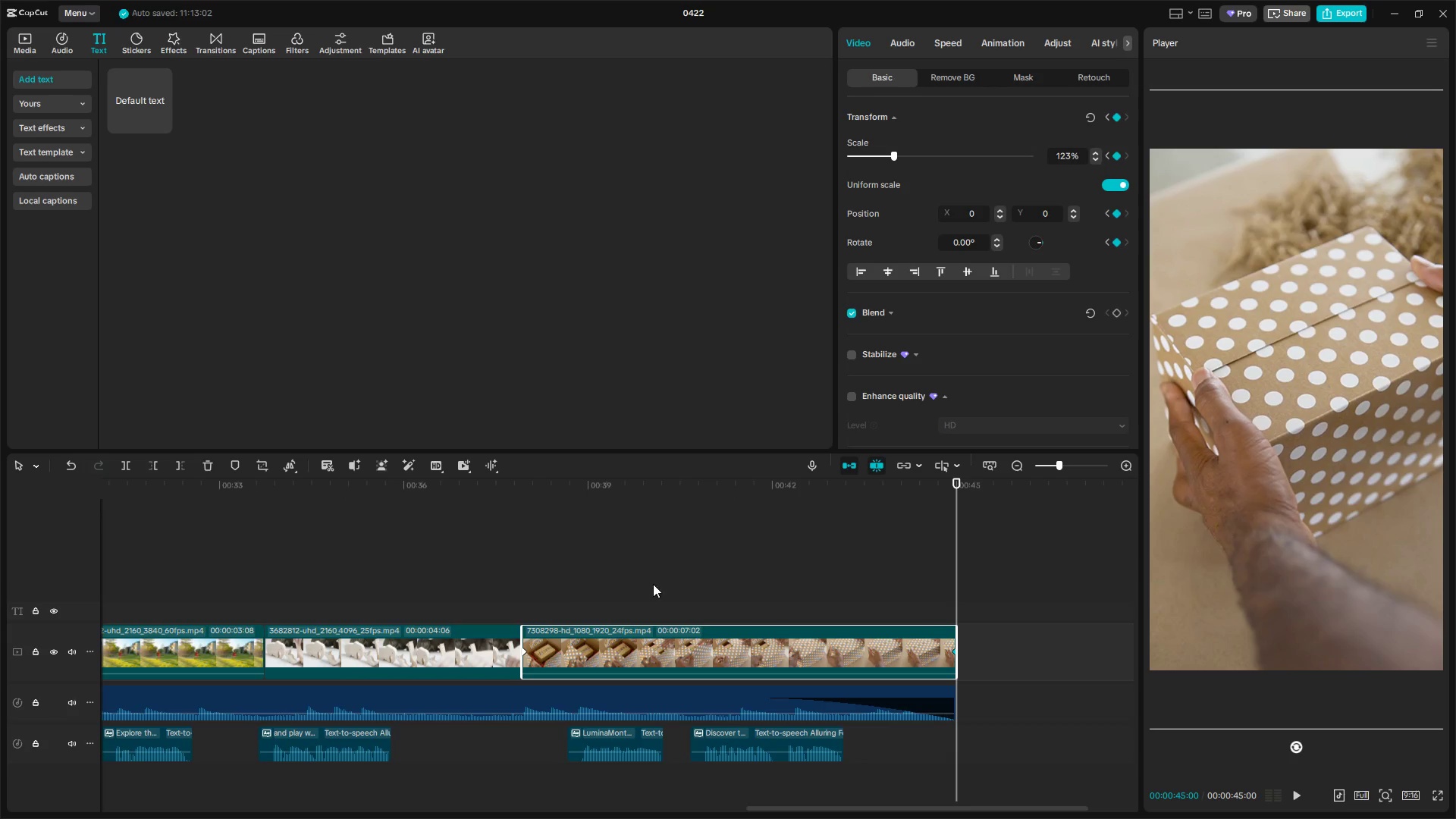 
left_click([513, 589])
 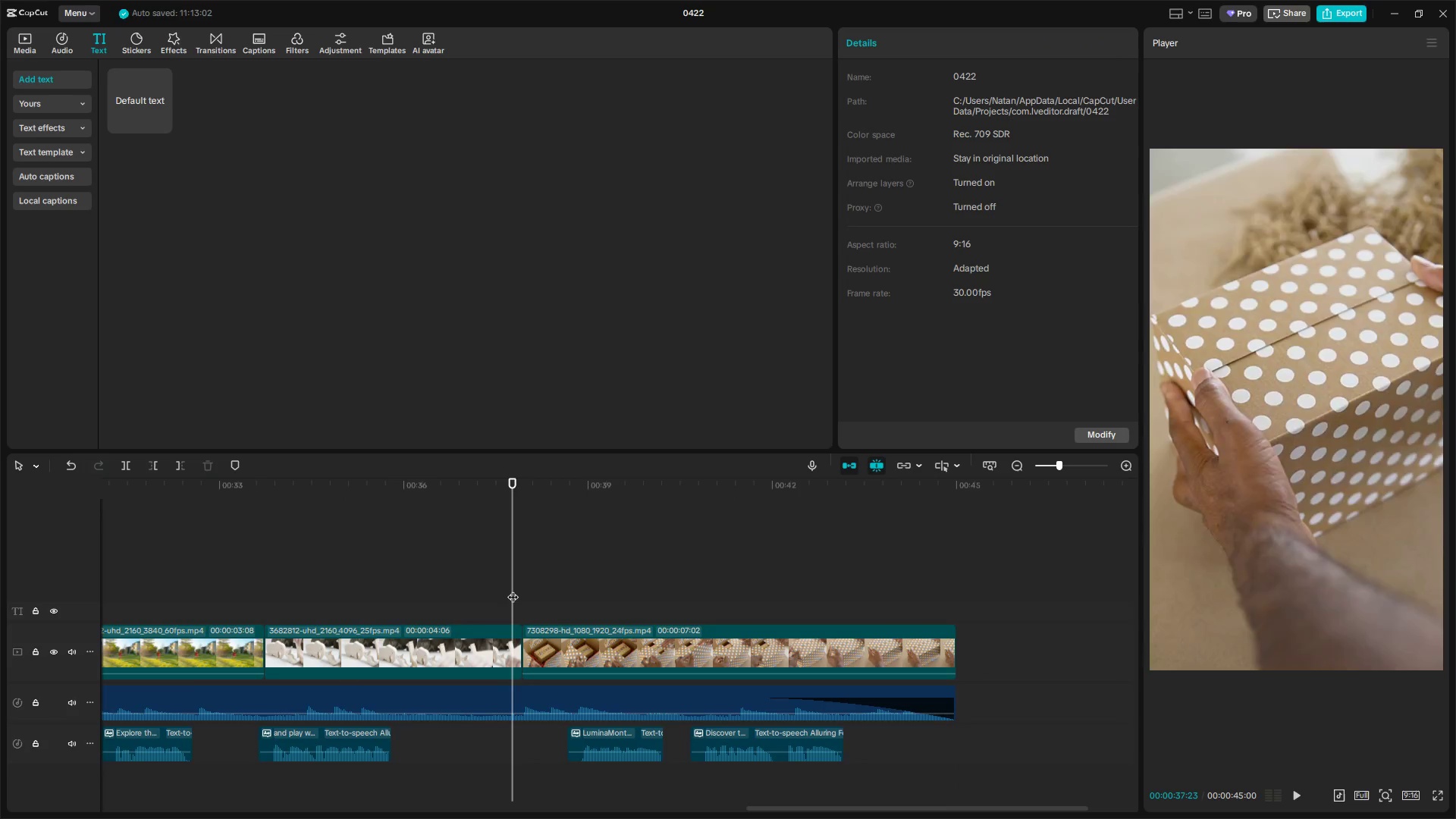 
key(Space)
 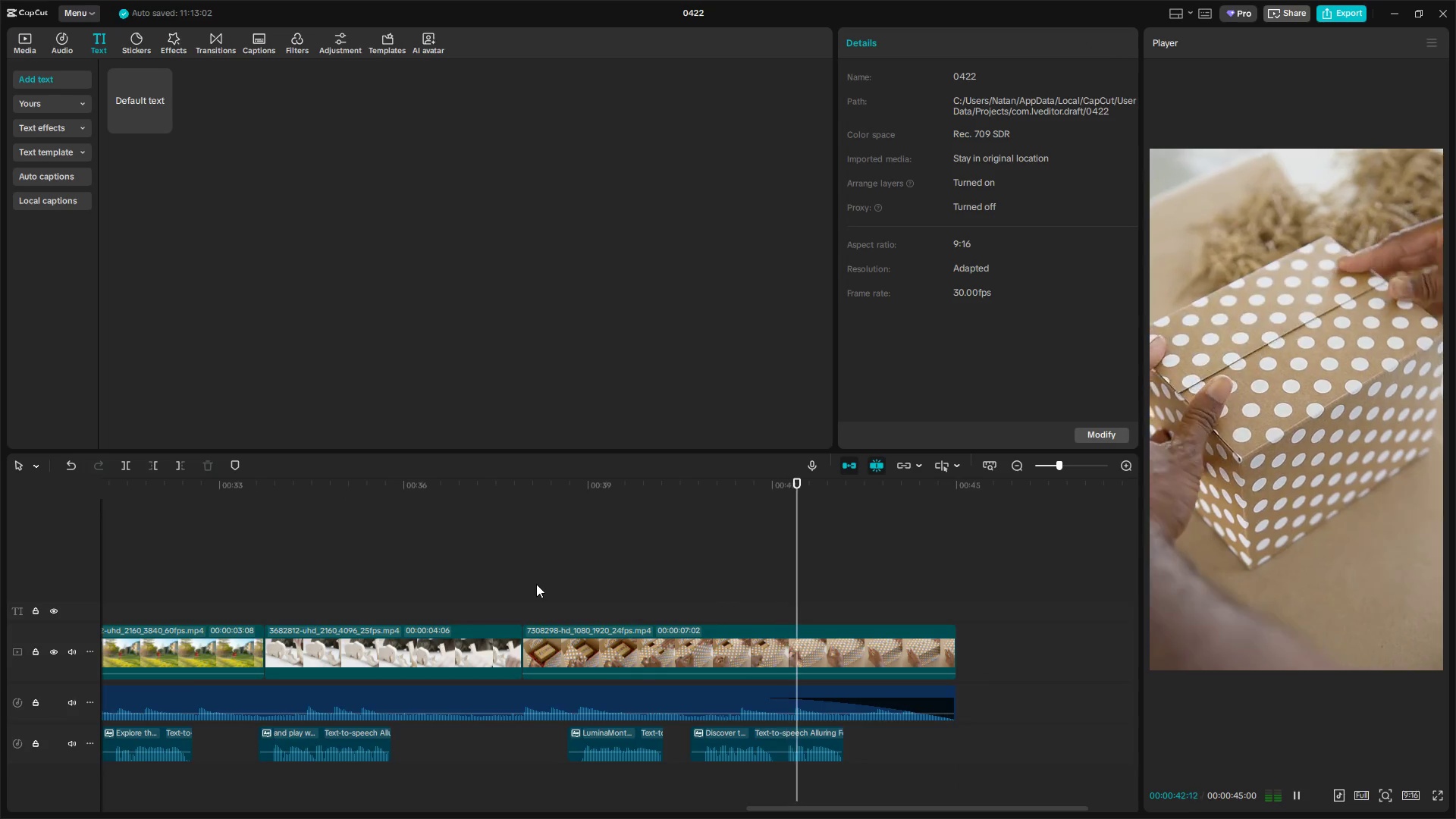 
wait(6.25)
 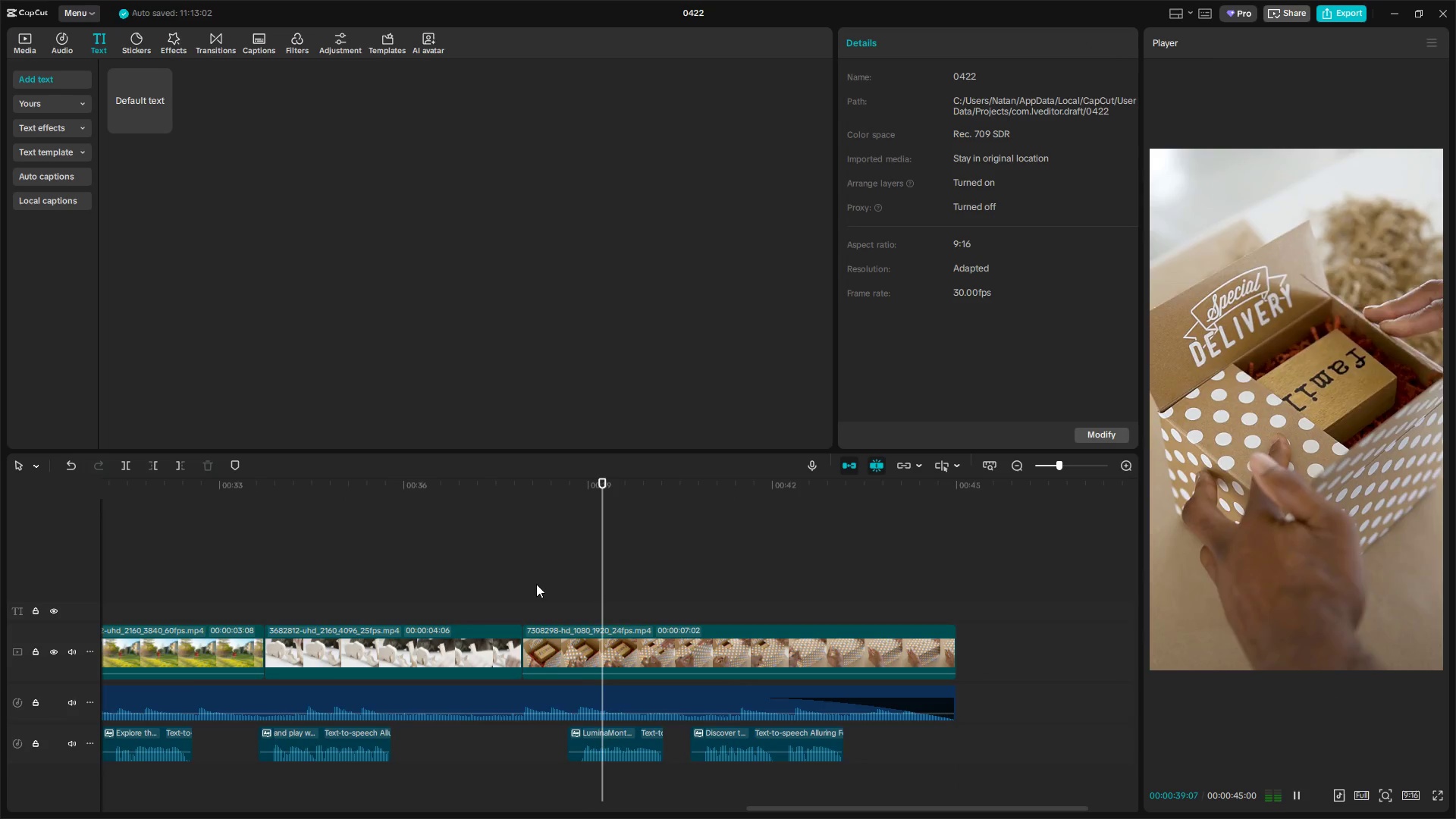 
key(Space)
 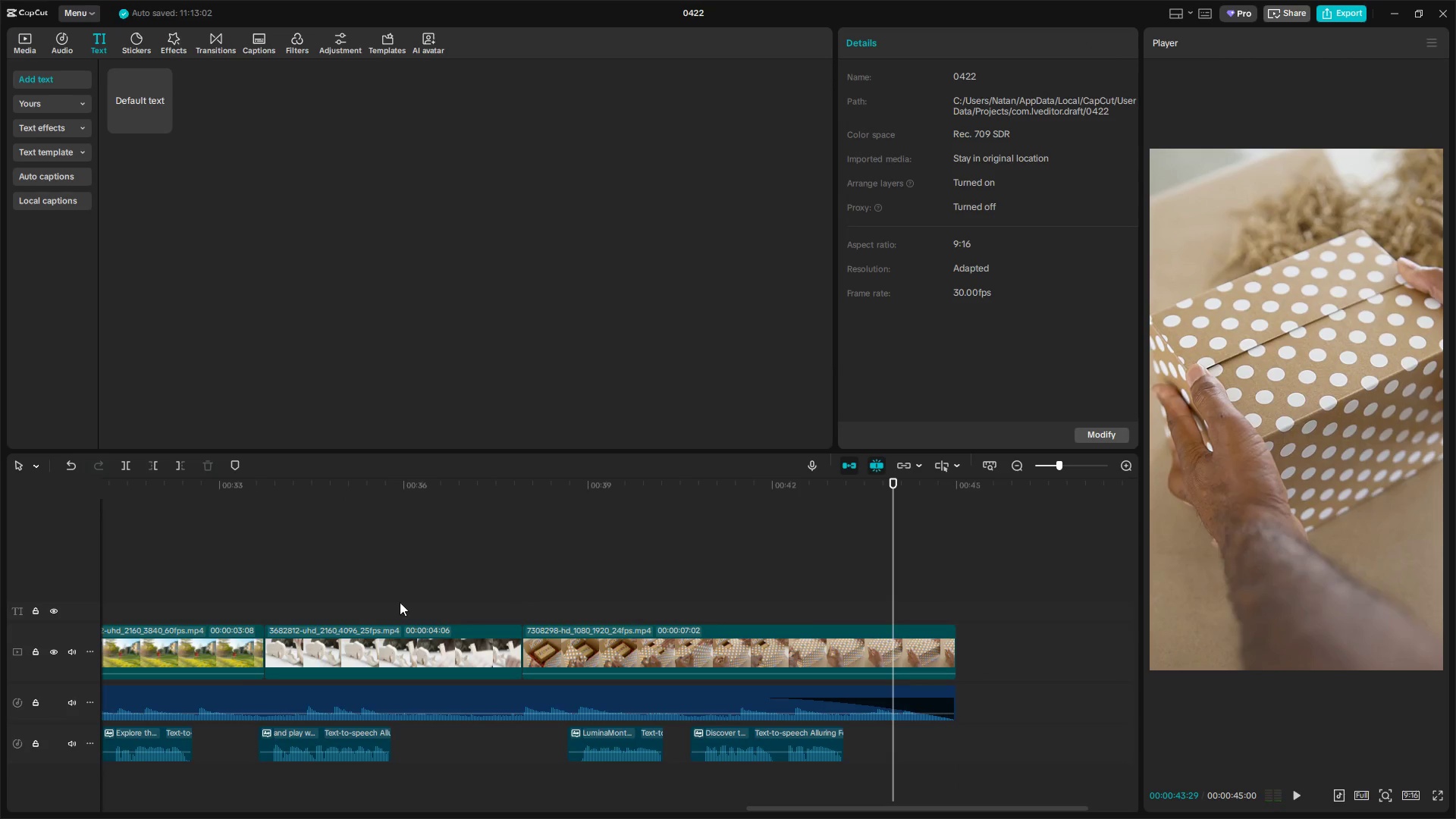 
left_click([394, 602])
 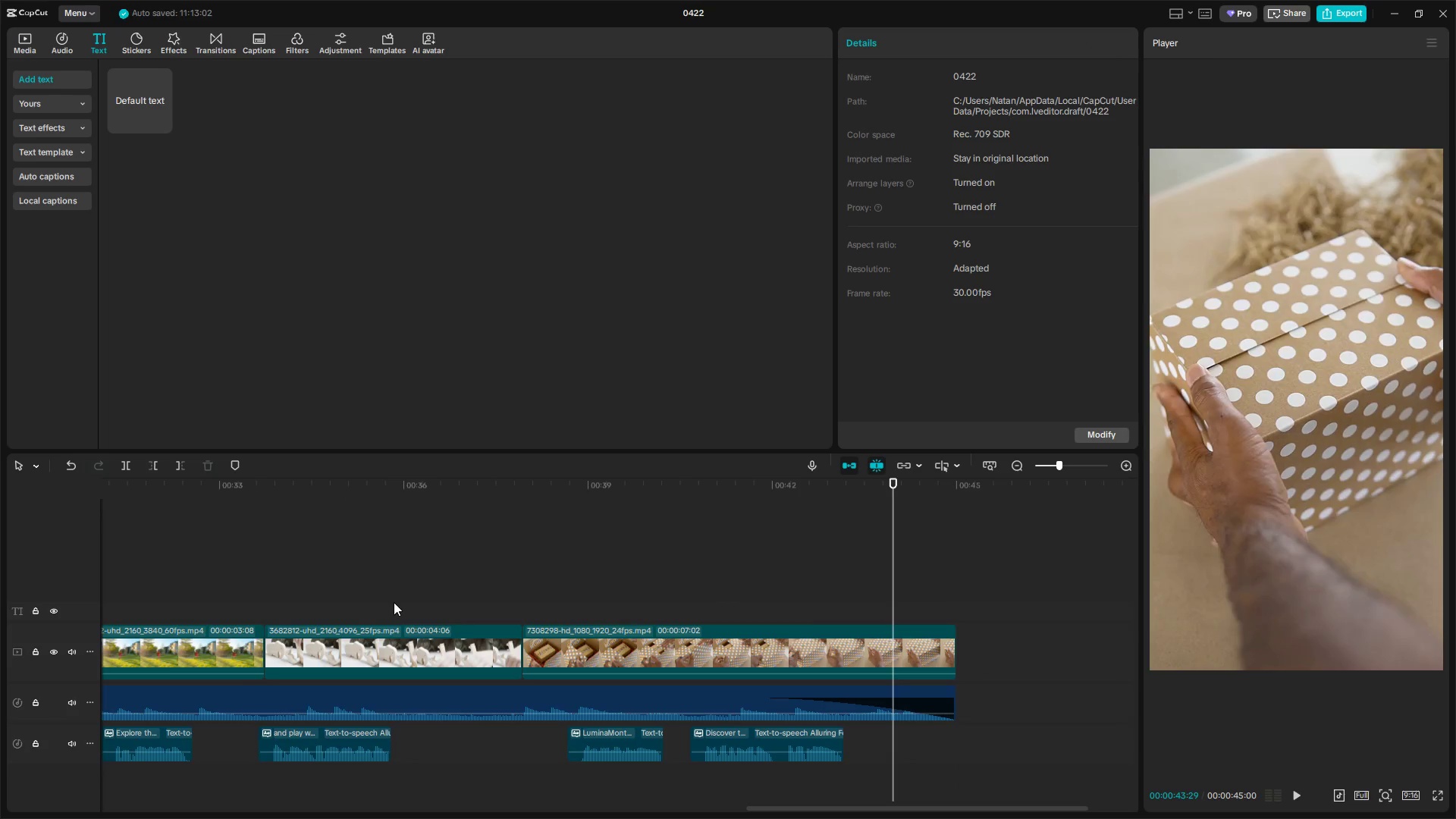 
left_click_drag(start_coordinate=[394, 602], to_coordinate=[29, 563])
 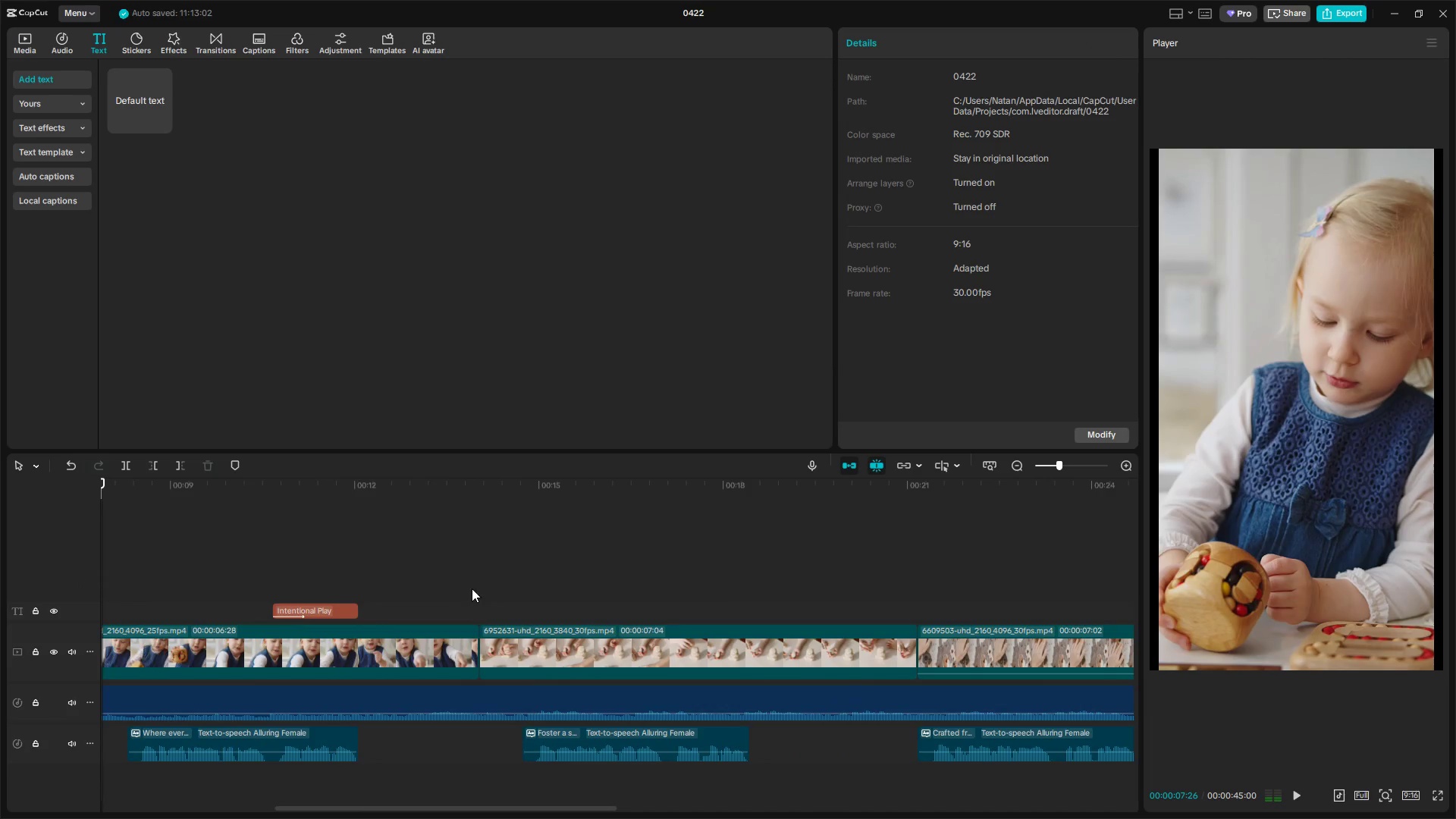 
left_click([489, 588])
 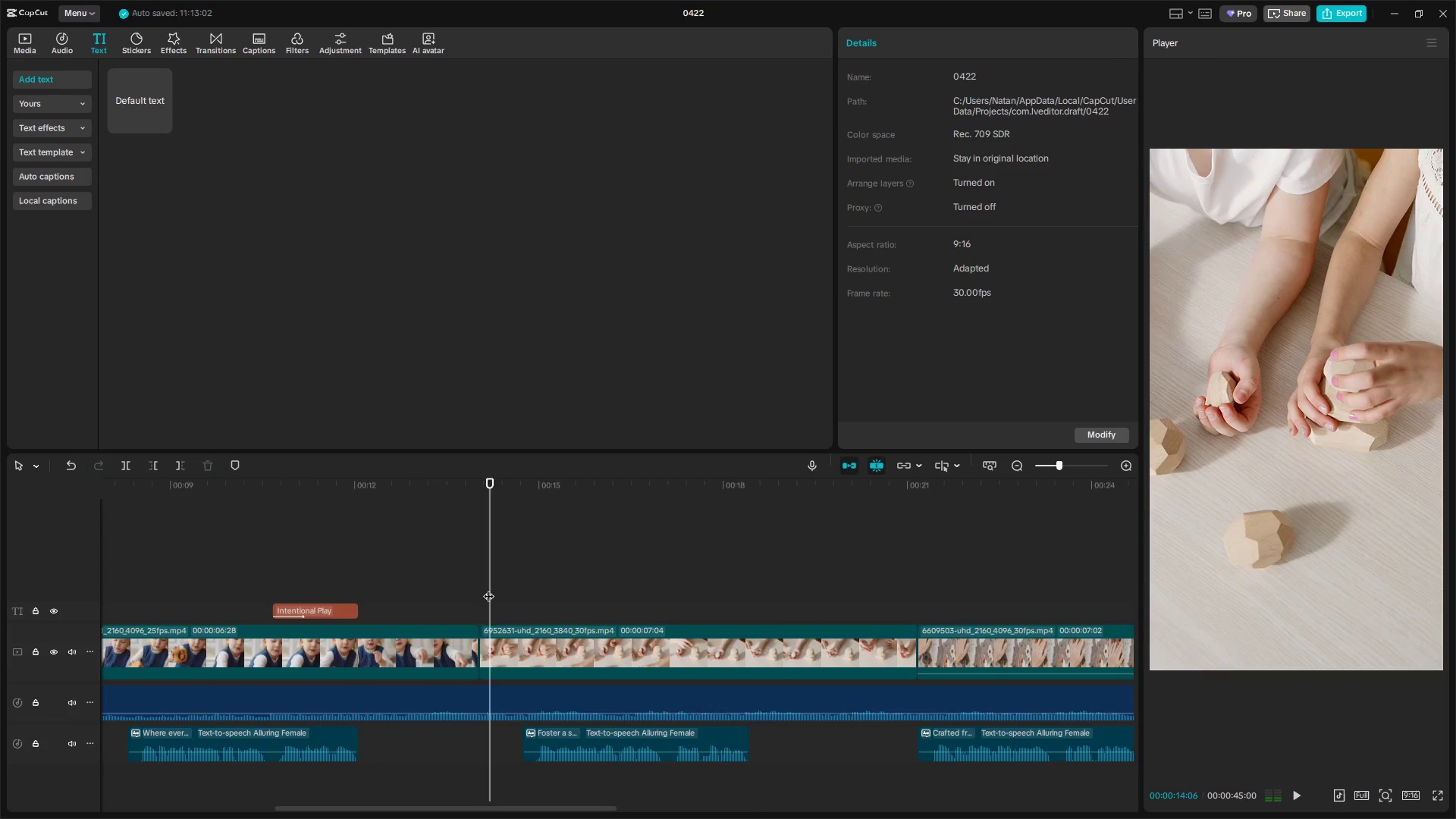 
key(Space)
 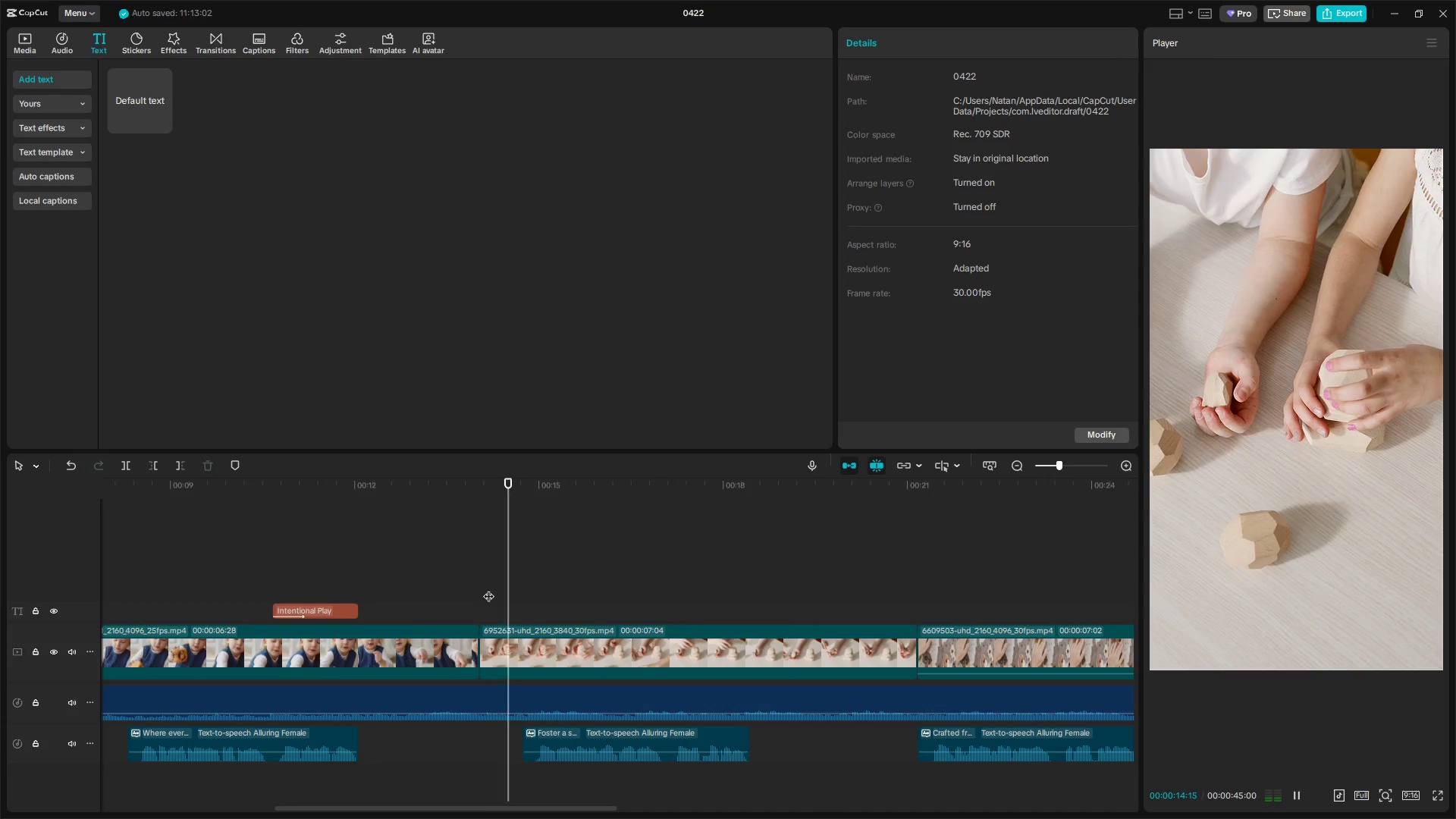 
key(Space)
 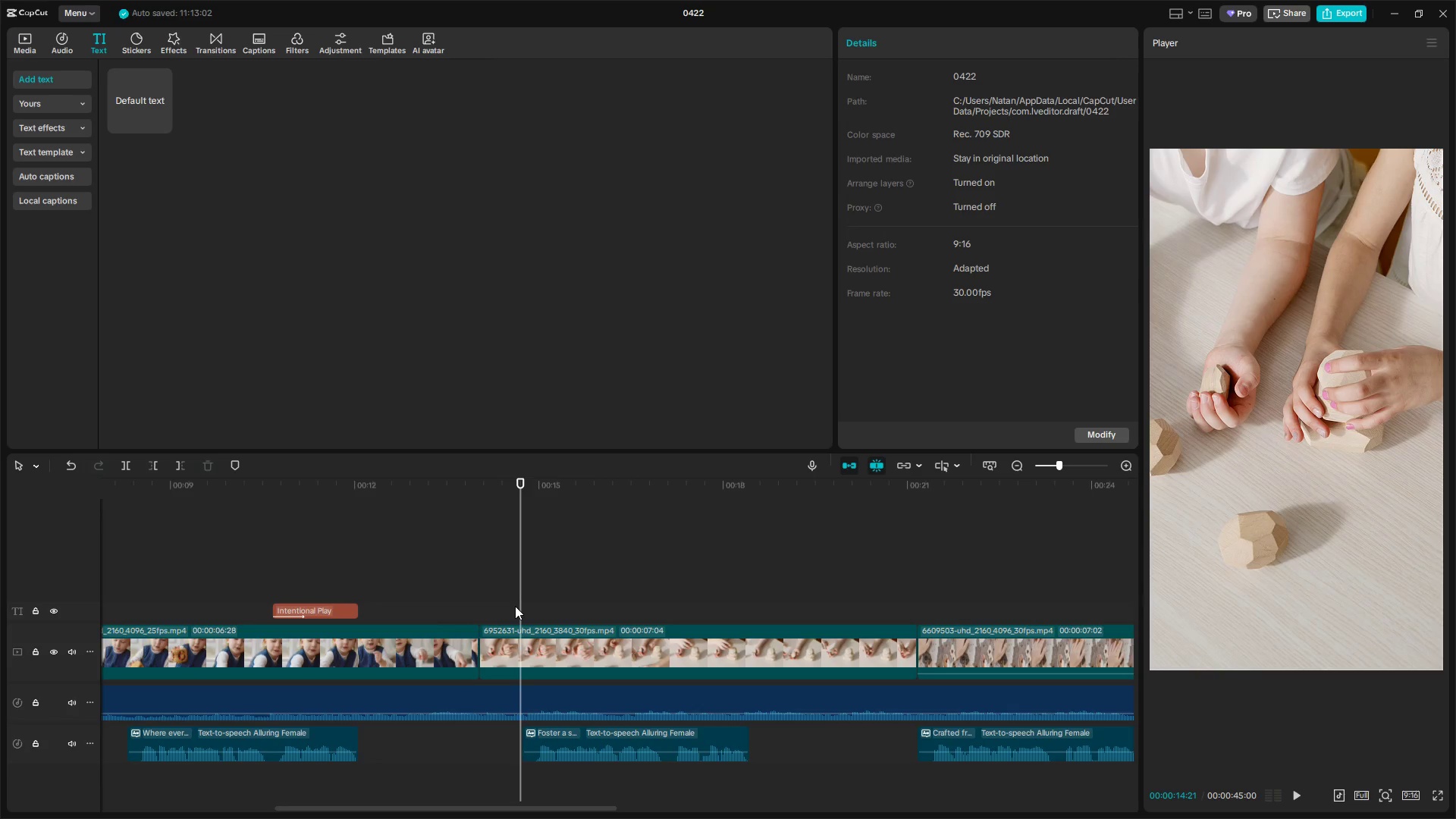 
left_click_drag(start_coordinate=[515, 606], to_coordinate=[487, 610])
 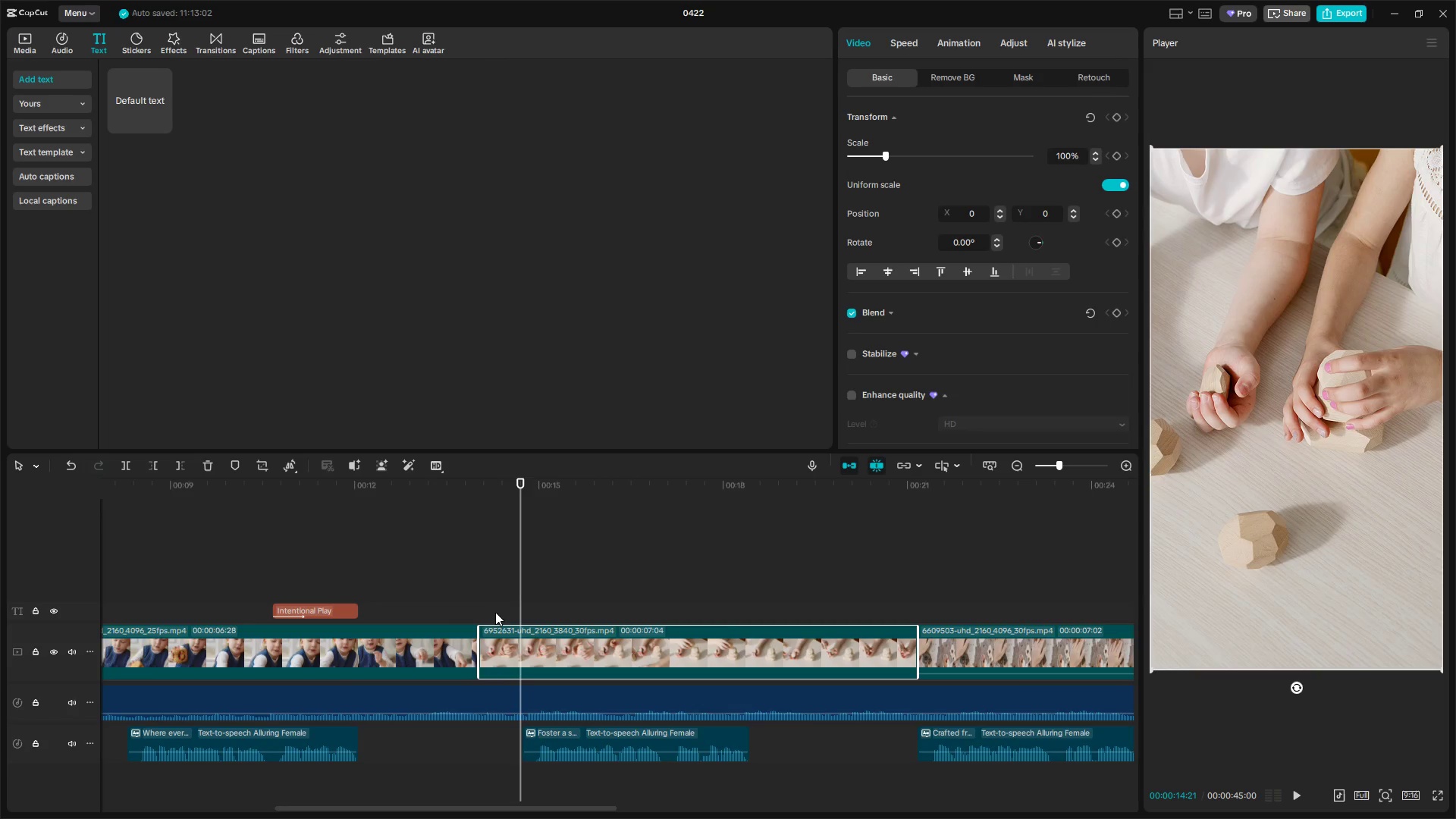 
double_click([504, 604])
 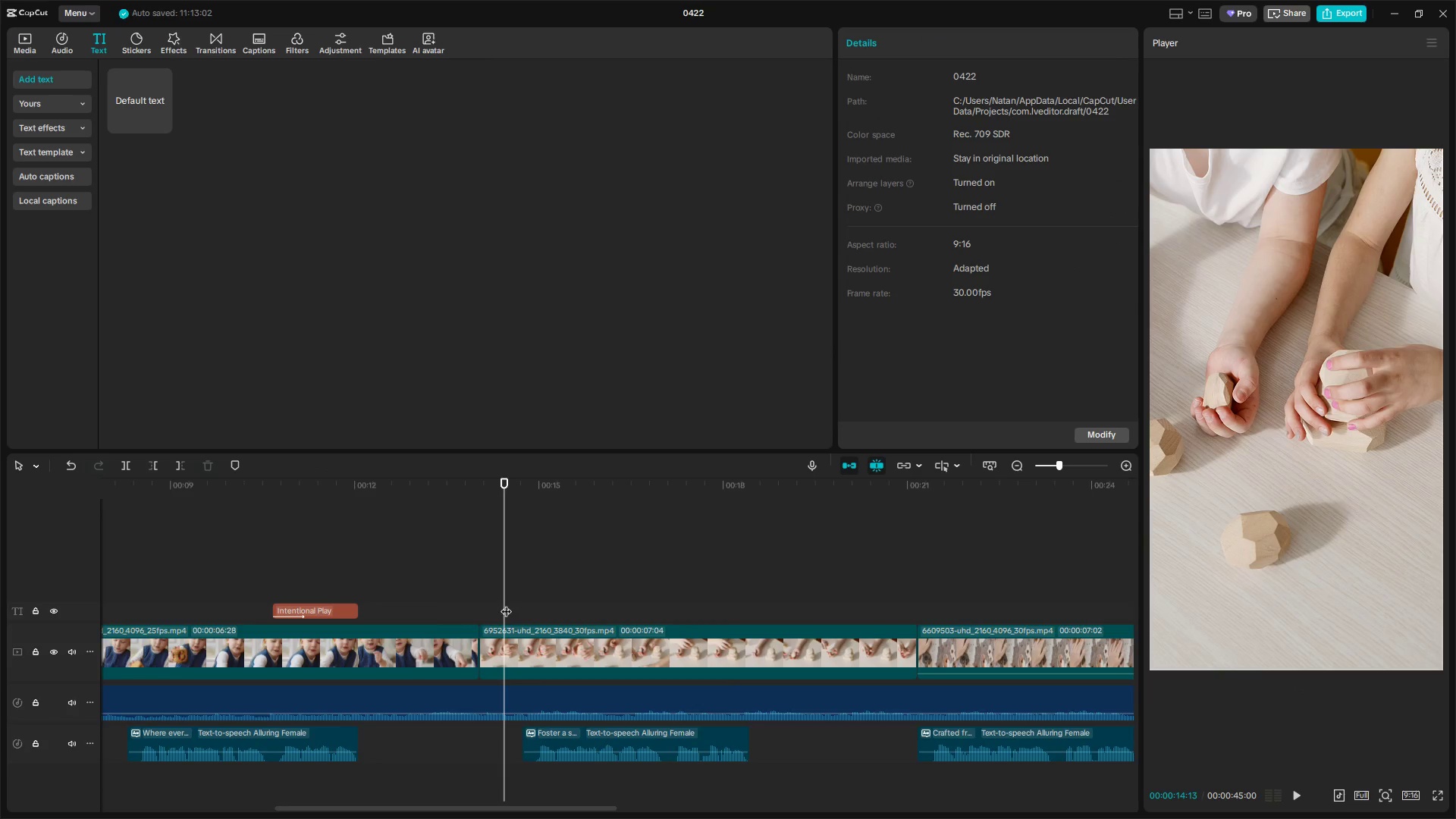 
left_click_drag(start_coordinate=[506, 604], to_coordinate=[482, 610])
 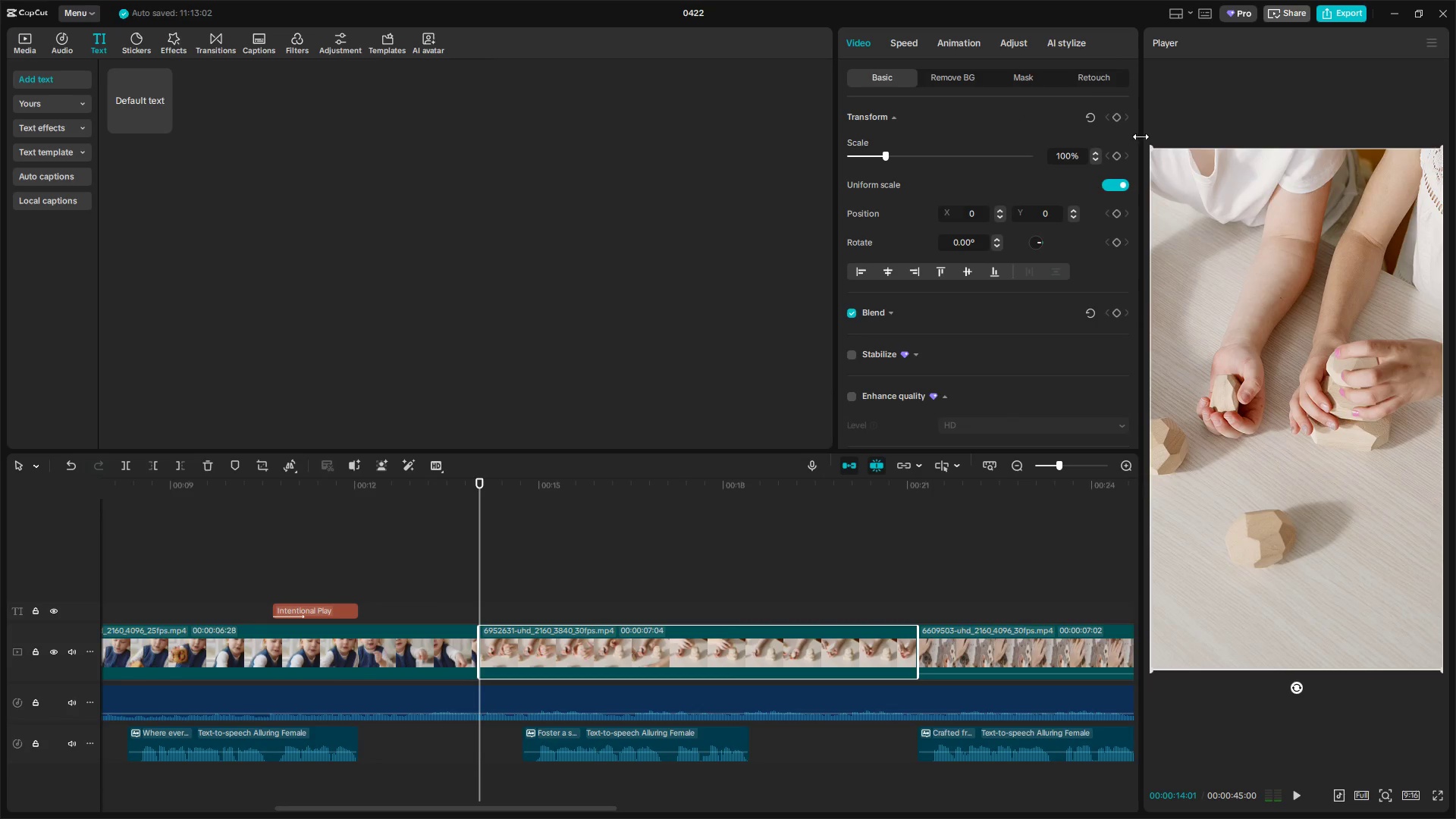 
left_click([1118, 119])
 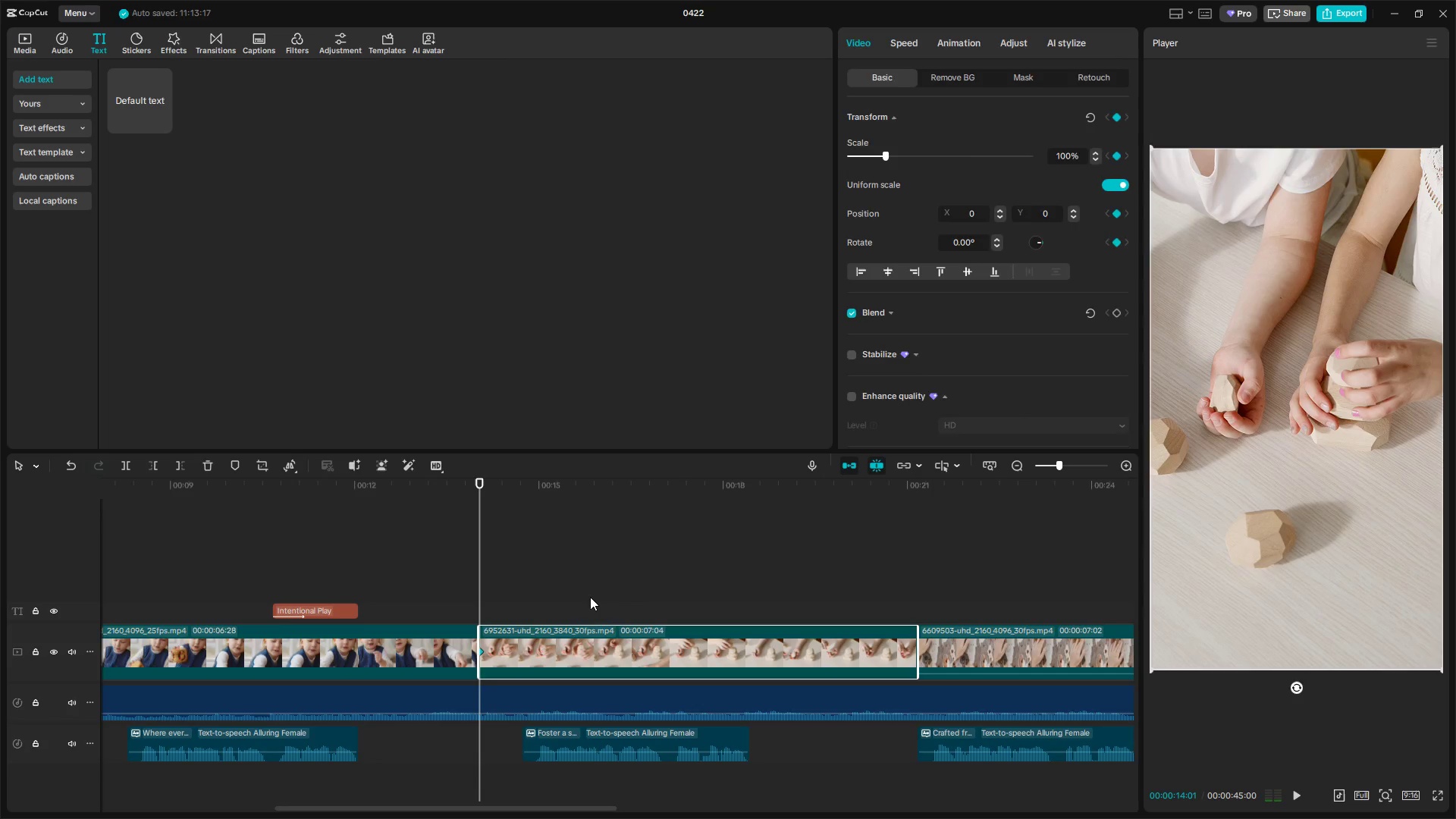 
double_click([600, 643])
 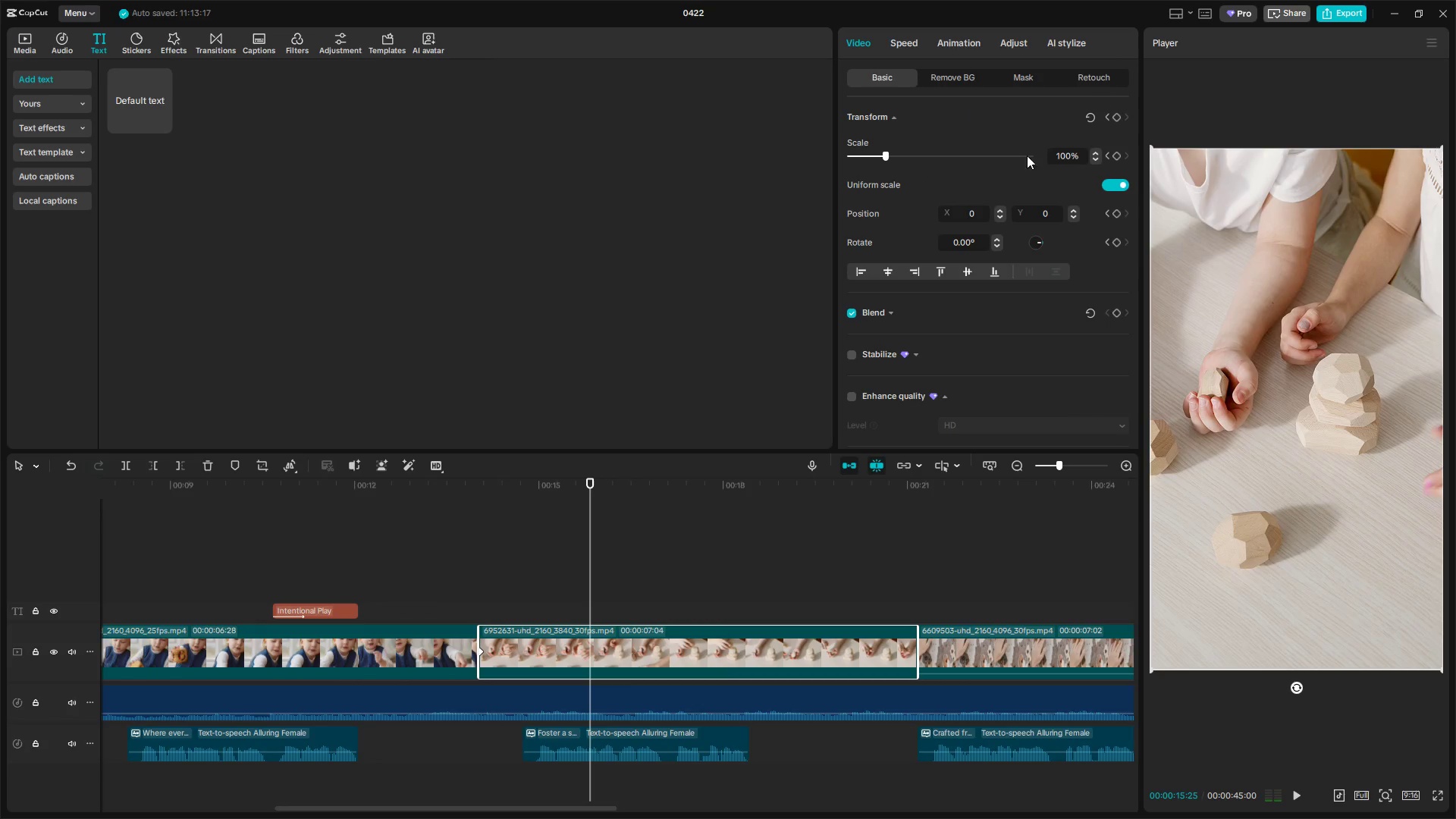 
left_click([1070, 158])
 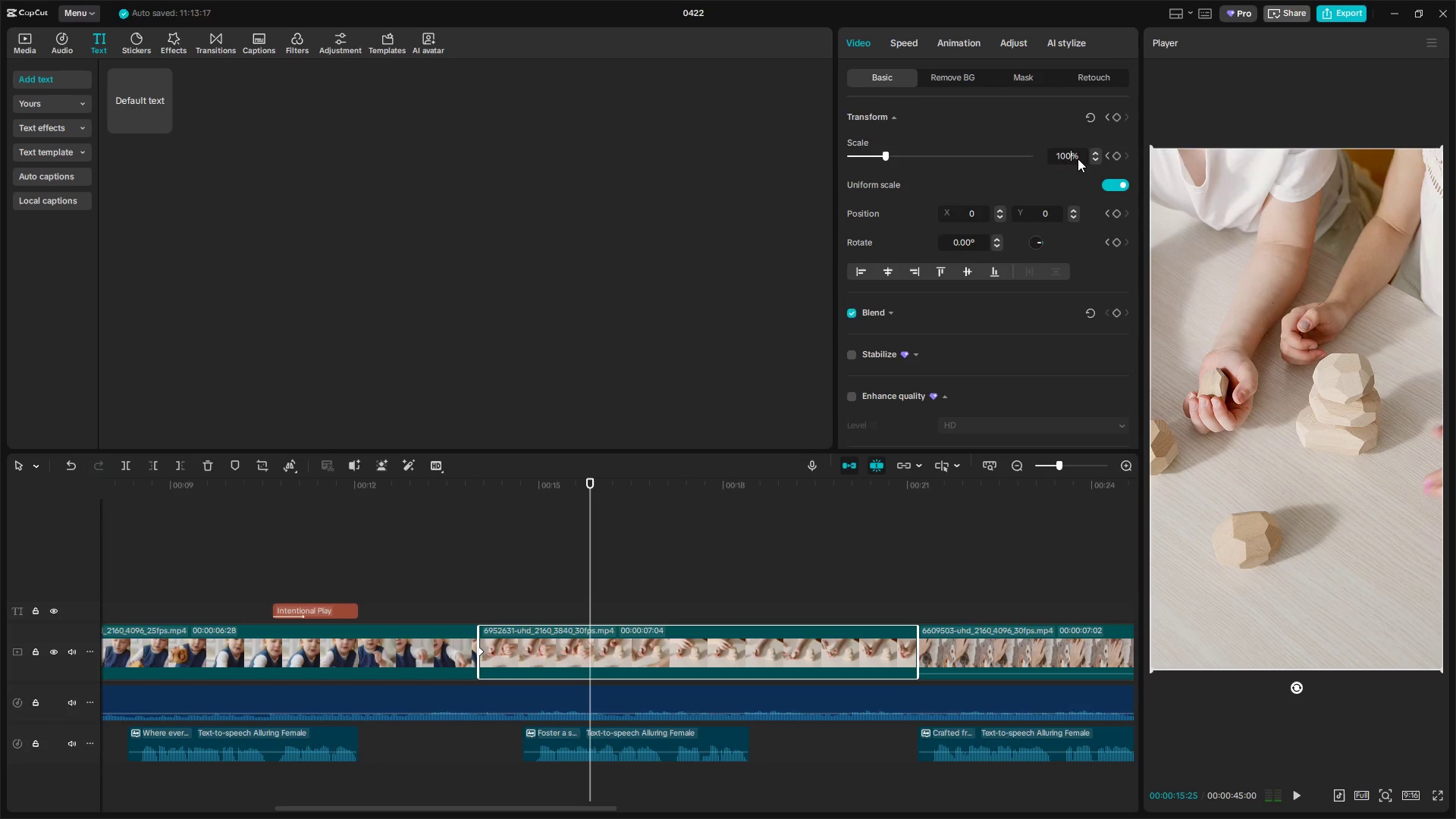 
double_click([1097, 153])
 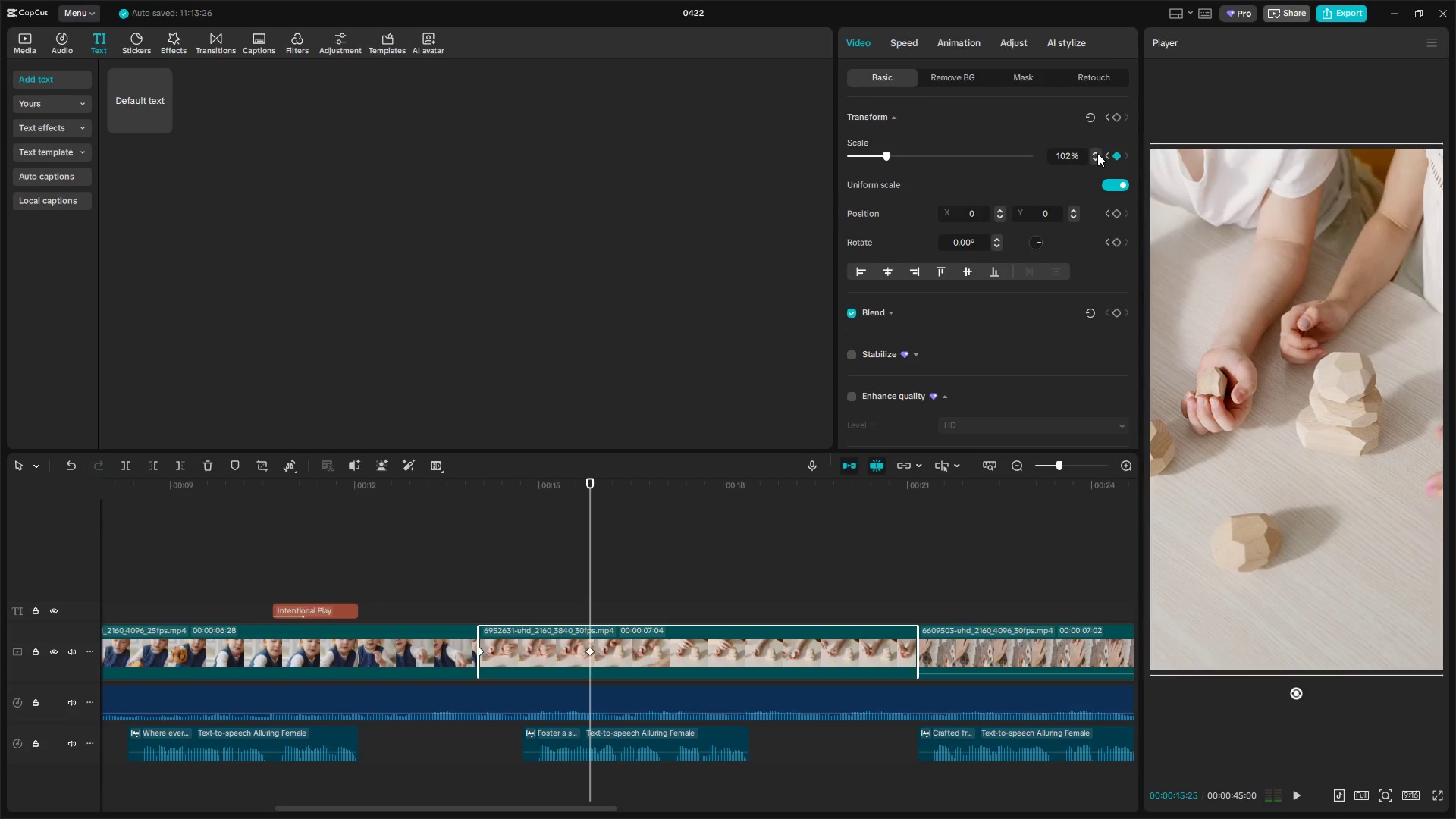 
triple_click([1097, 153])
 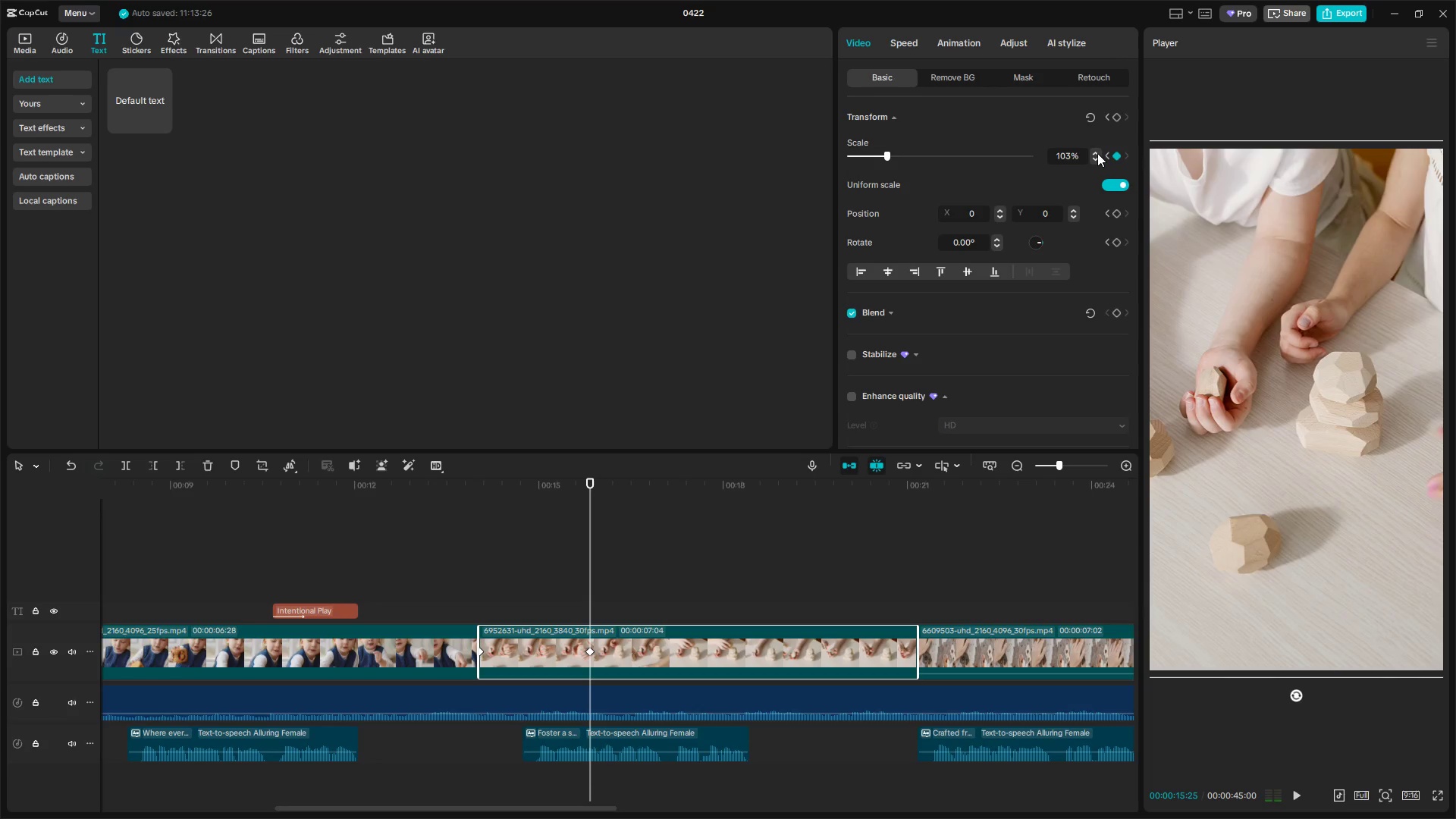 
triple_click([1097, 153])
 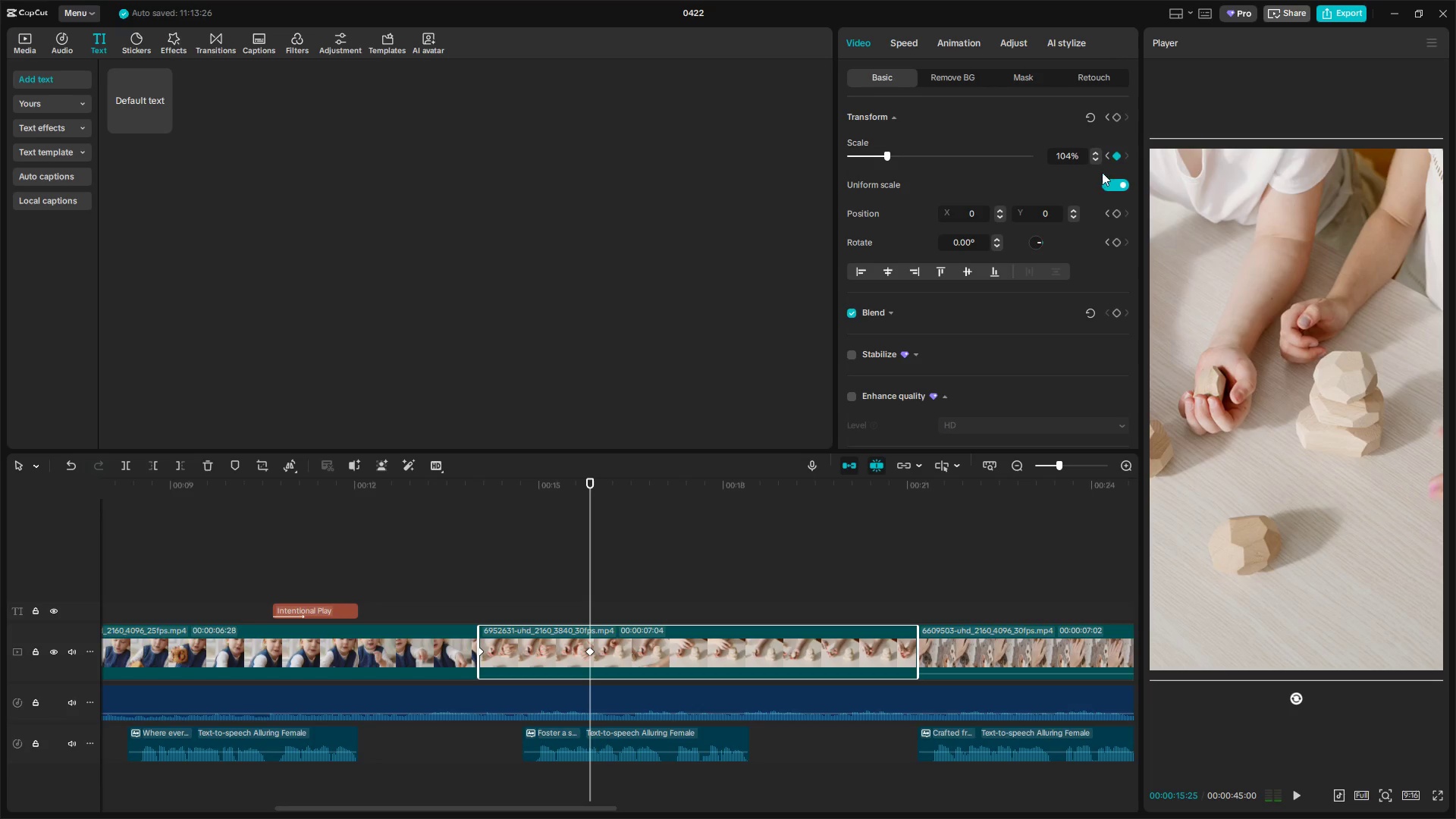 
left_click([1094, 152])
 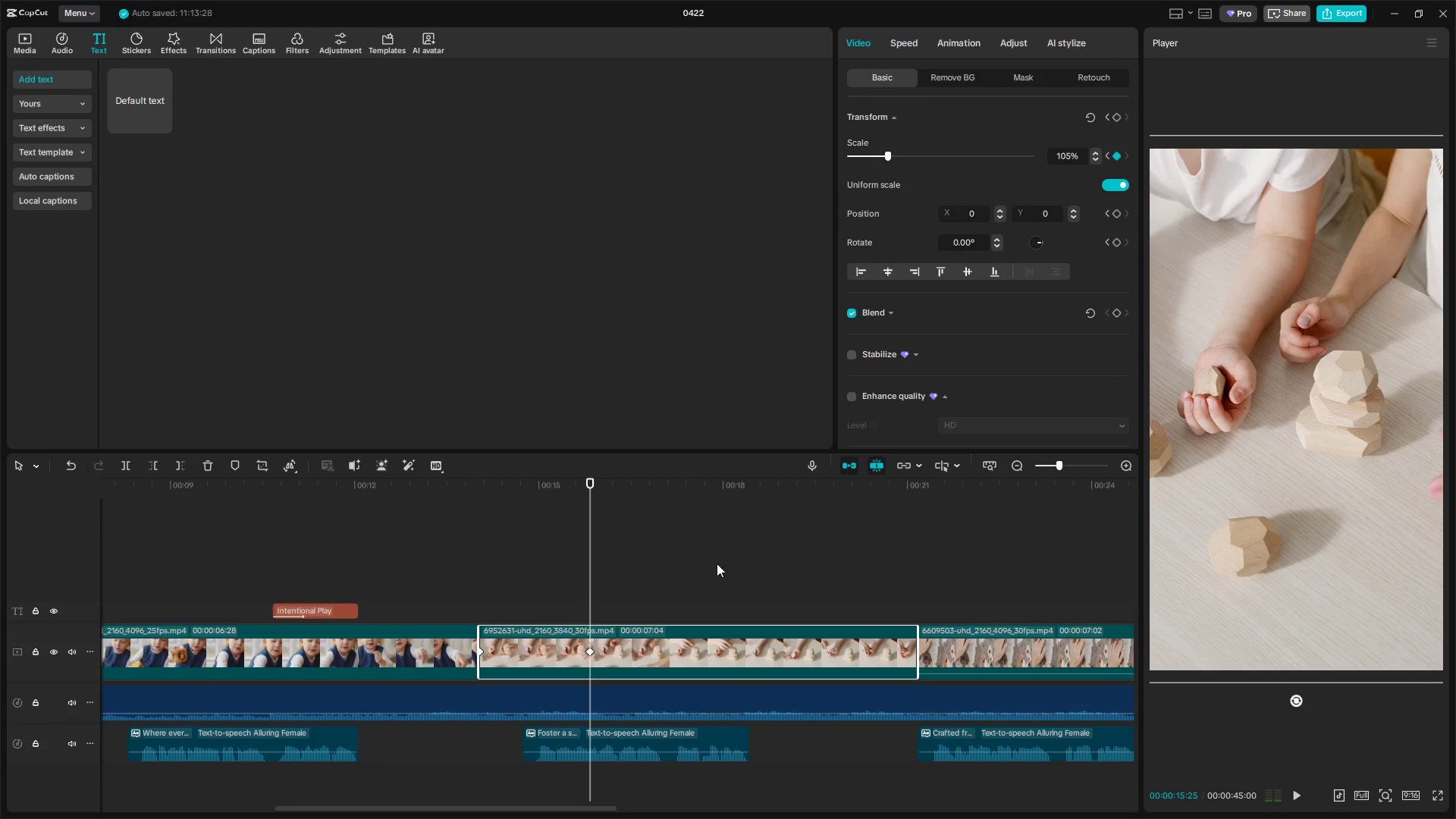 
left_click([714, 586])
 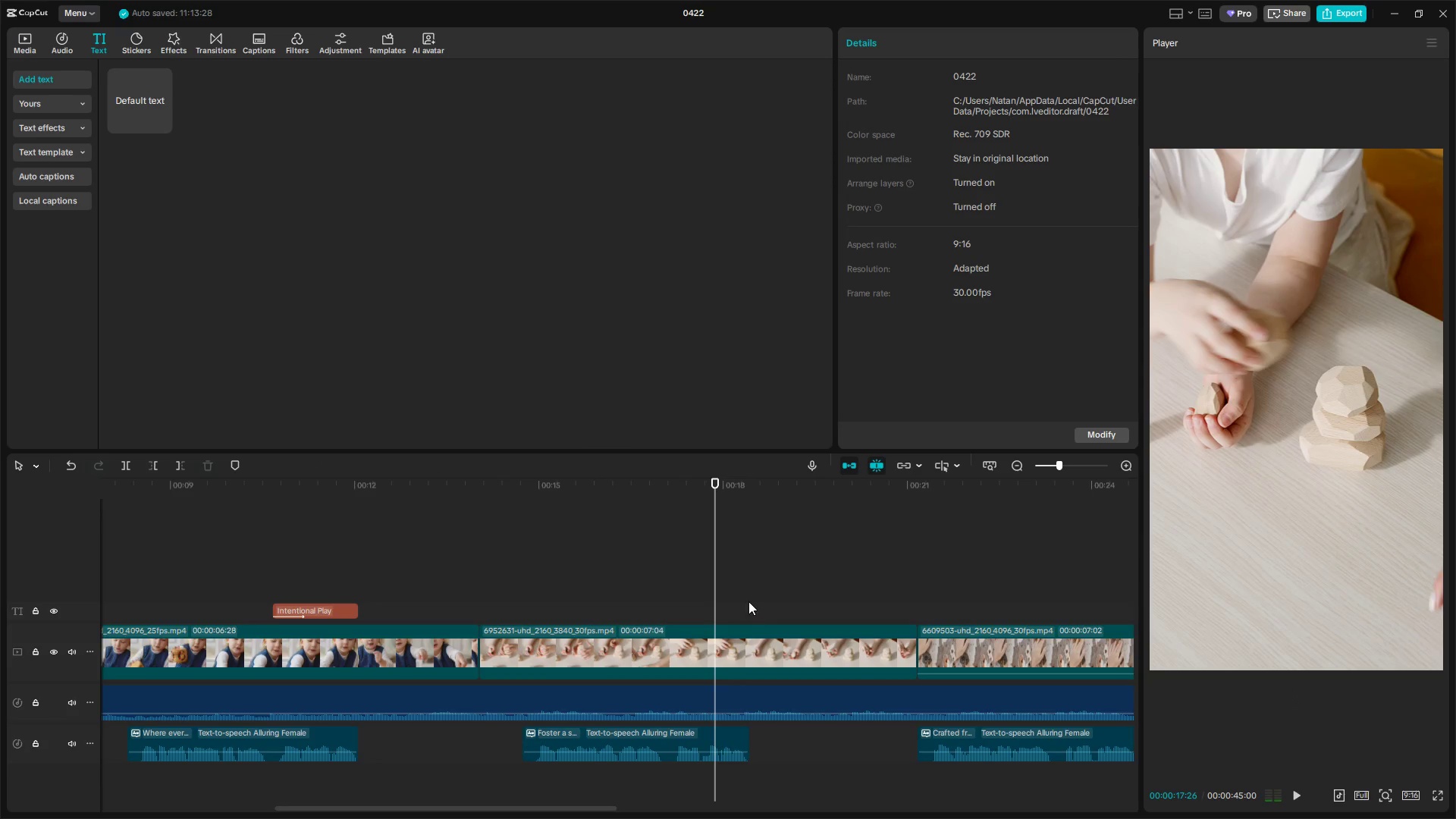 
double_click([760, 633])
 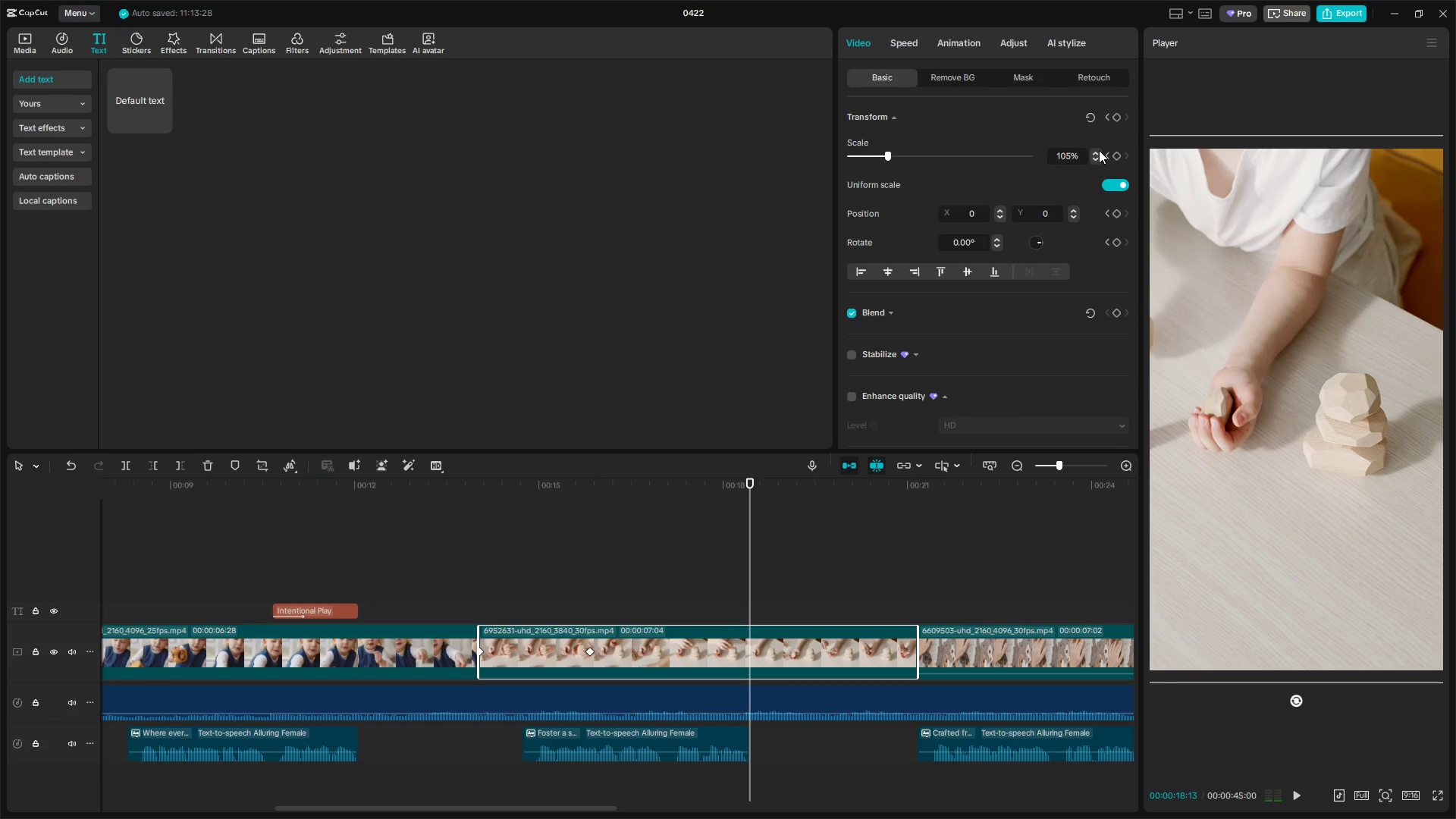 
double_click([1095, 152])
 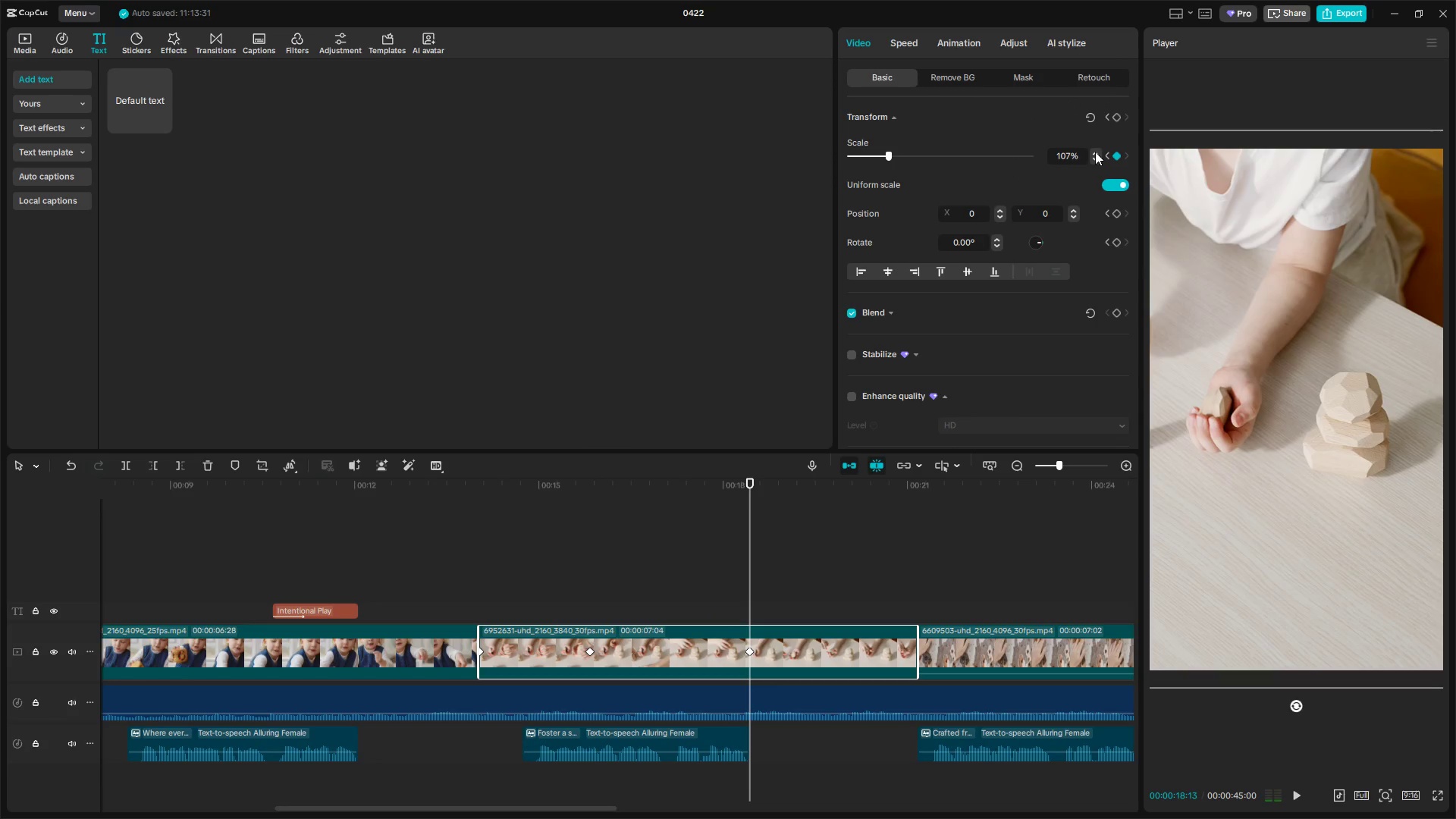 
triple_click([1095, 152])
 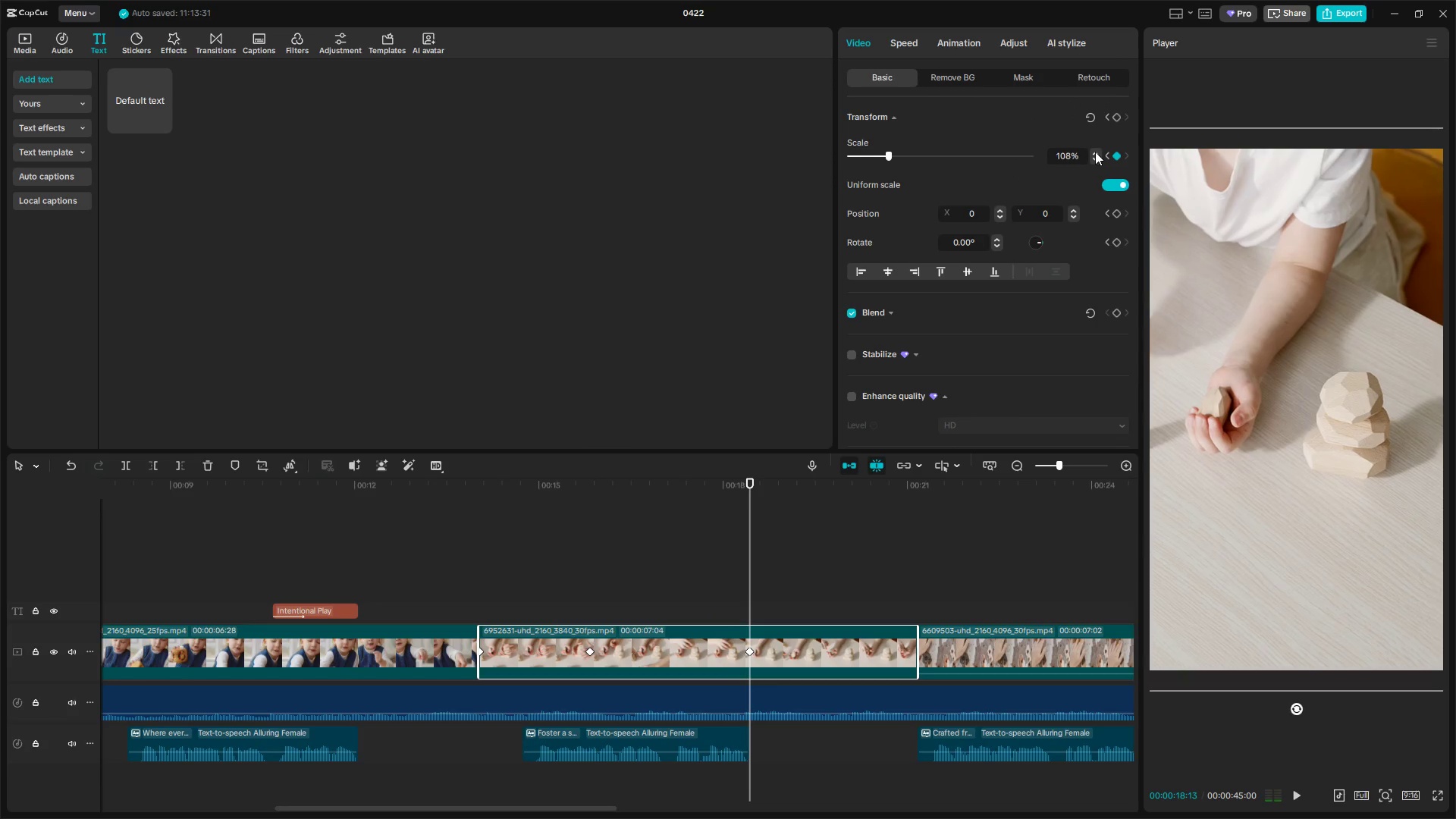 
triple_click([1095, 152])
 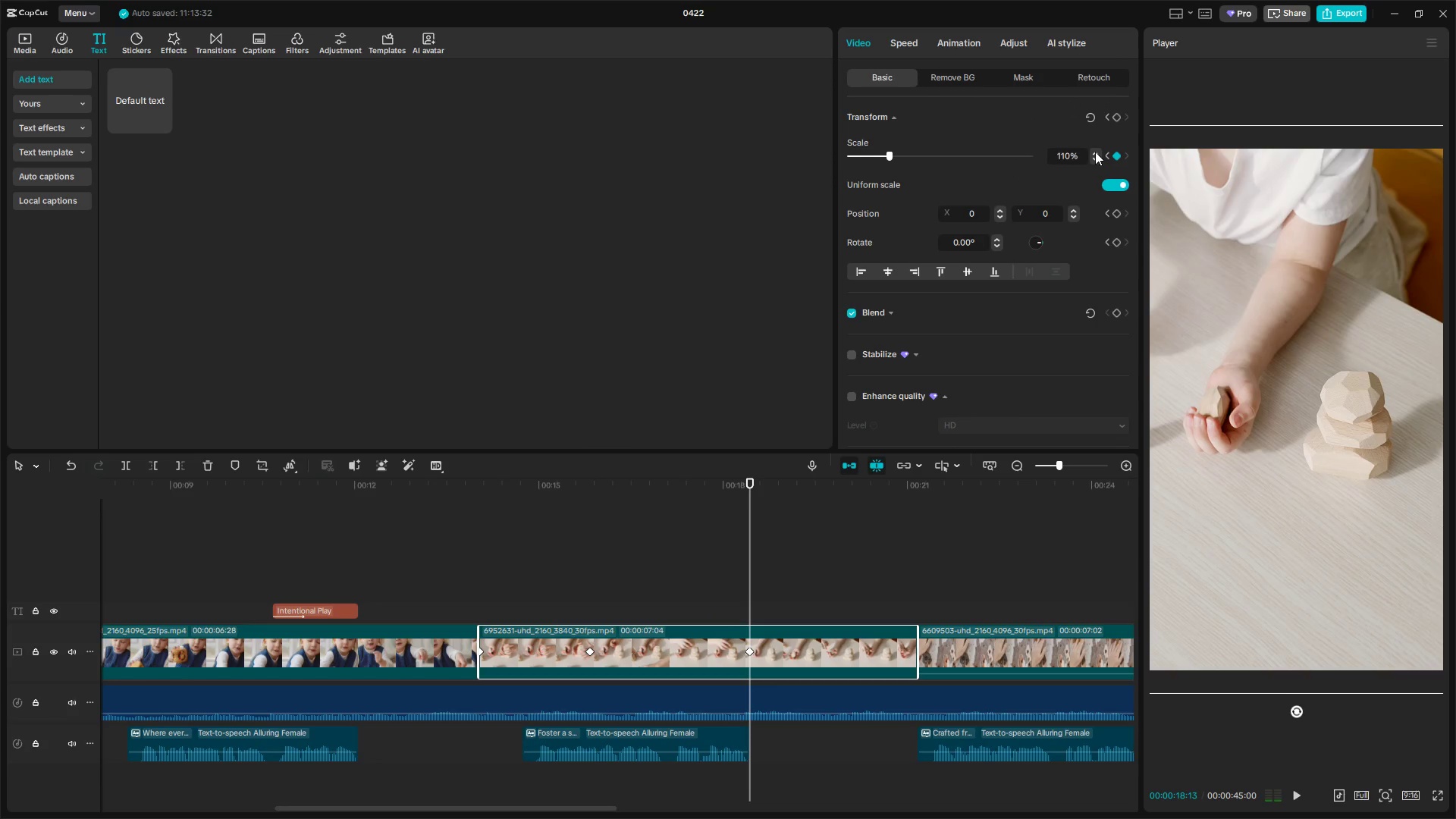 
double_click([1095, 152])
 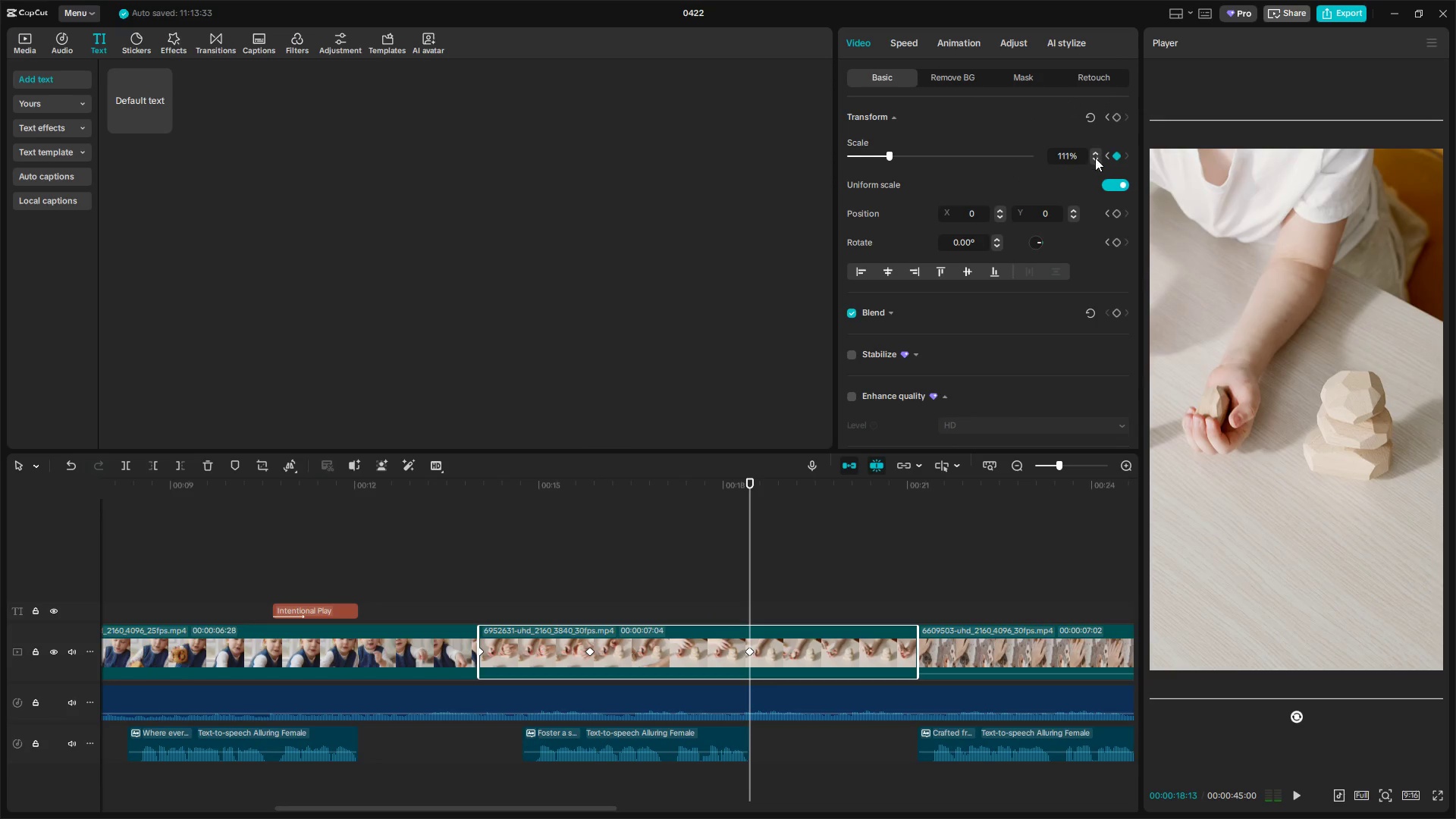 
left_click([1095, 159])
 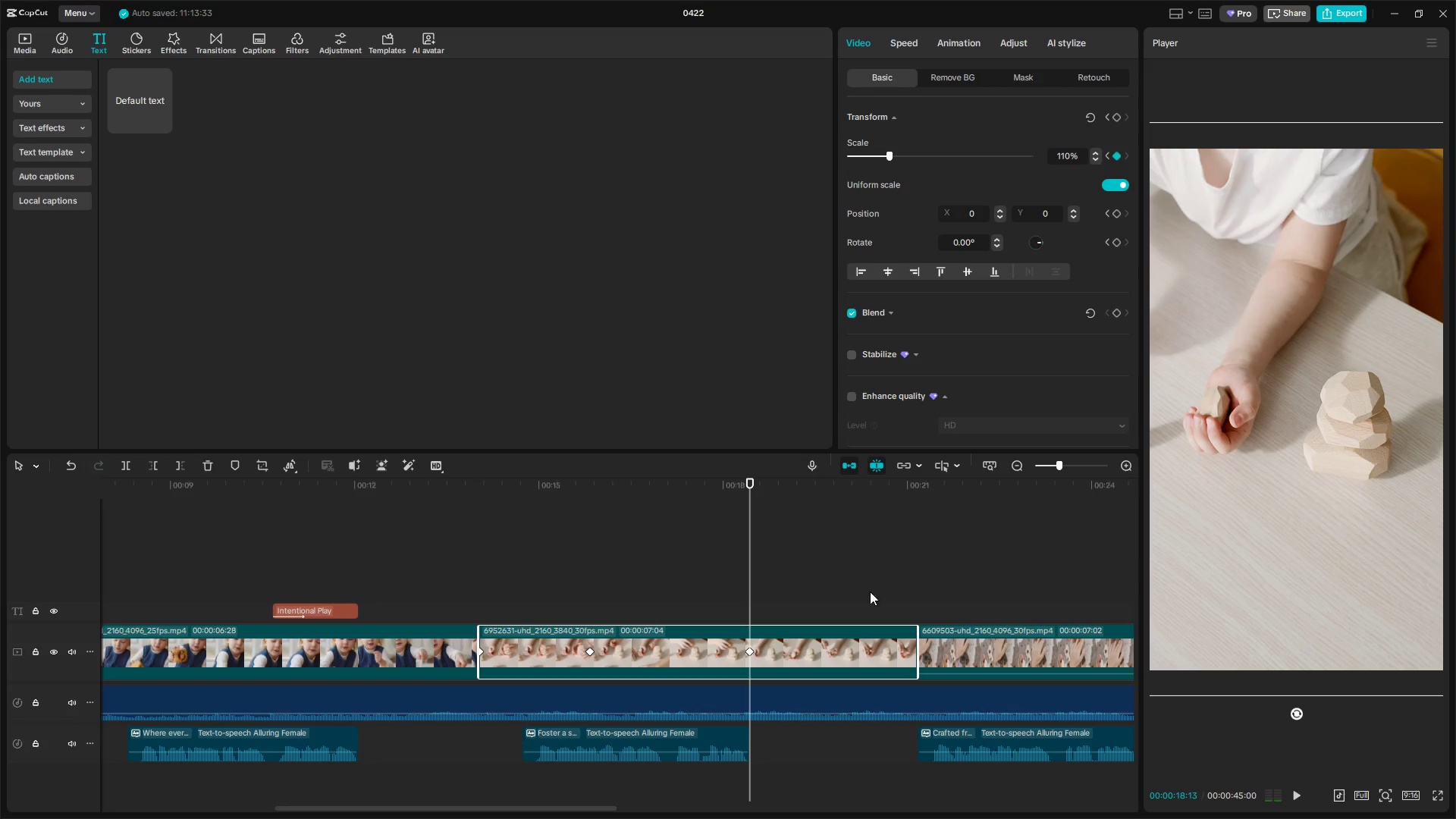 
left_click([883, 590])
 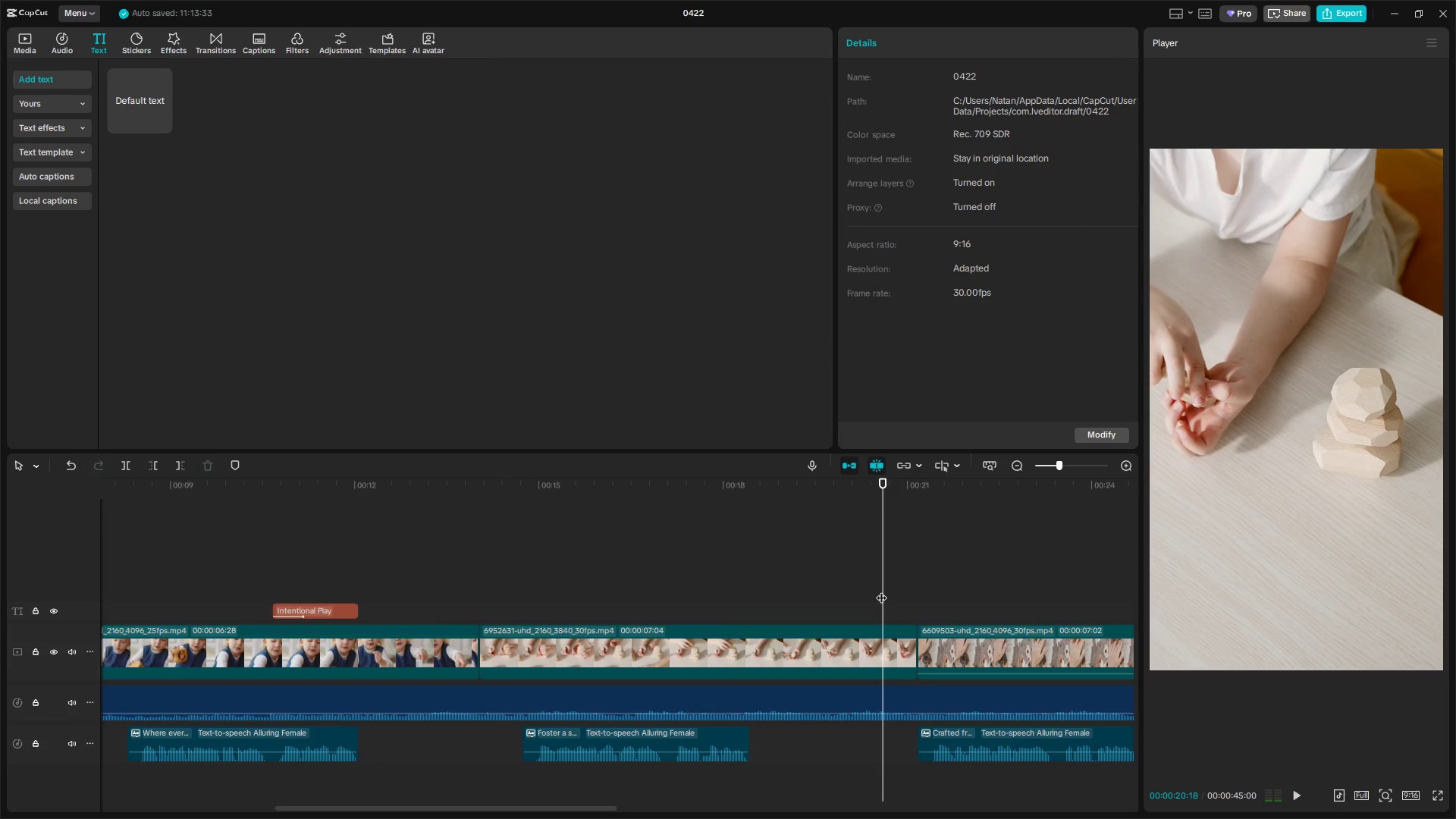 
left_click_drag(start_coordinate=[882, 592], to_coordinate=[915, 601])
 